 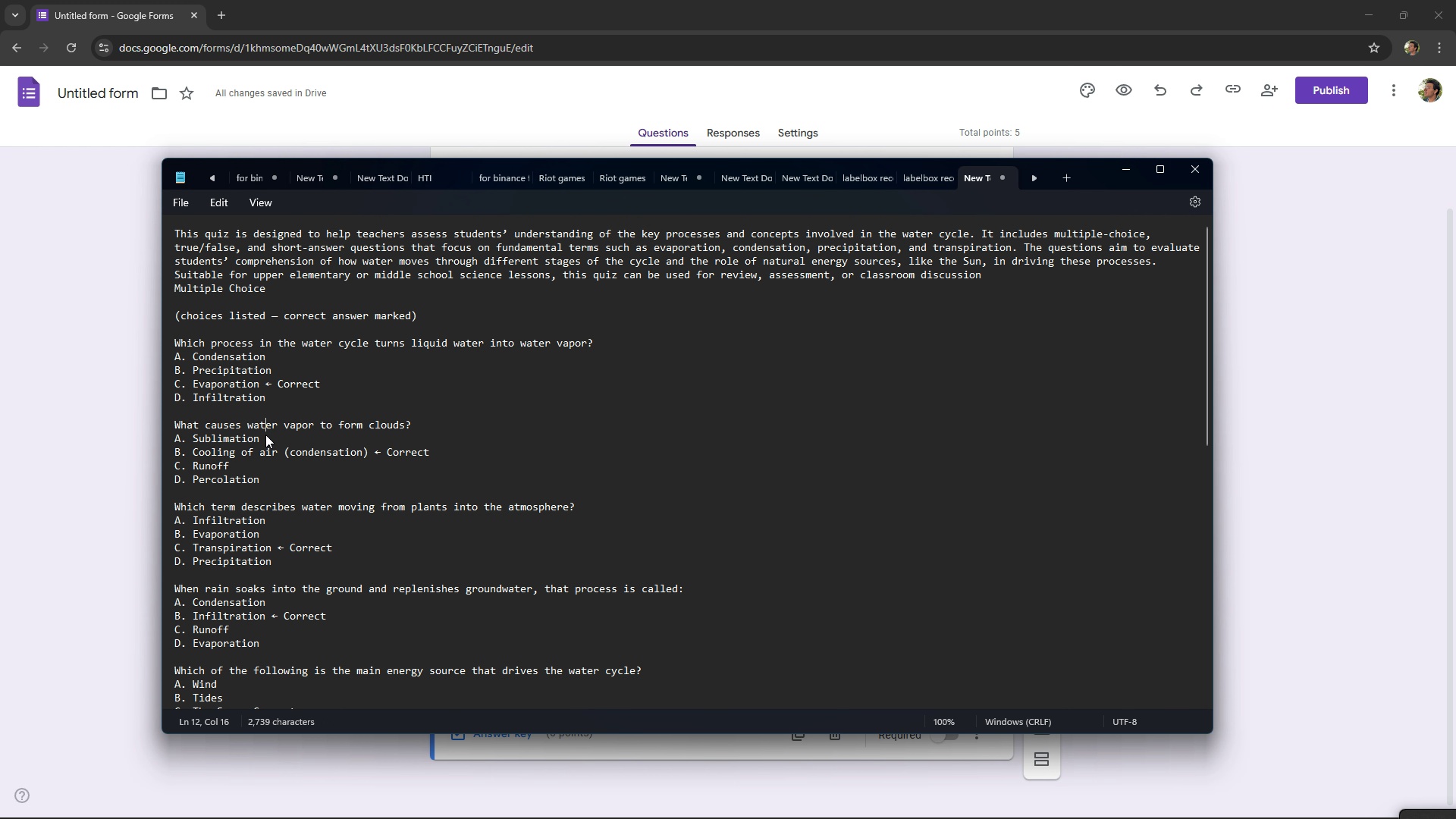 
key(Control+ControlLeft)
 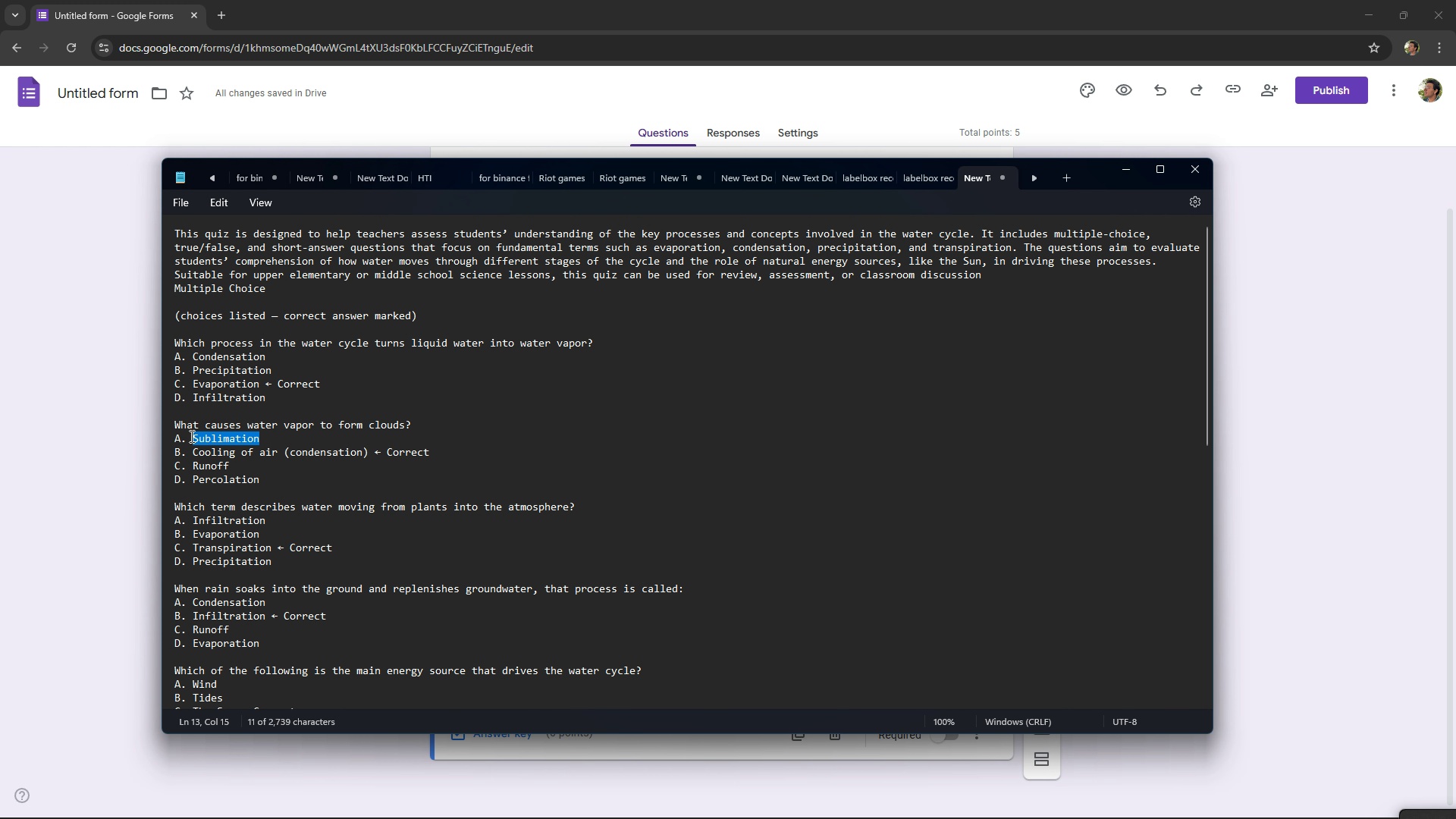 
key(Control+C)
 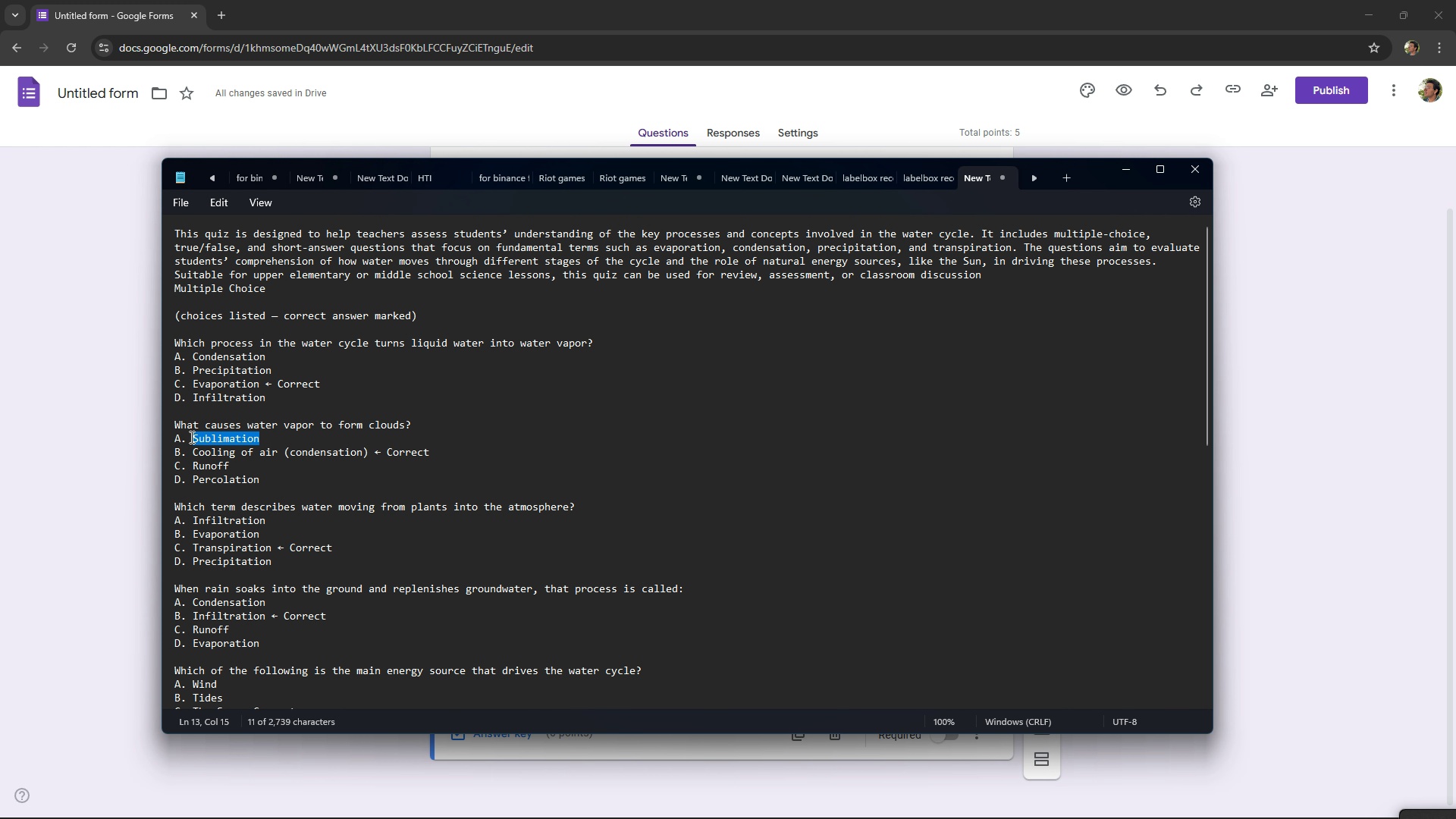 
key(Alt+AltLeft)
 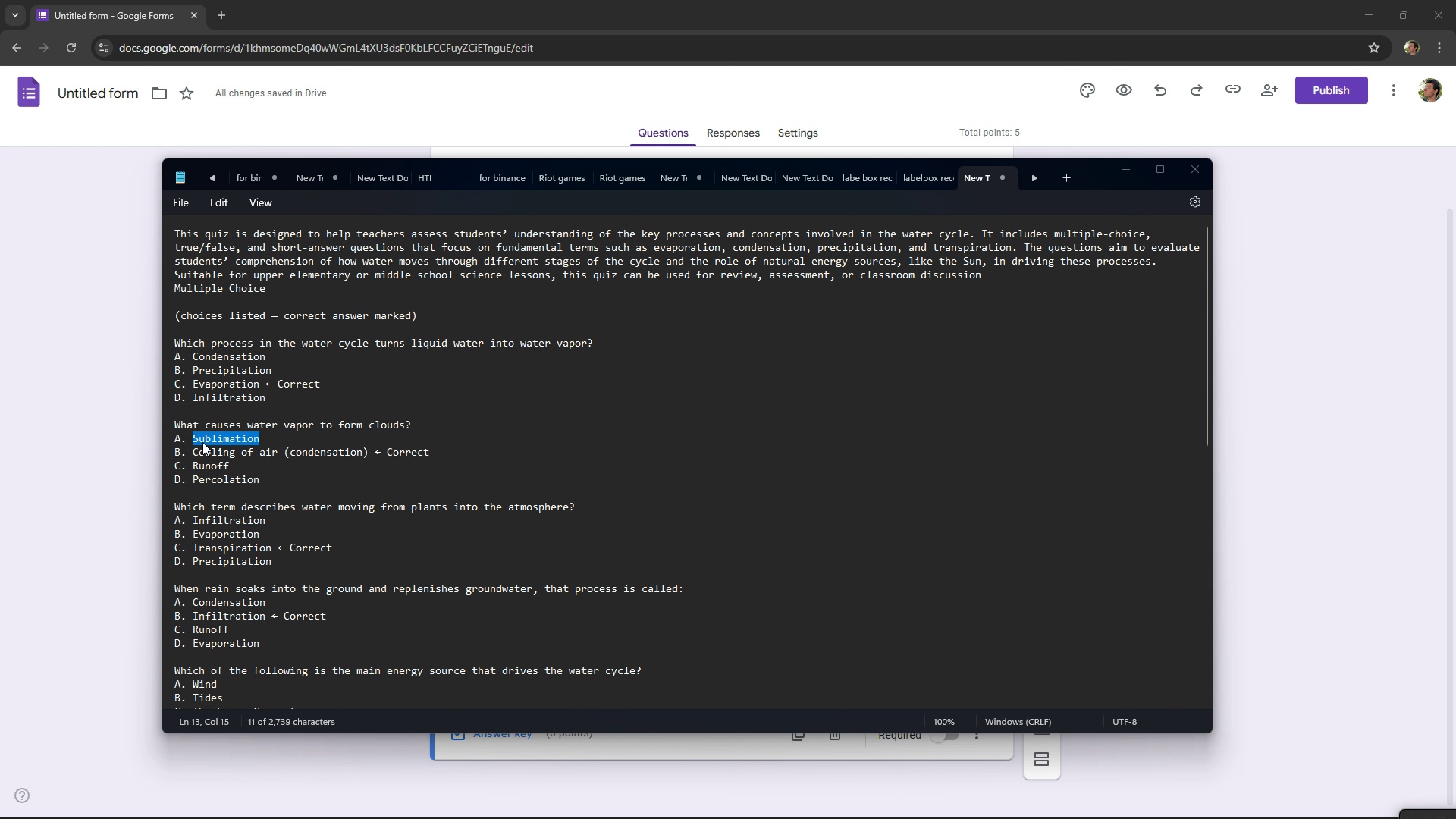 
key(Alt+Tab)
 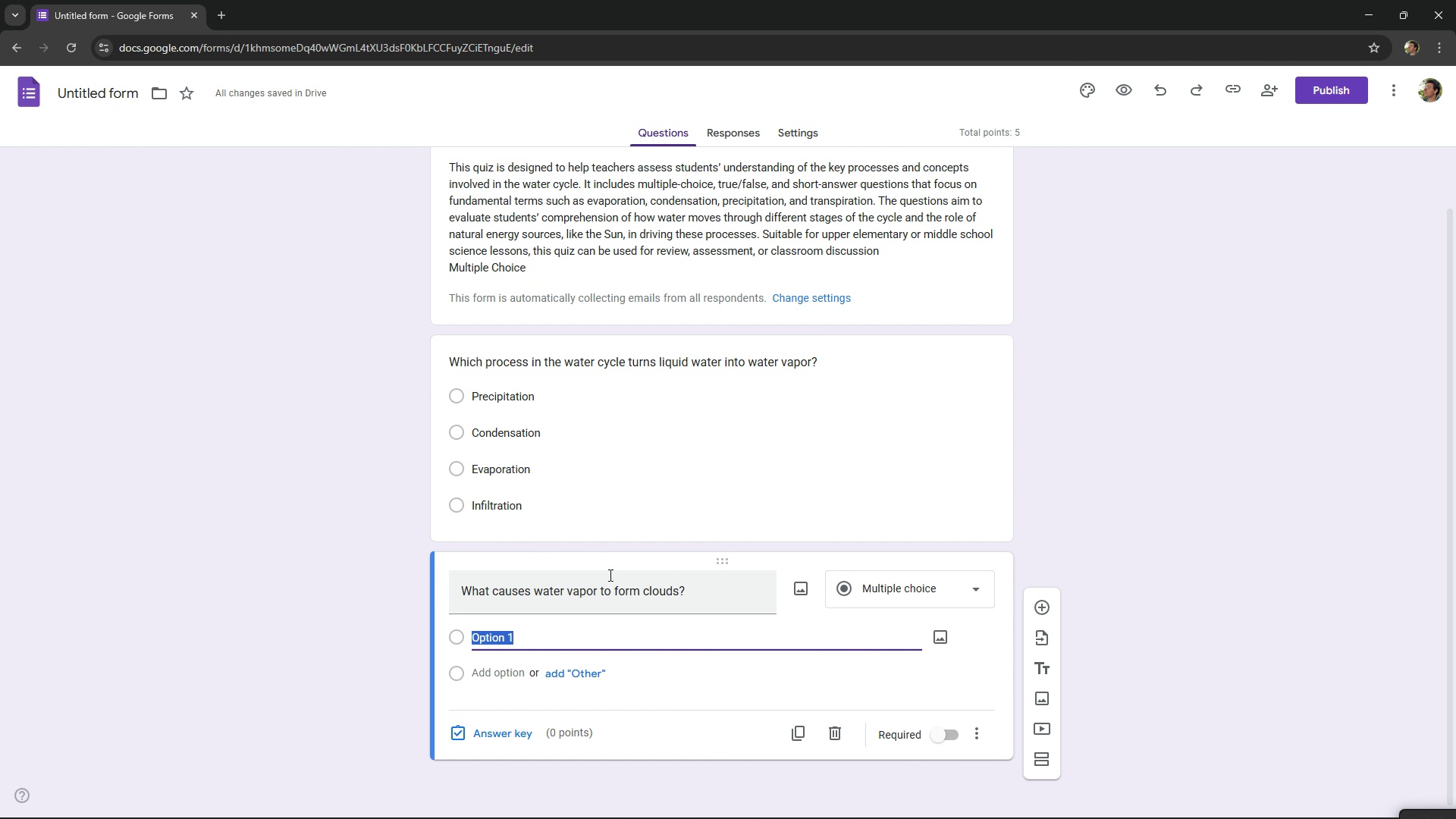 
key(Control+ControlLeft)
 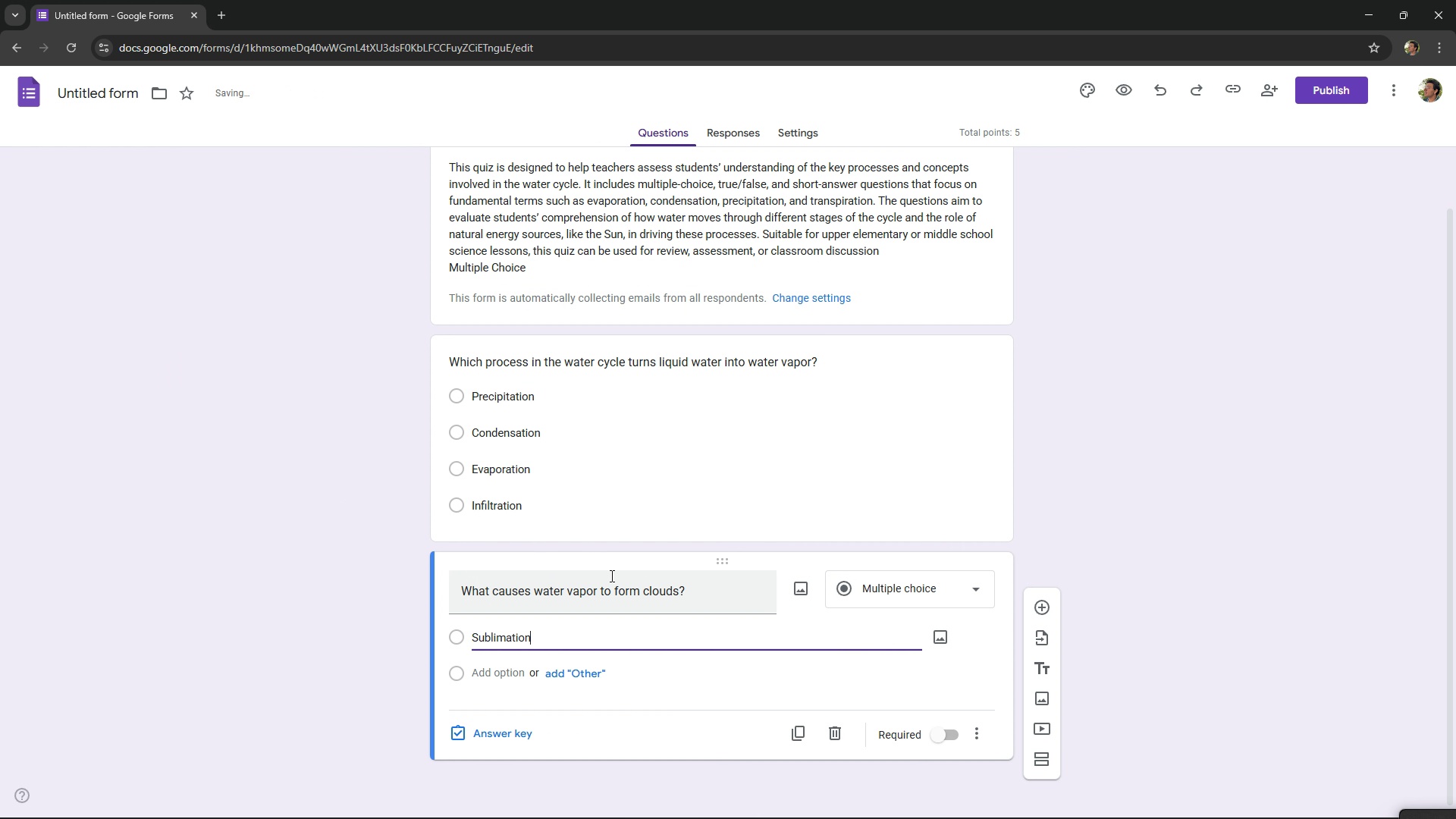 
key(Control+V)
 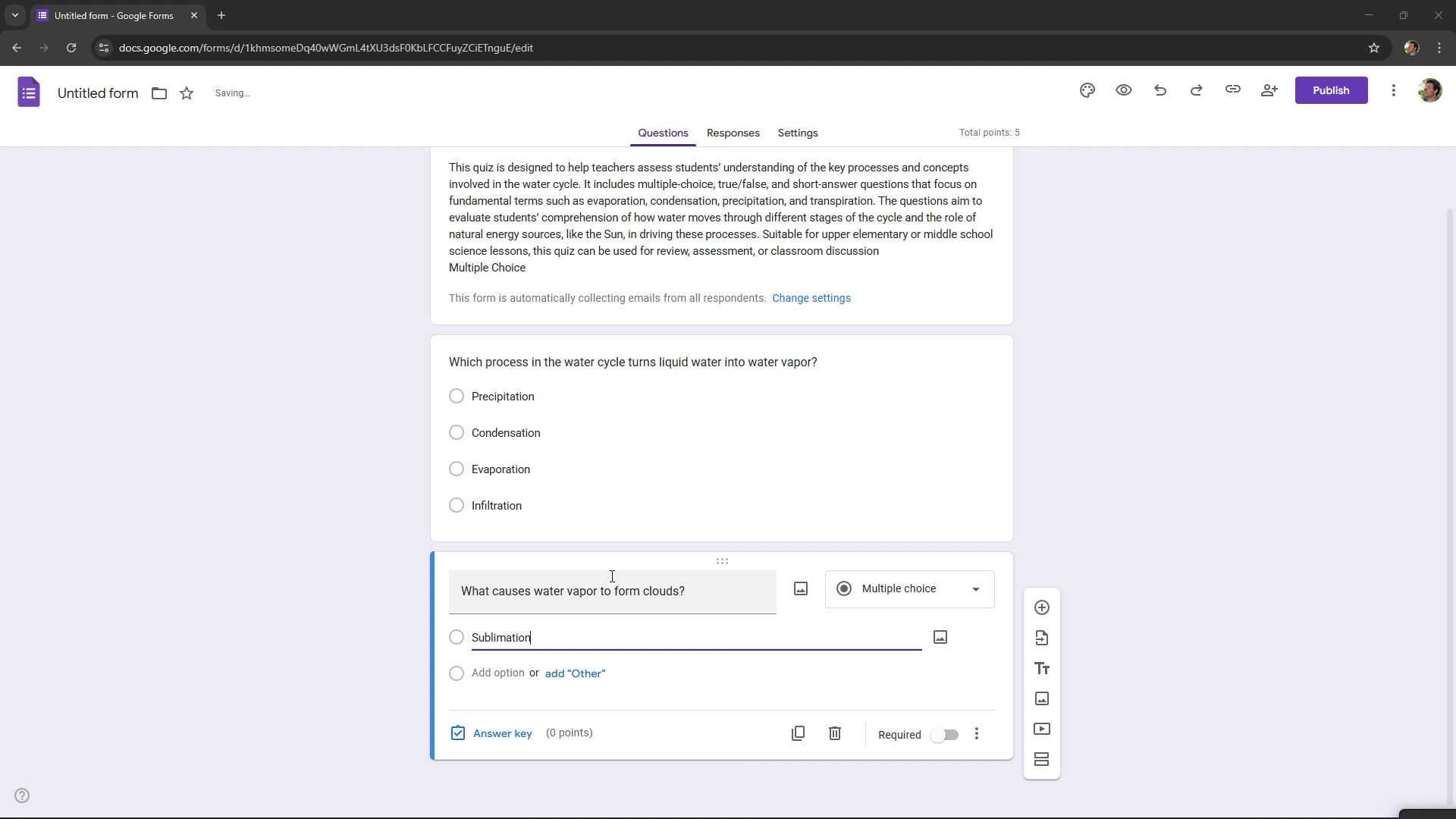 
key(Alt+AltLeft)
 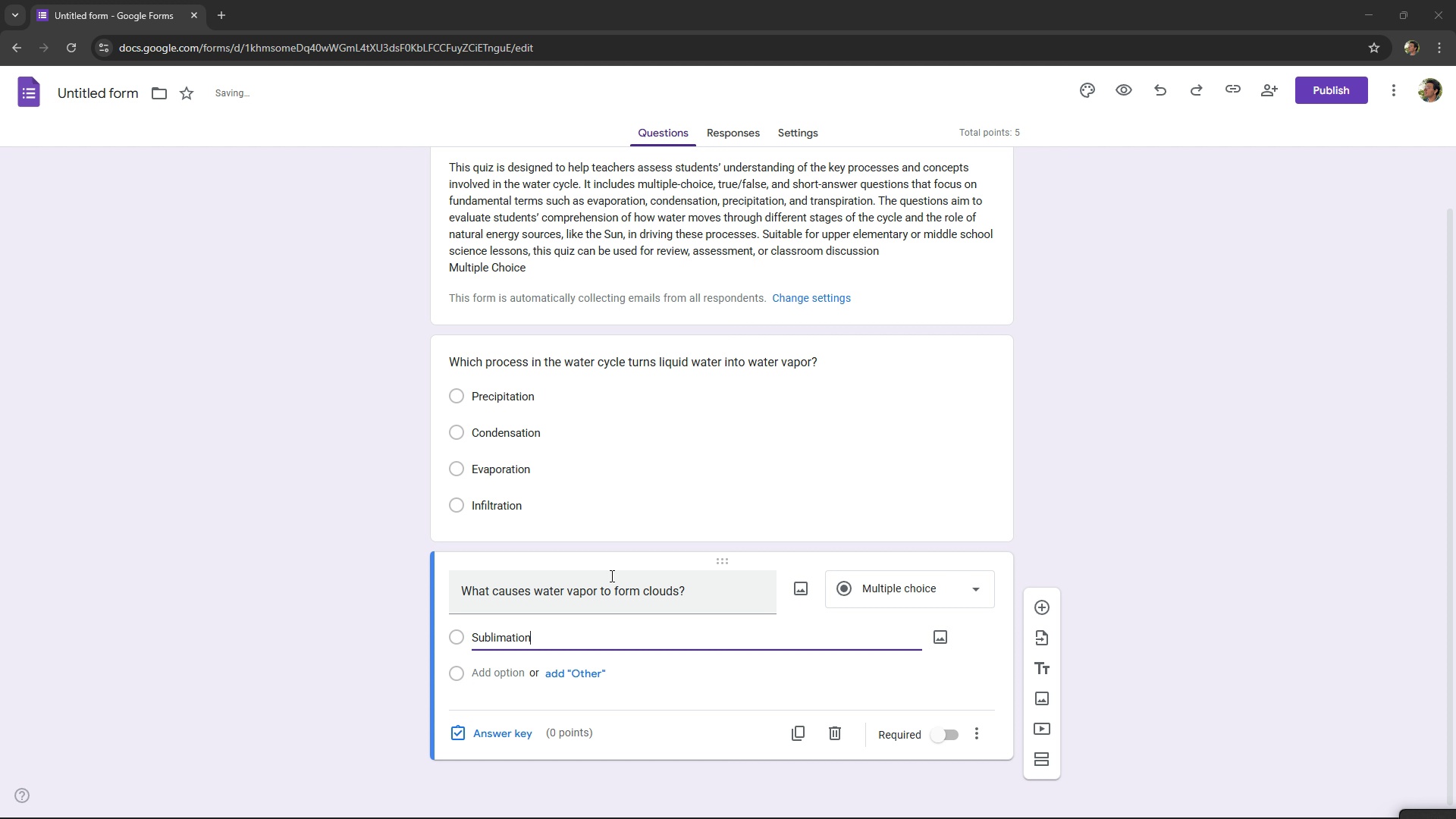 
key(Alt+Tab)
 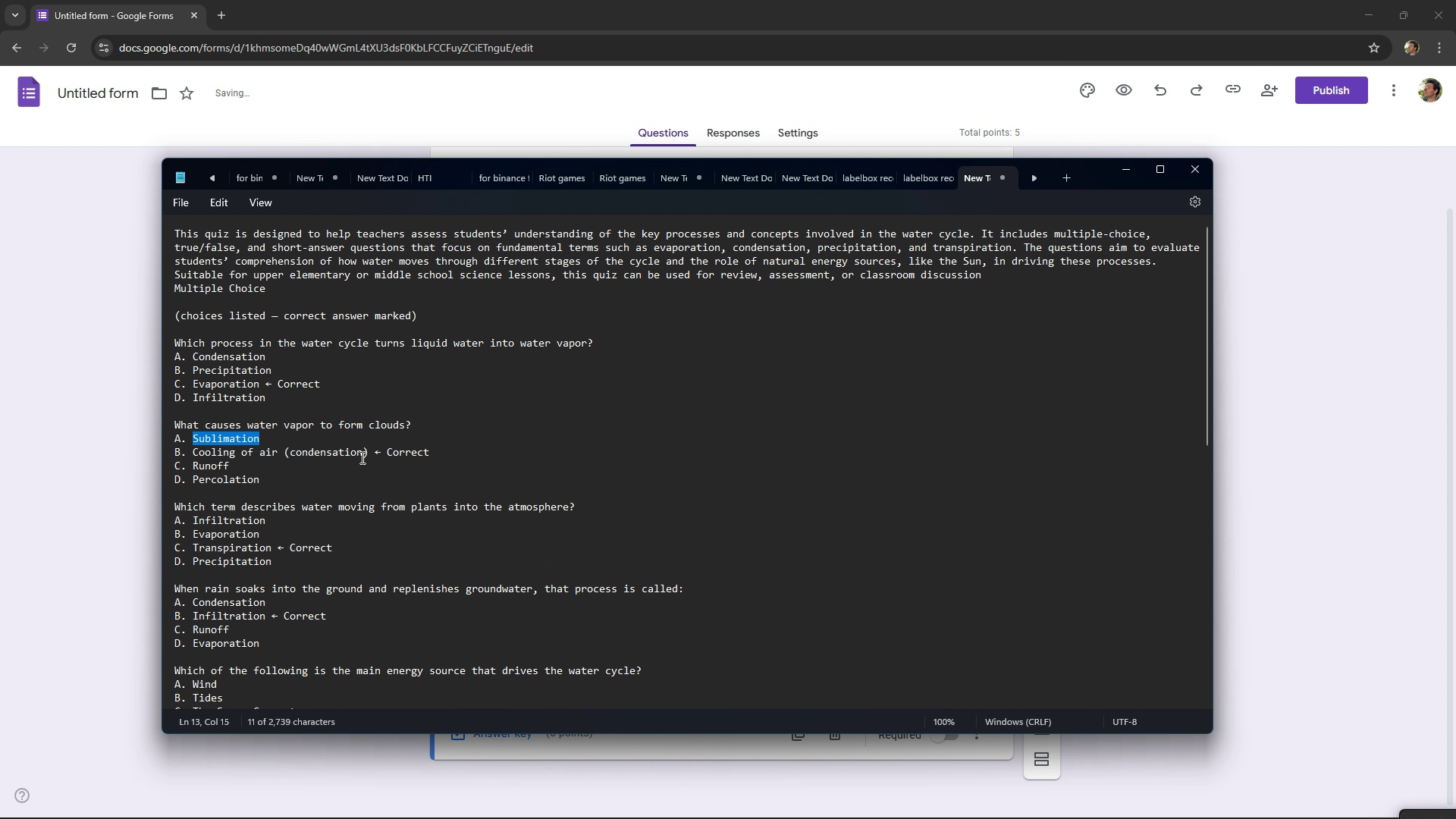 
left_click_drag(start_coordinate=[361, 457], to_coordinate=[291, 453])
 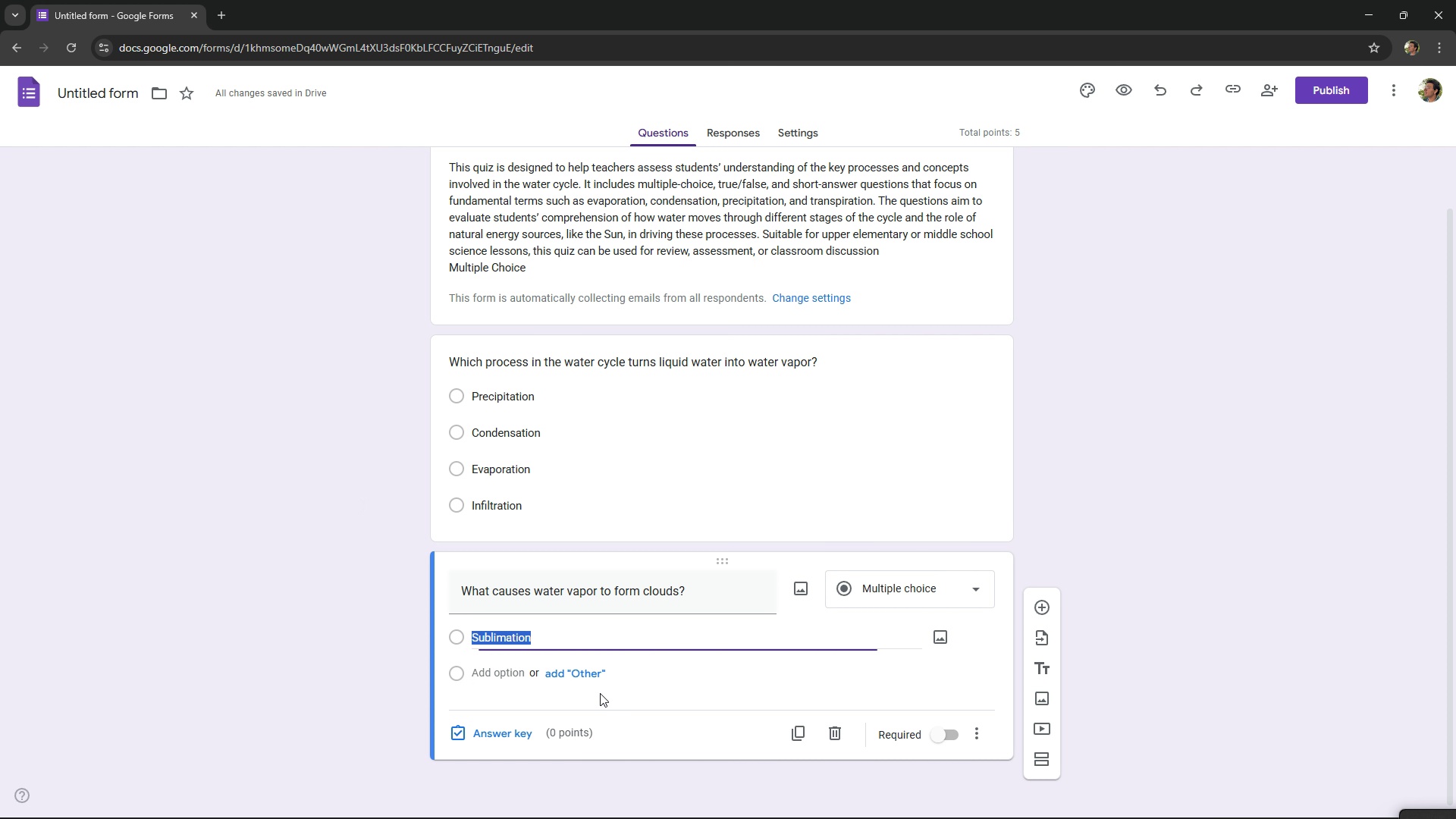 
key(Control+ControlLeft)
 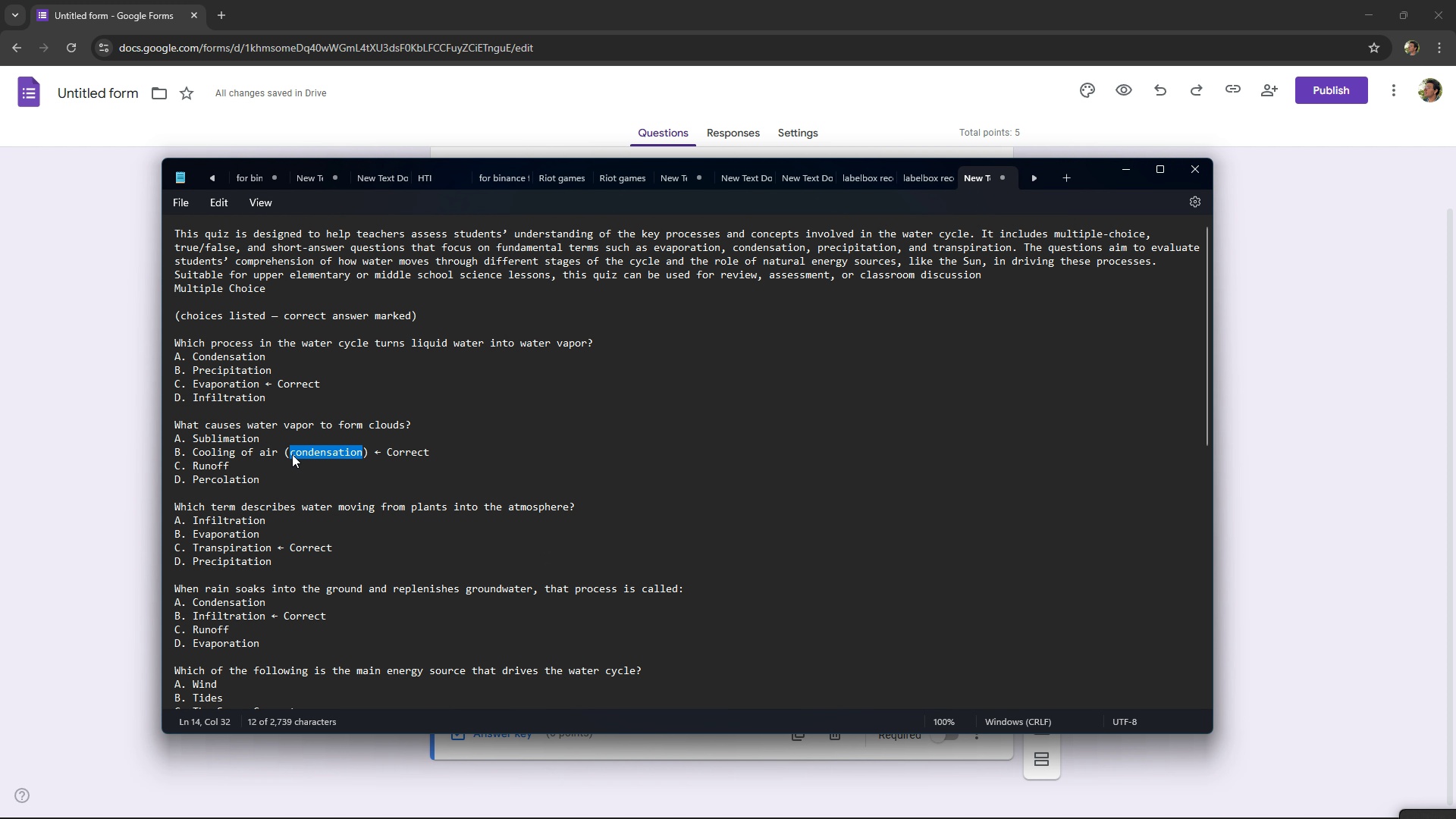 
key(Control+C)
 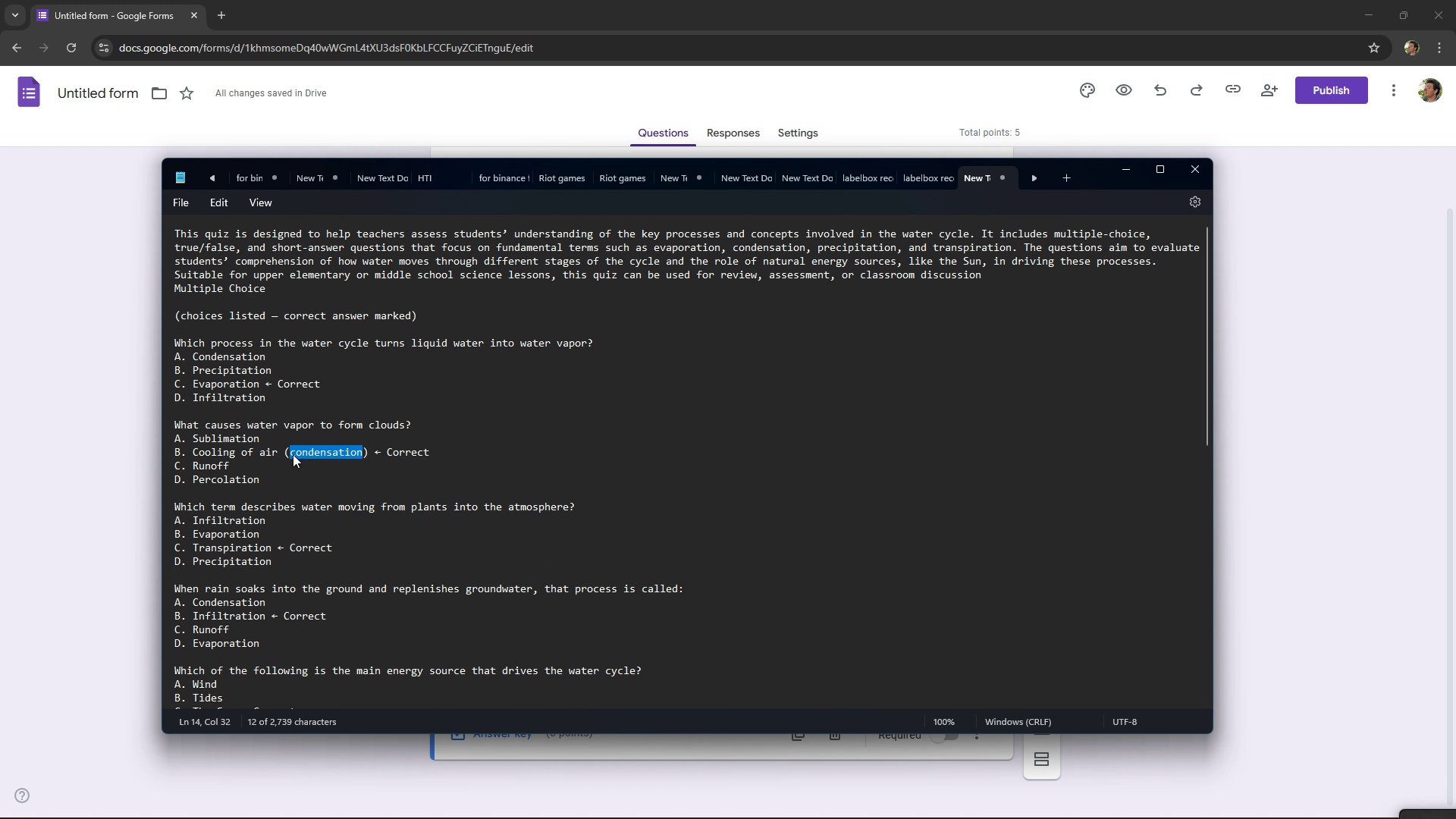 
key(Alt+AltLeft)
 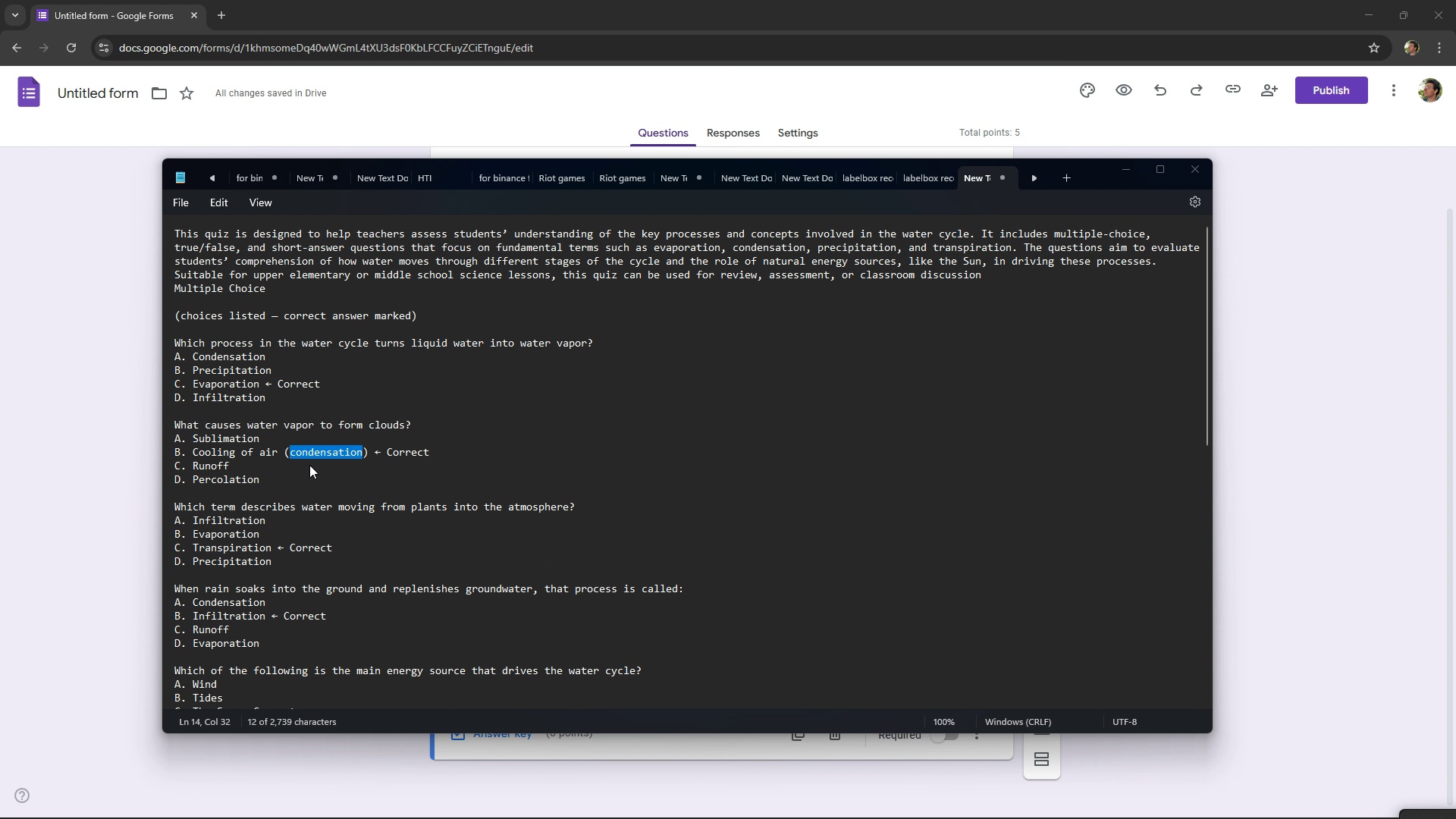 
key(Alt+Tab)
 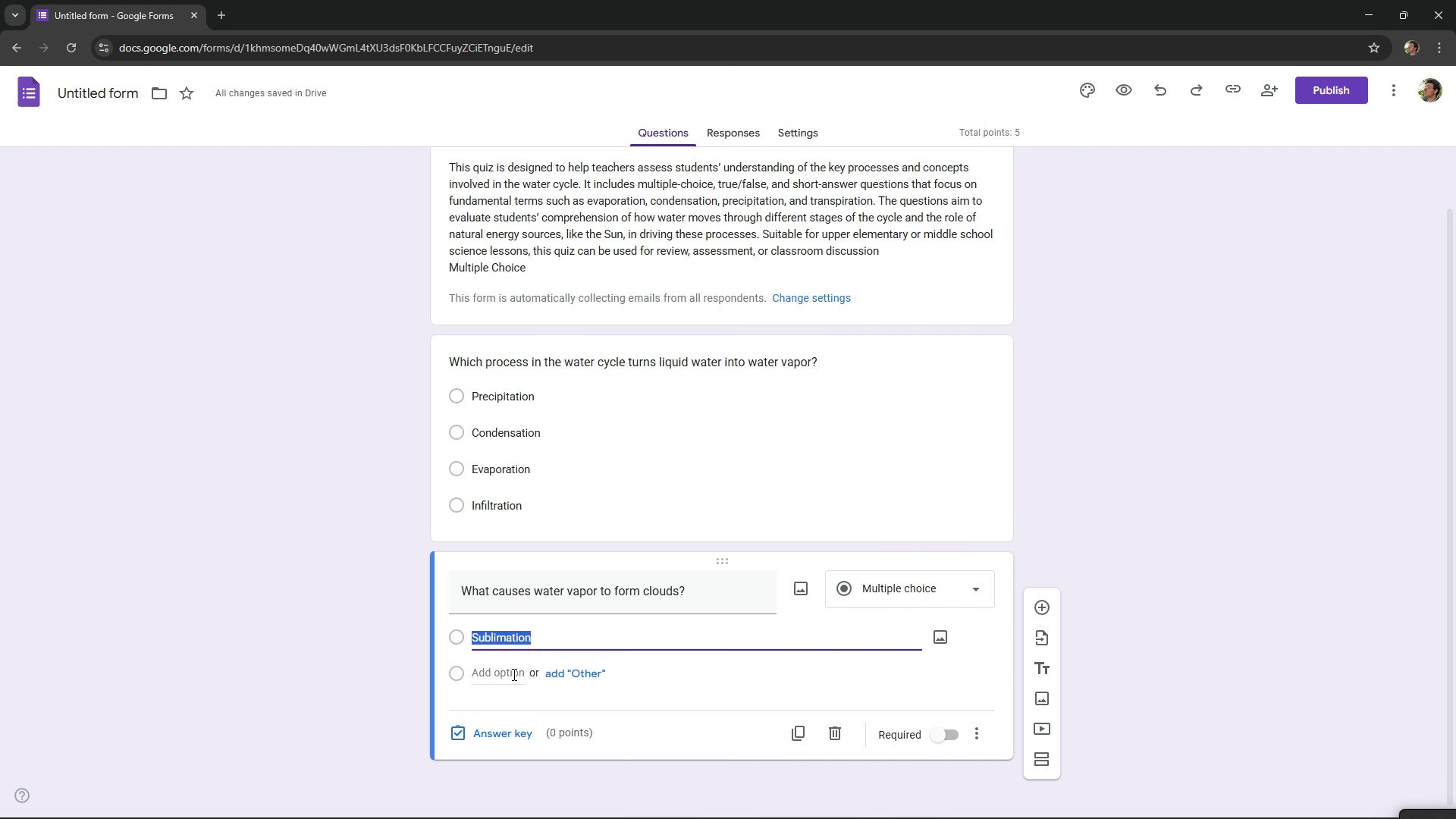 
left_click([513, 674])
 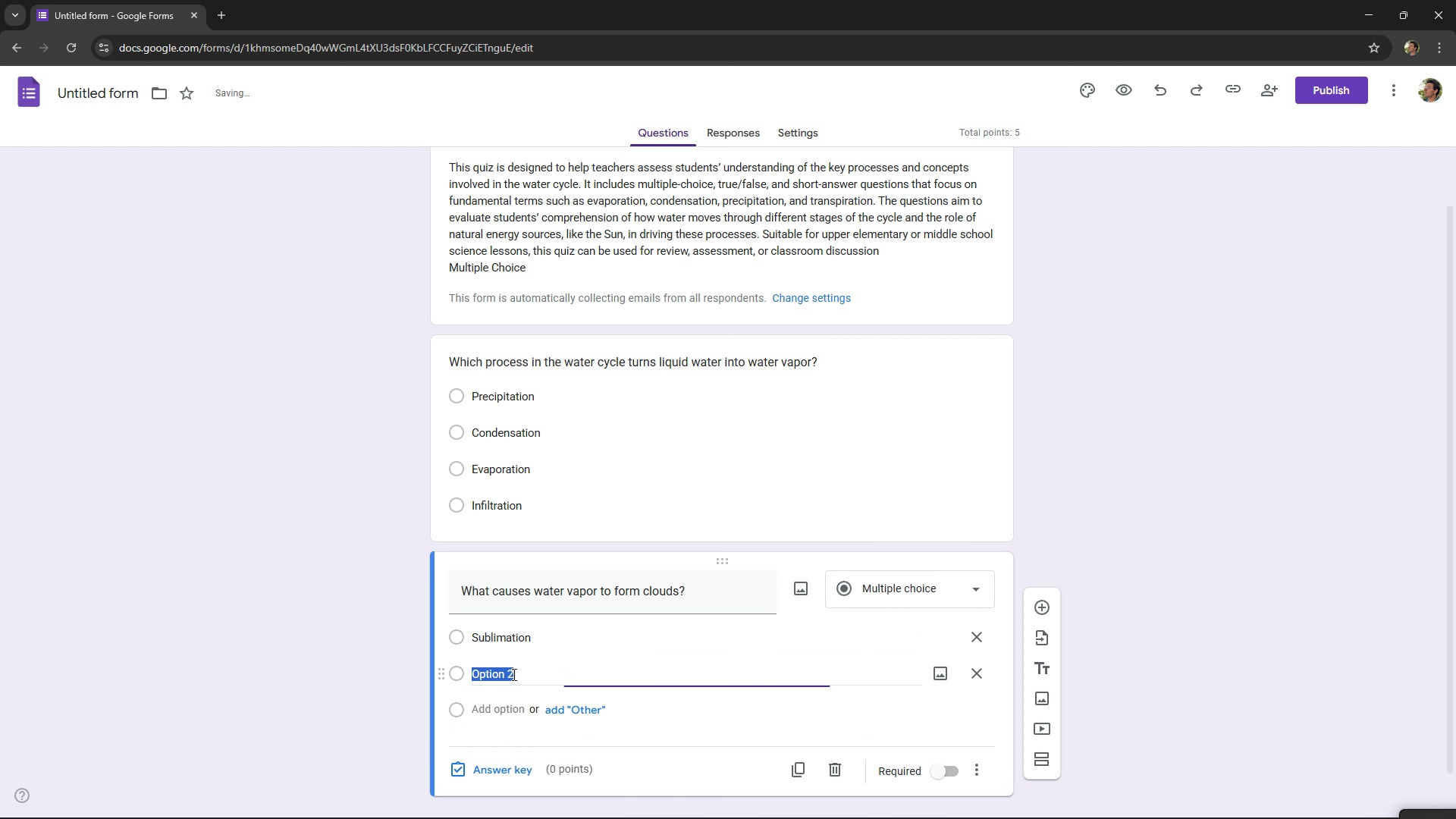 
key(Control+ControlLeft)
 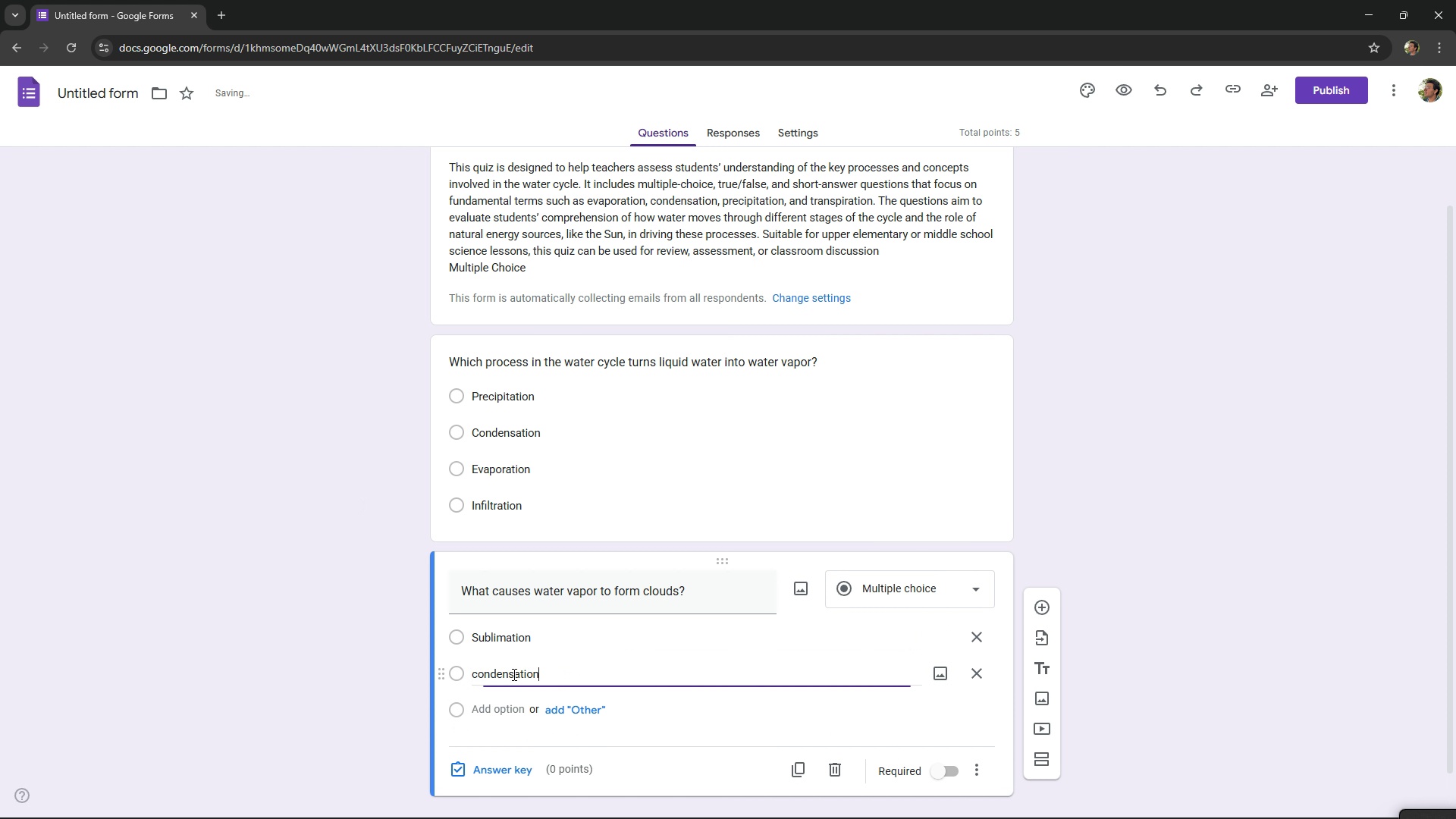 
key(Control+V)
 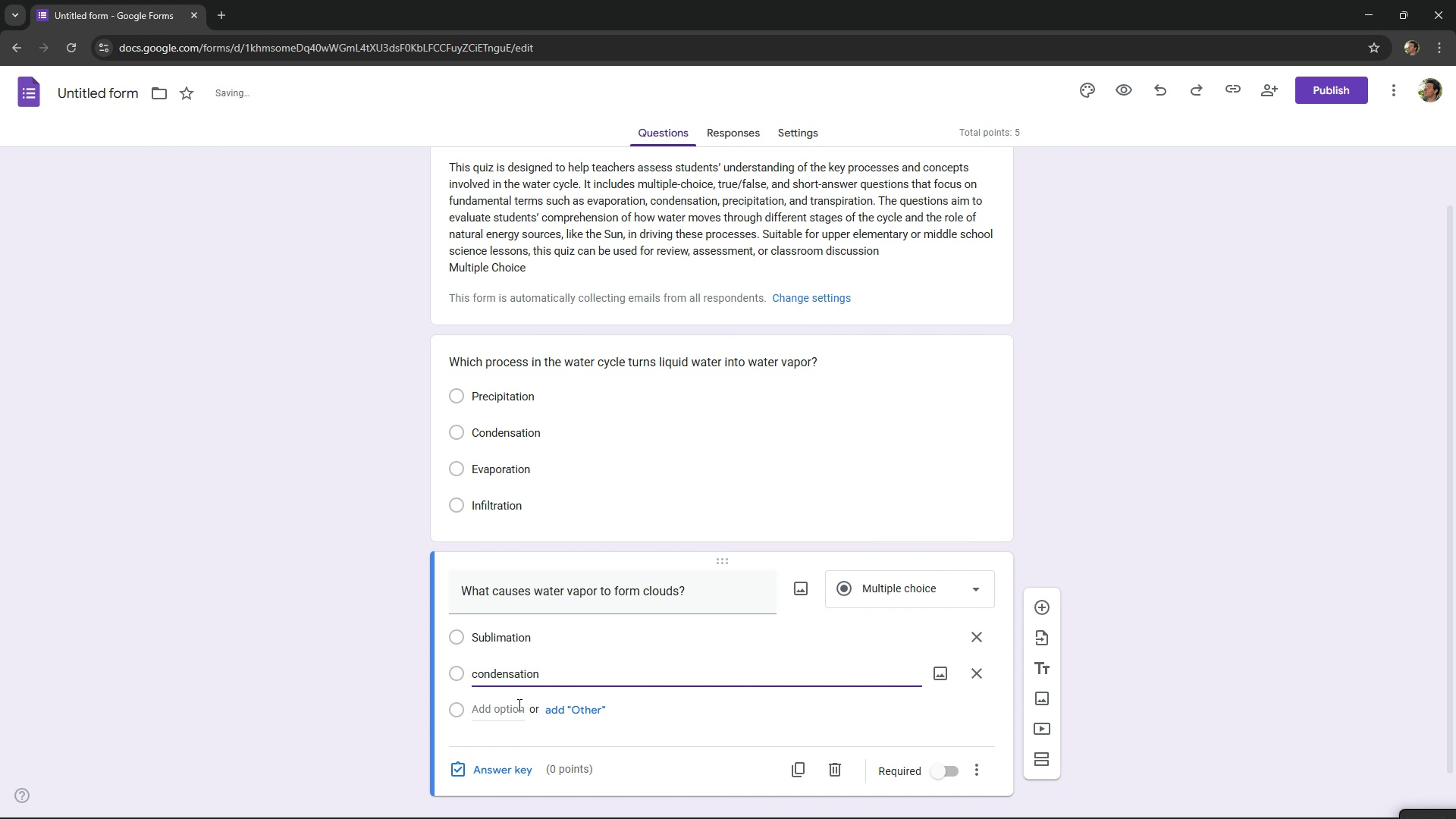 
left_click([518, 704])
 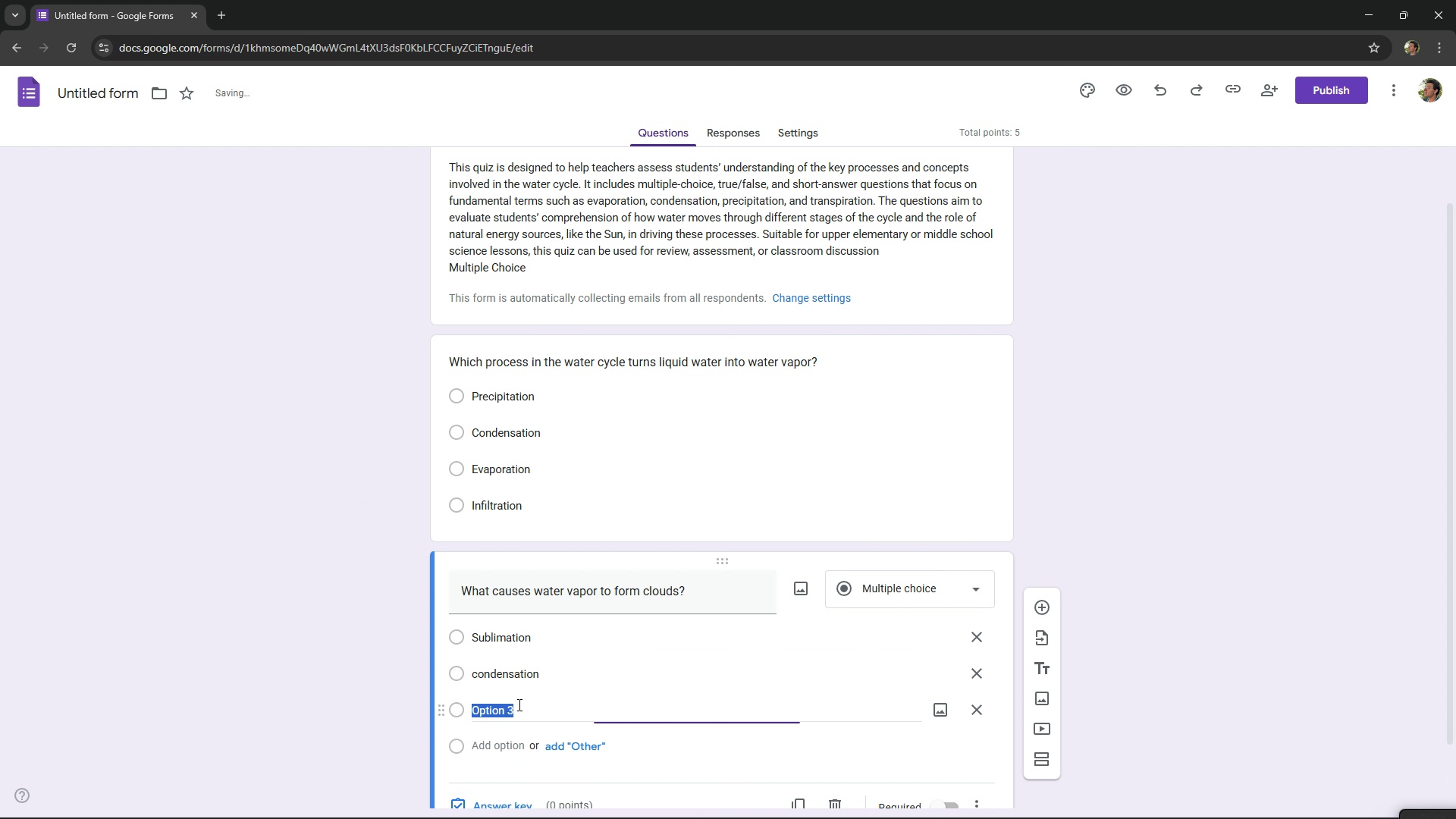 
key(Alt+AltLeft)
 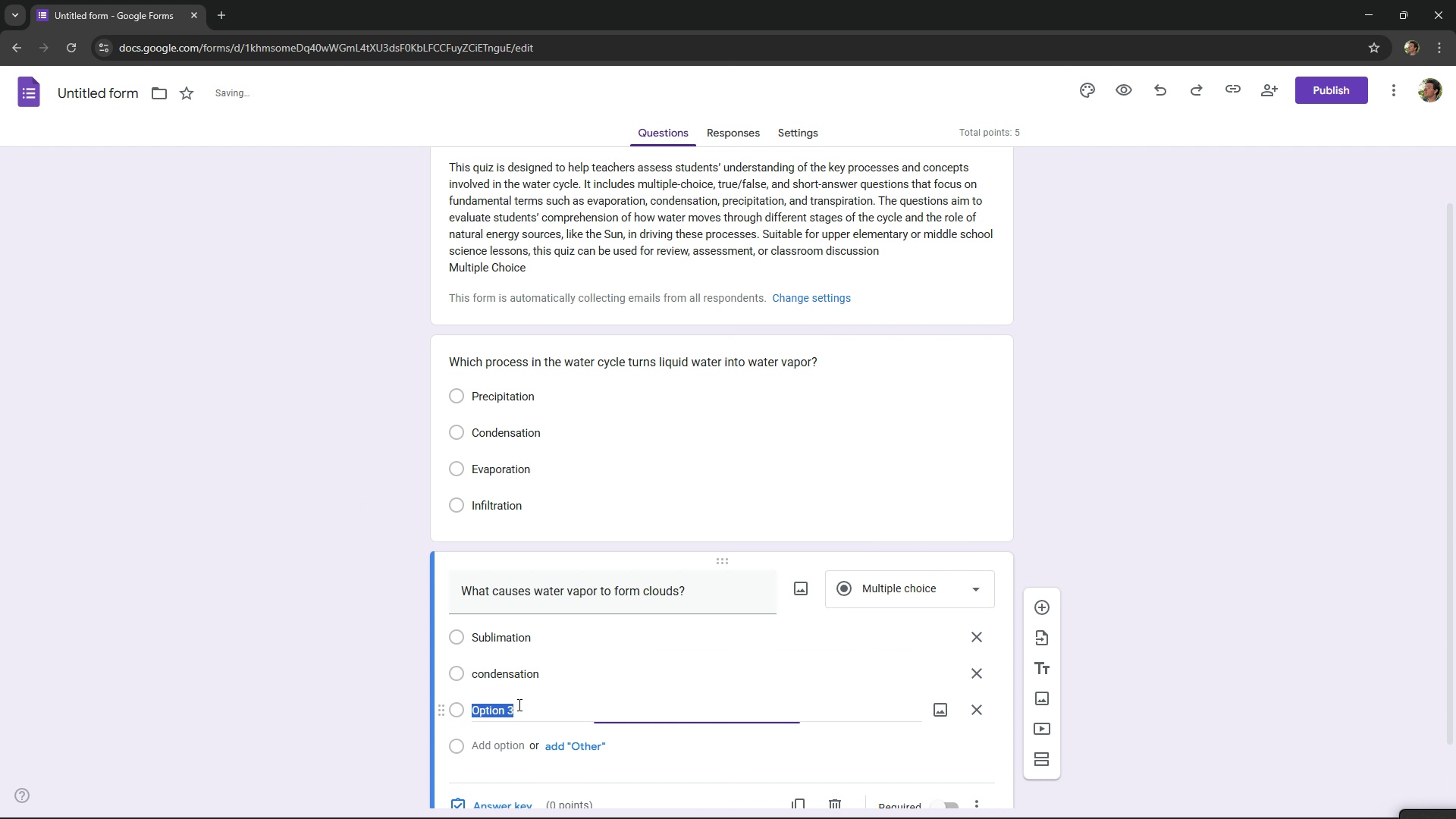 
key(Alt+Tab)
 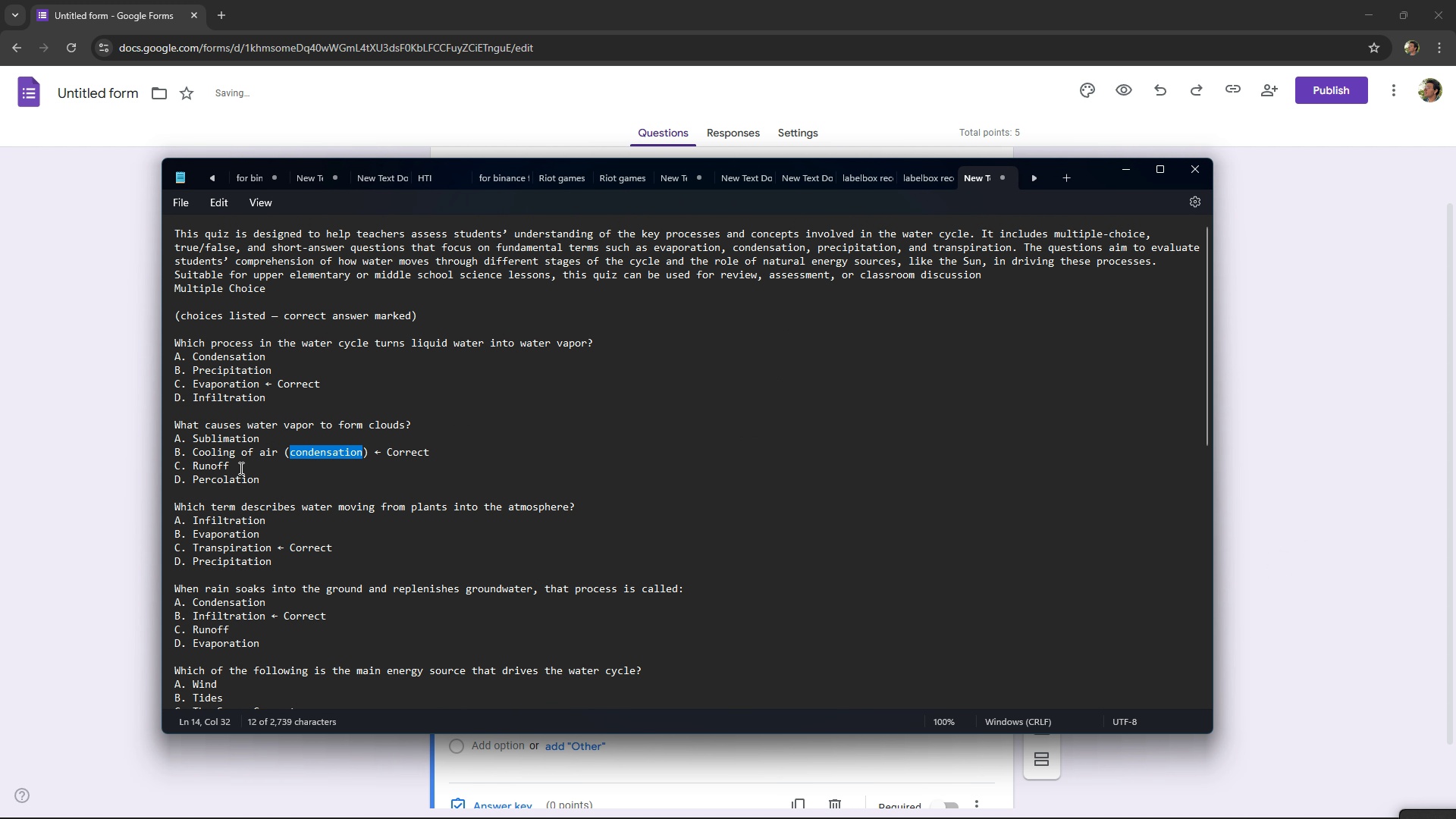 
left_click_drag(start_coordinate=[237, 467], to_coordinate=[189, 469])
 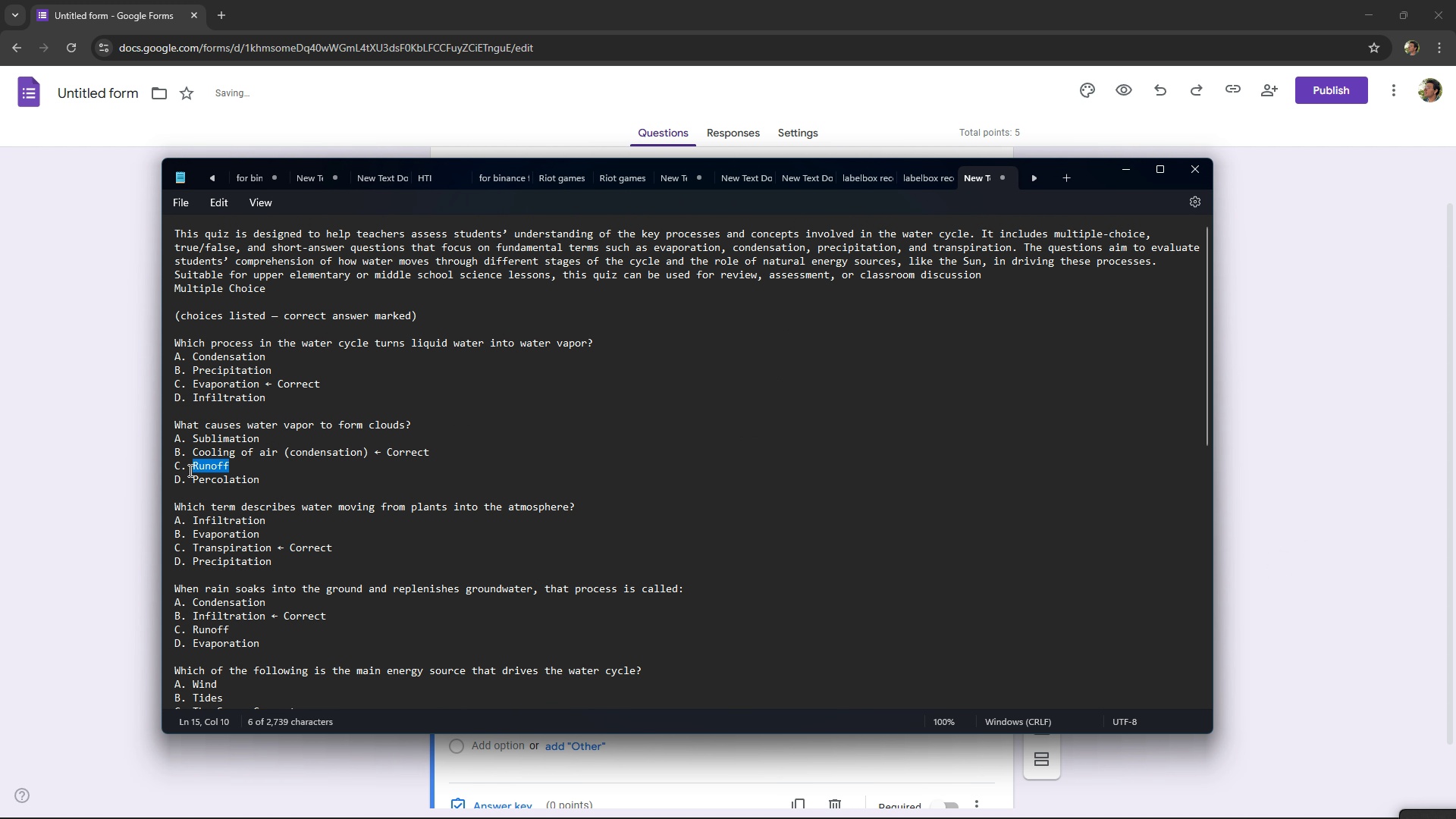 
key(Control+ControlLeft)
 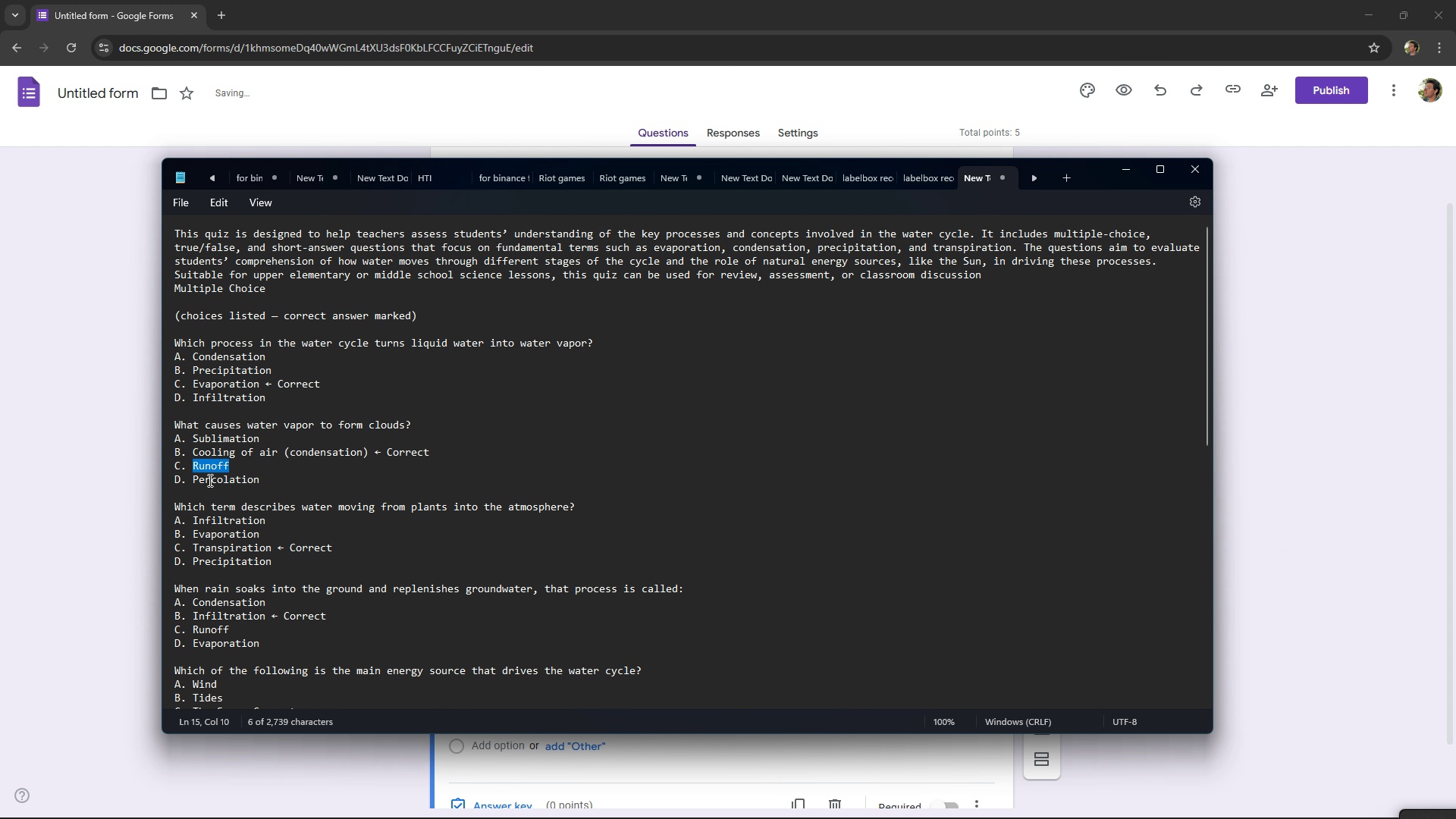 
key(Control+C)
 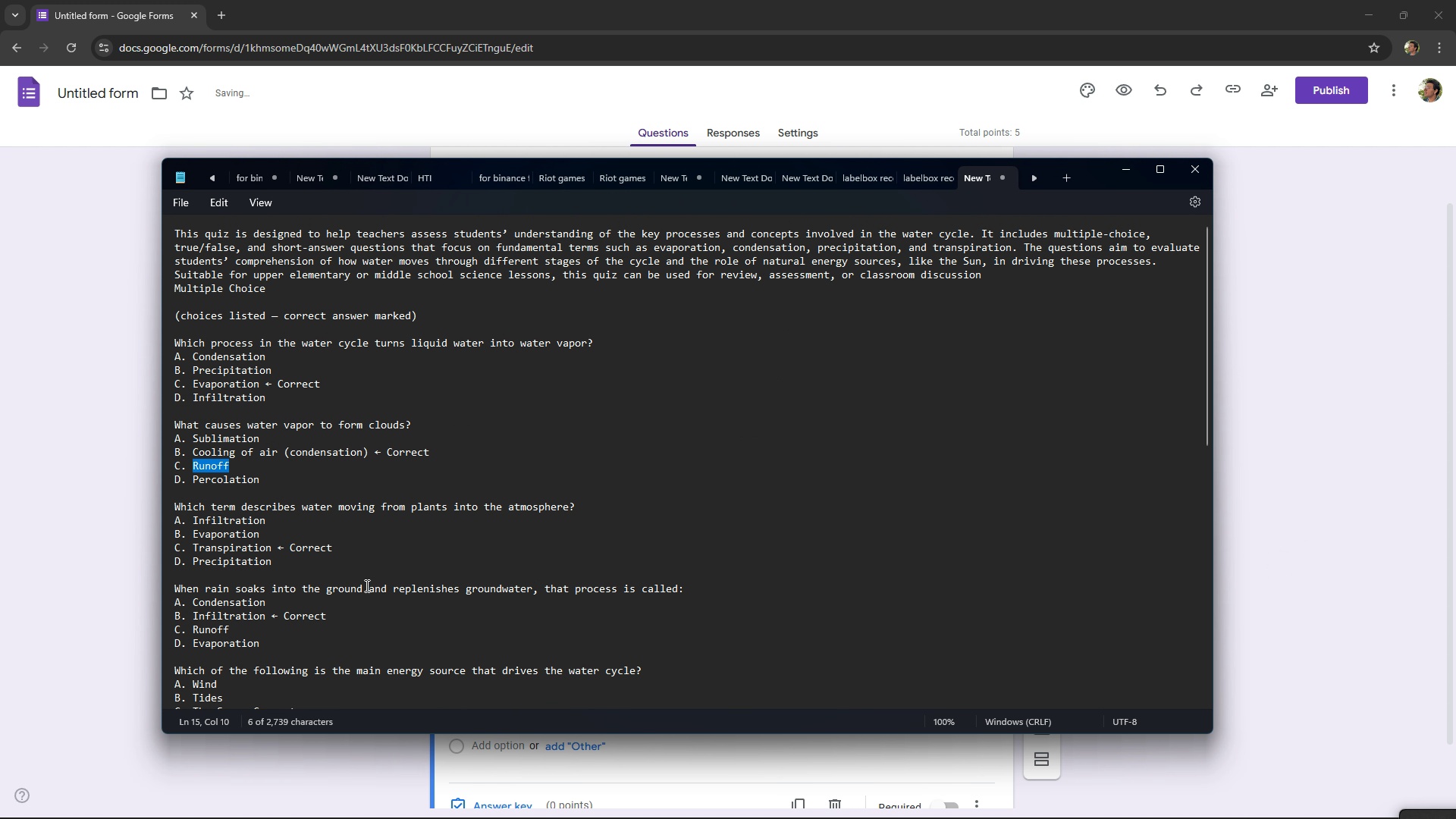 
key(Alt+AltLeft)
 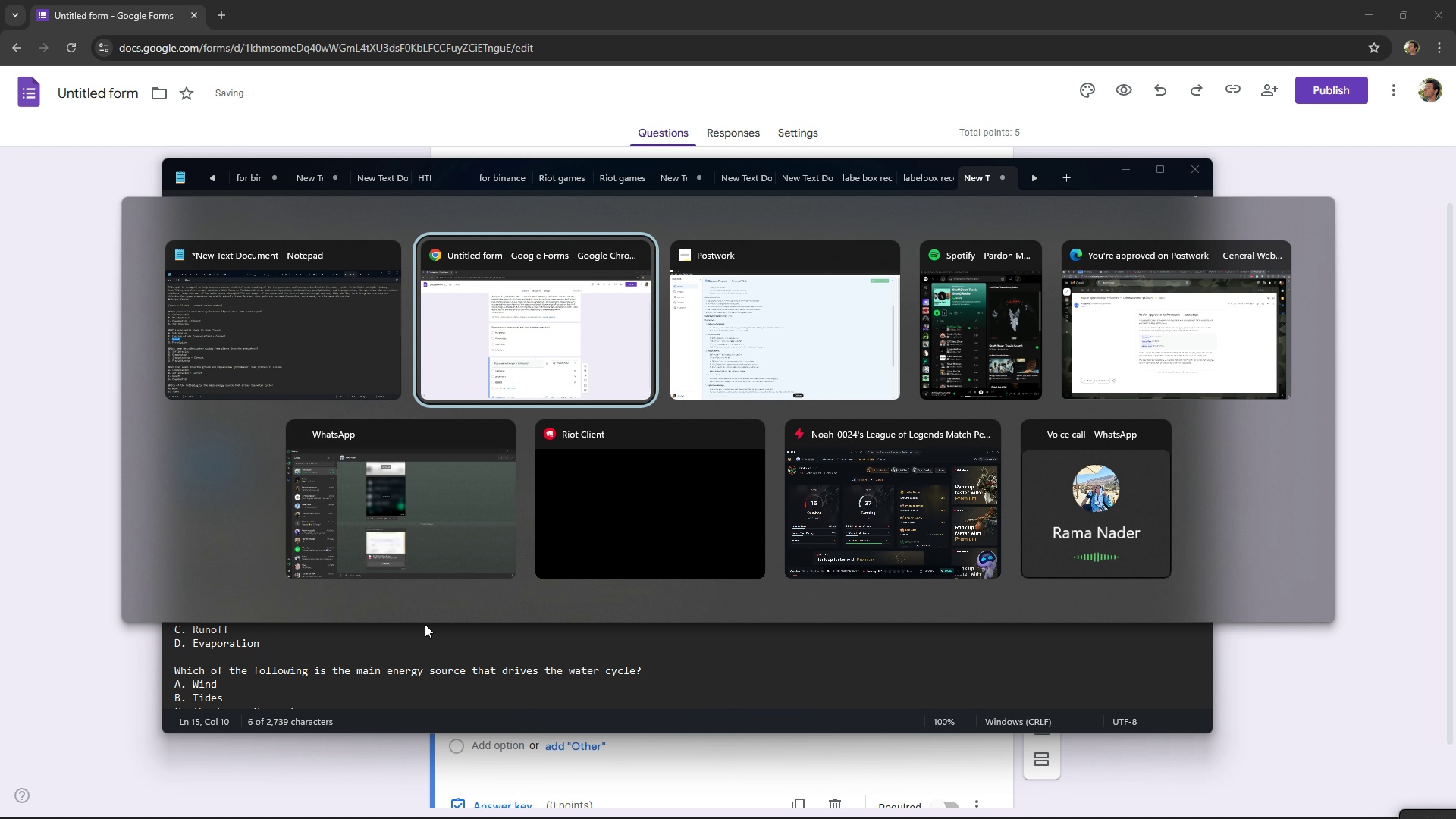 
key(Alt+Tab)
 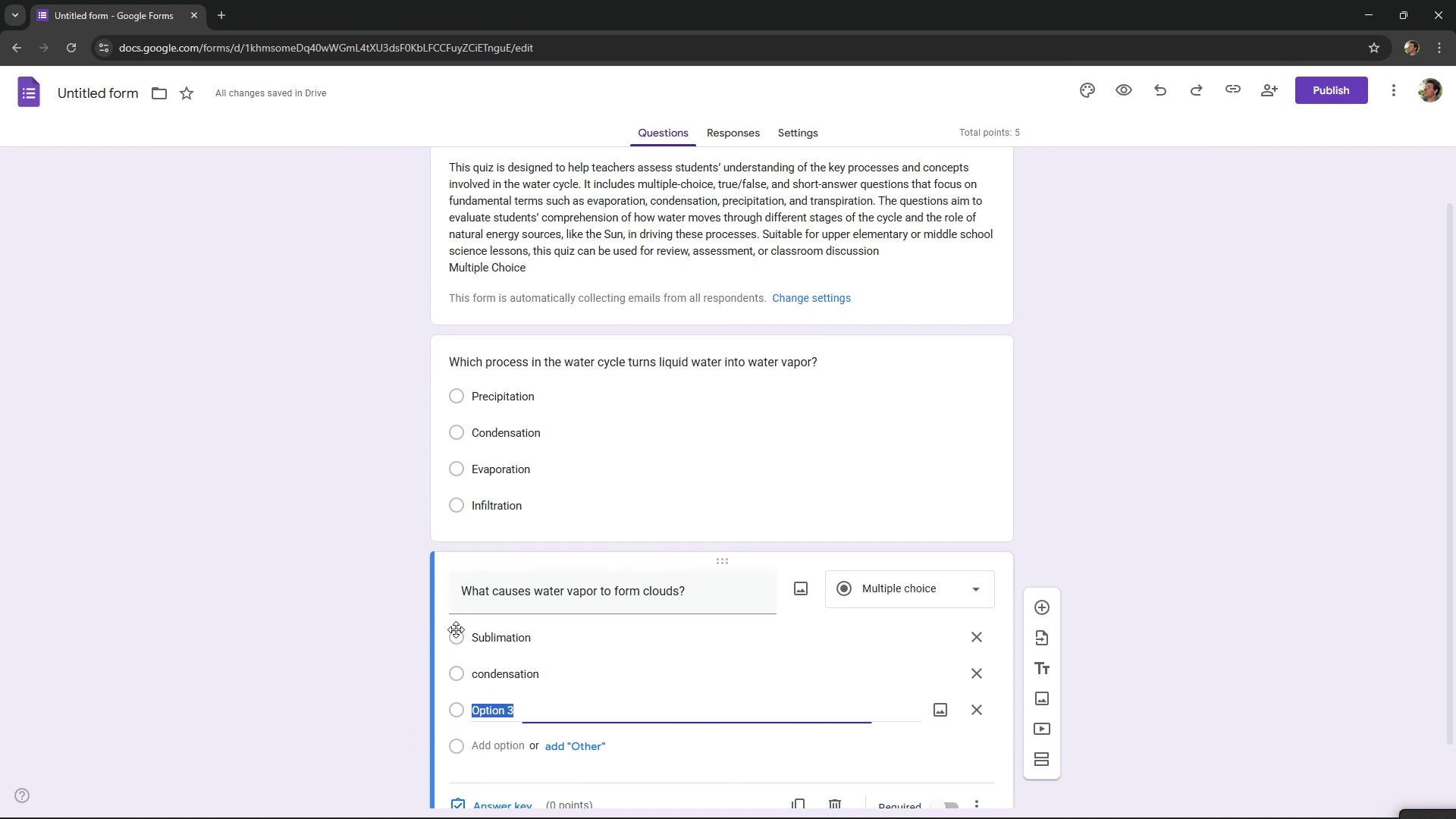 
key(Control+ControlLeft)
 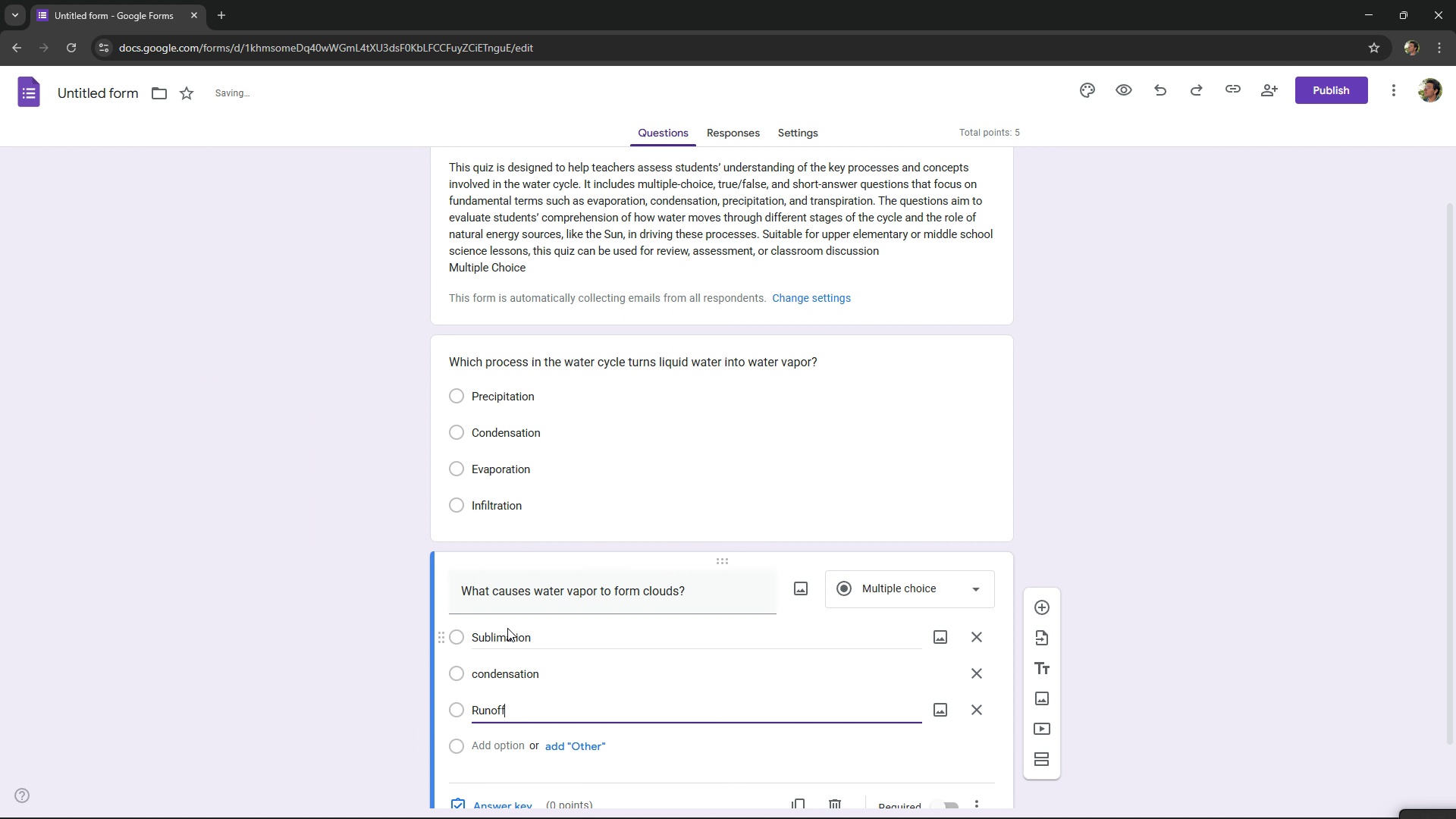 
key(Control+V)
 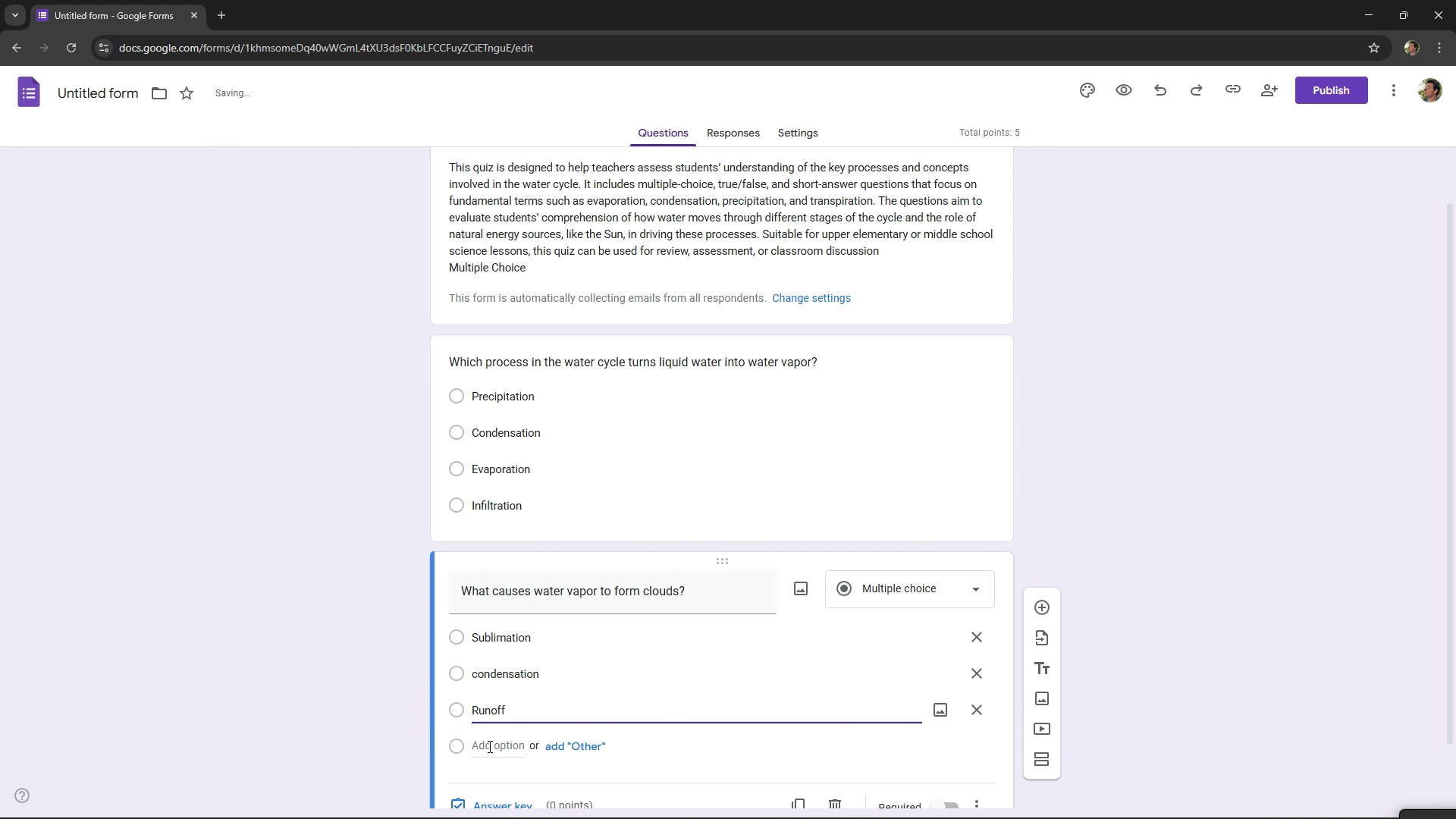 
key(Alt+AltLeft)
 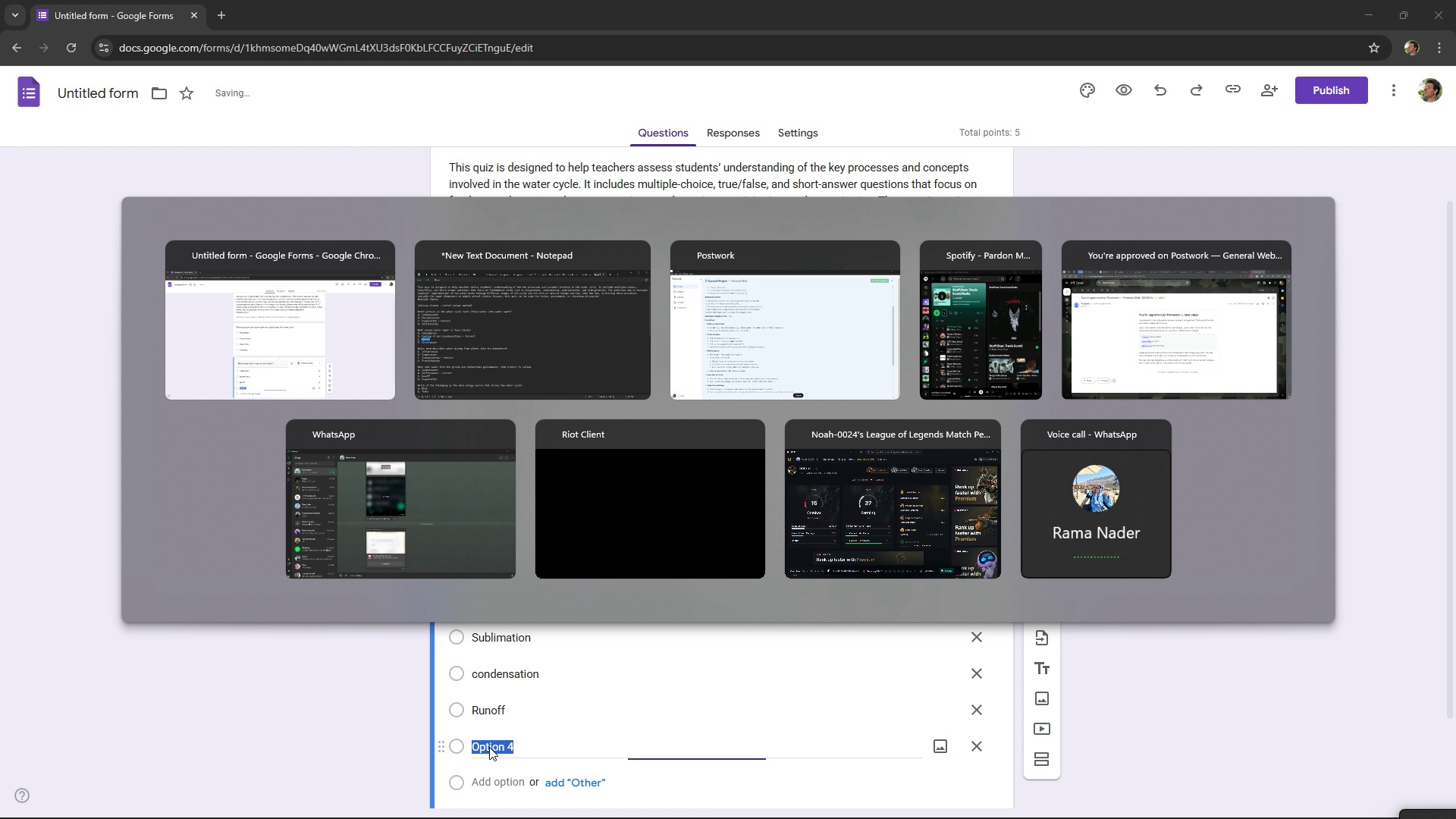 
key(Alt+Tab)
 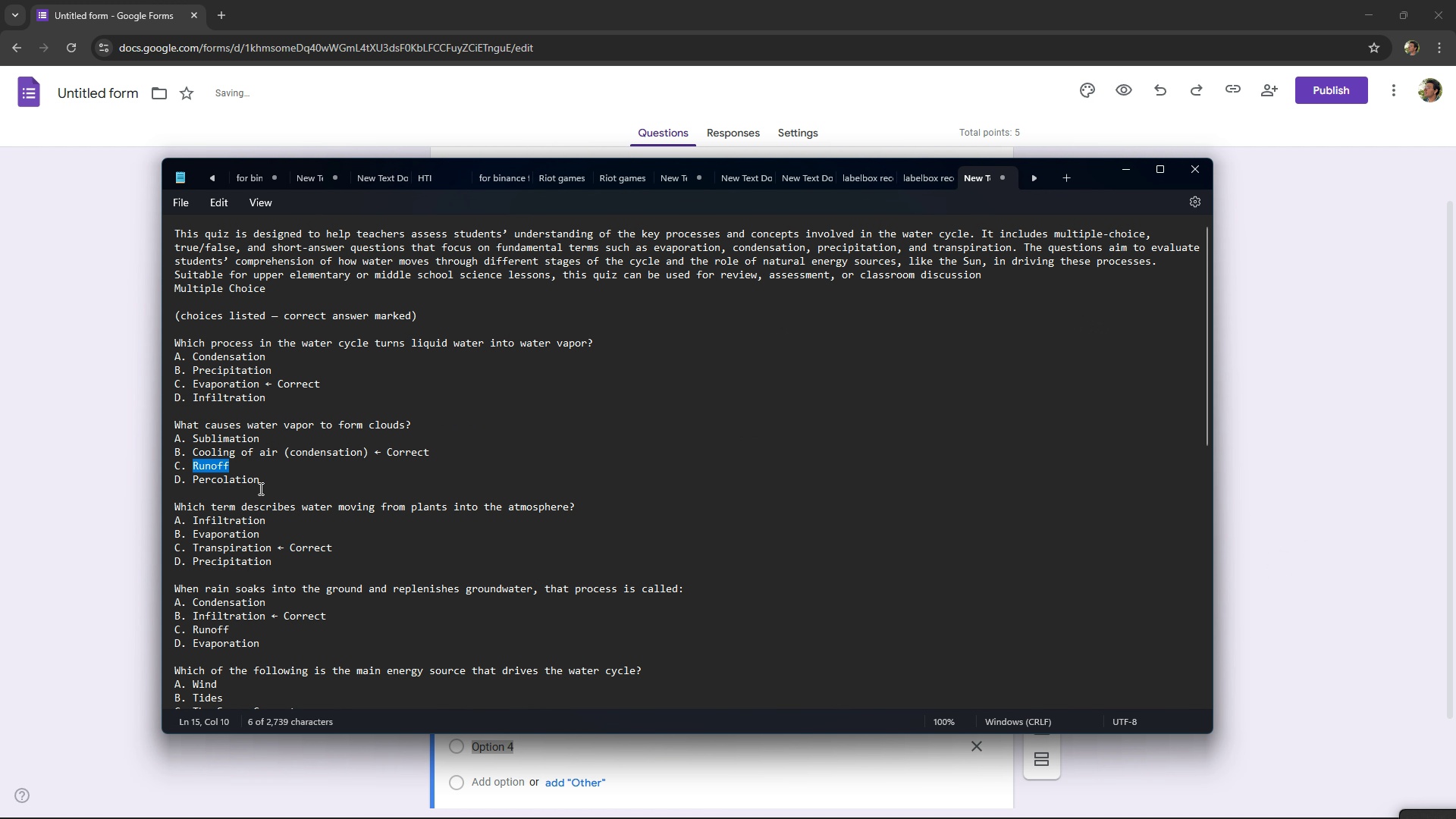 
left_click_drag(start_coordinate=[264, 487], to_coordinate=[189, 485])
 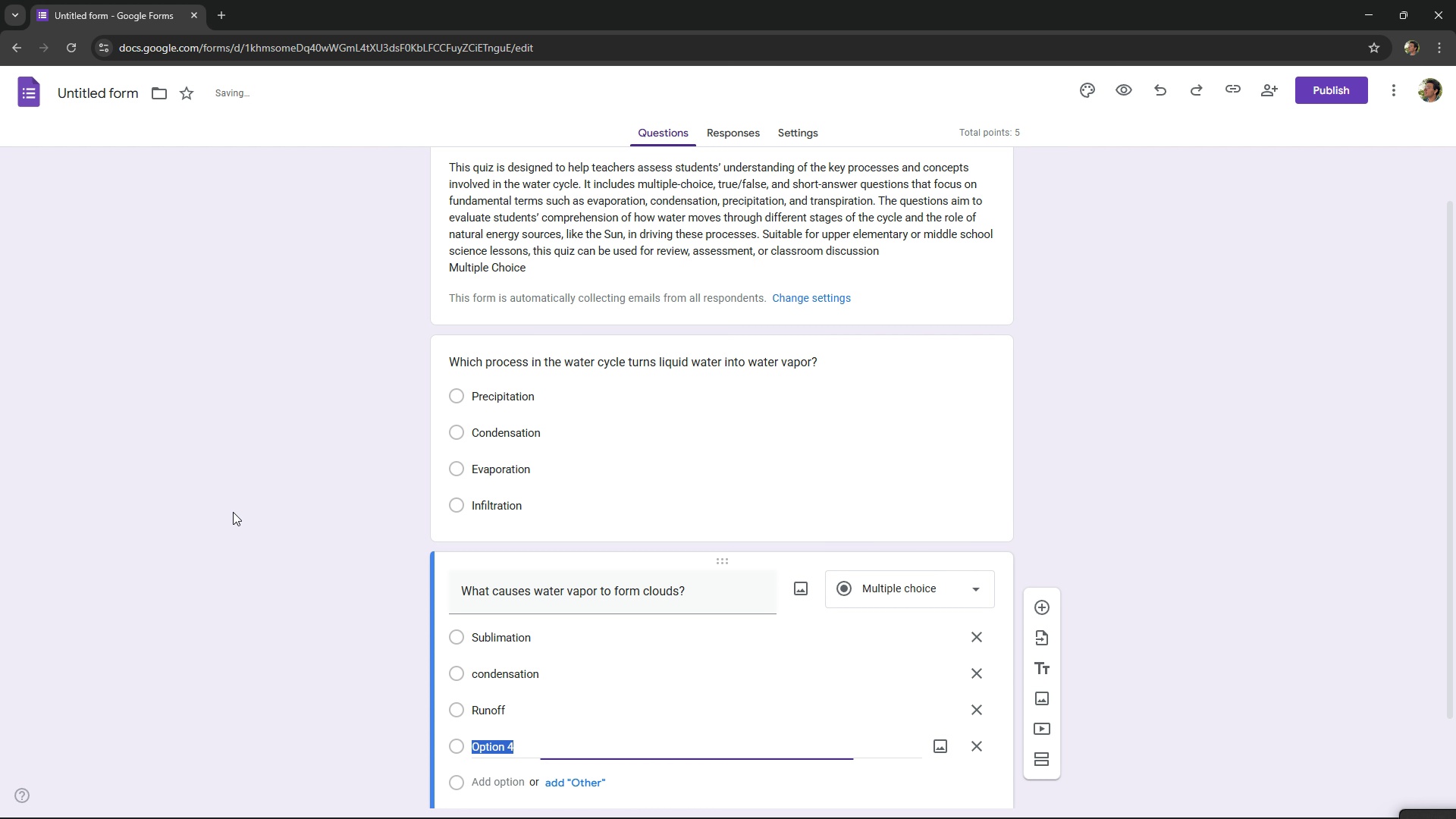 
key(Control+ControlLeft)
 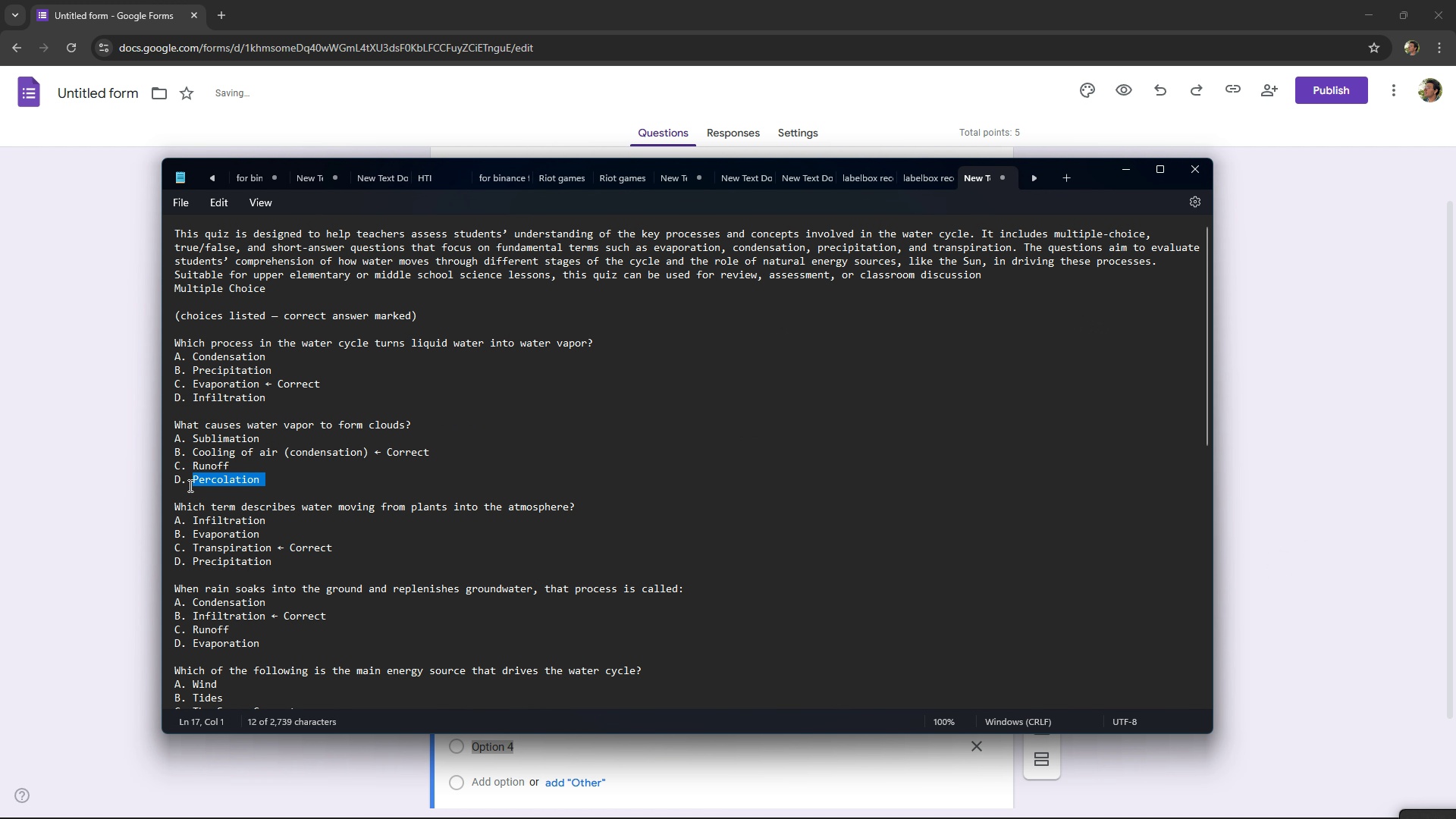 
key(Control+C)
 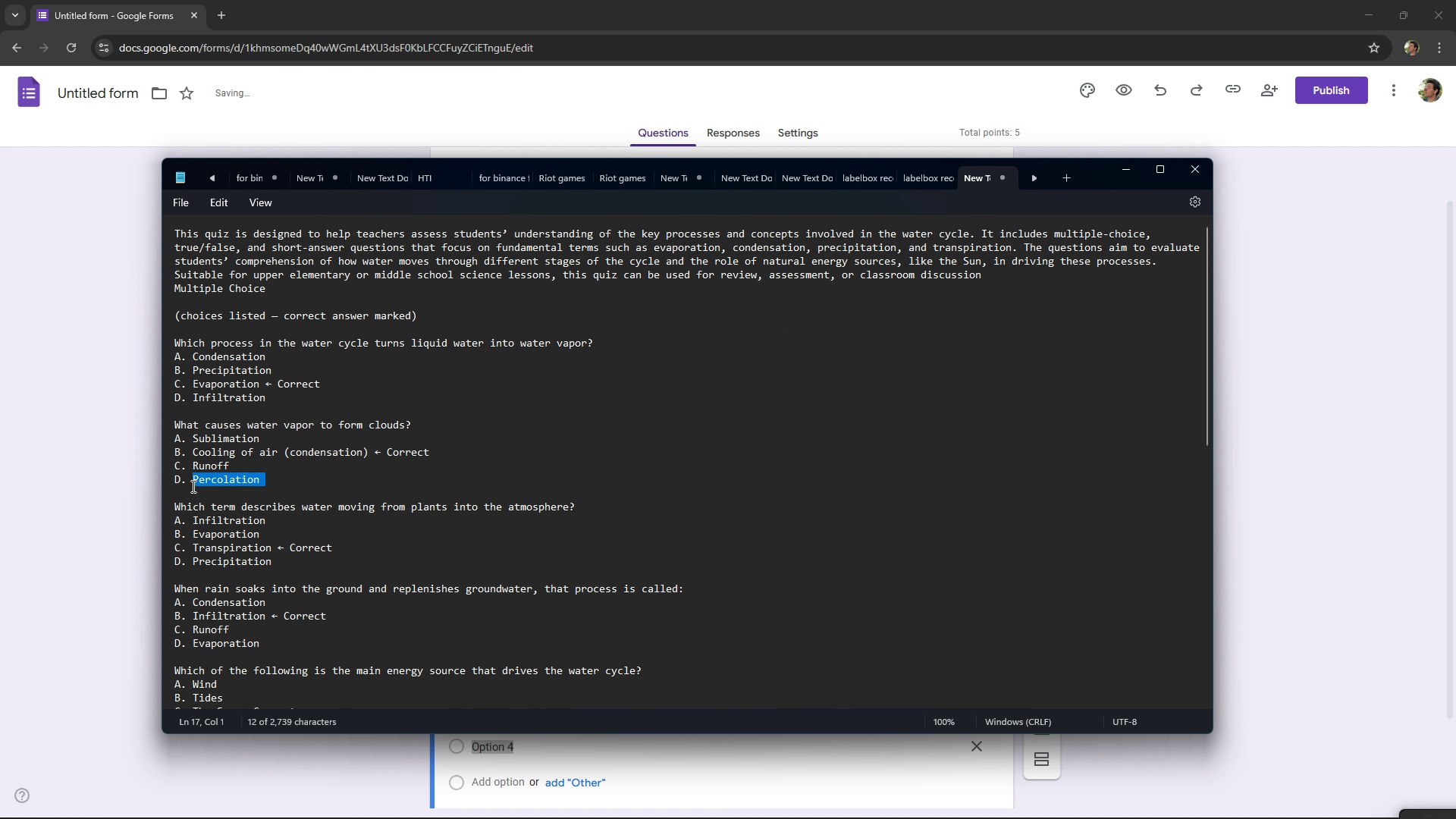 
key(Alt+AltLeft)
 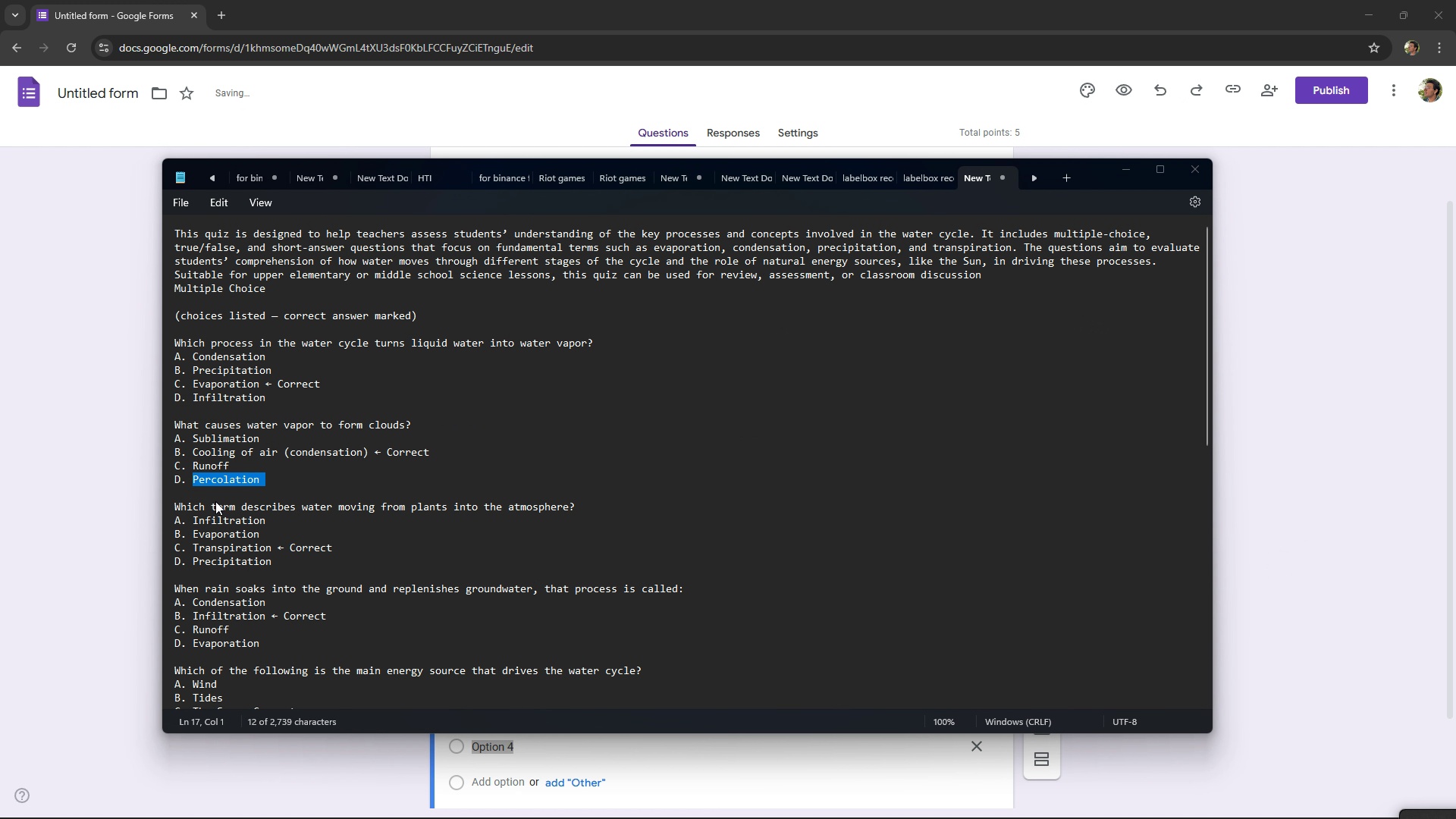 
key(Alt+Tab)
 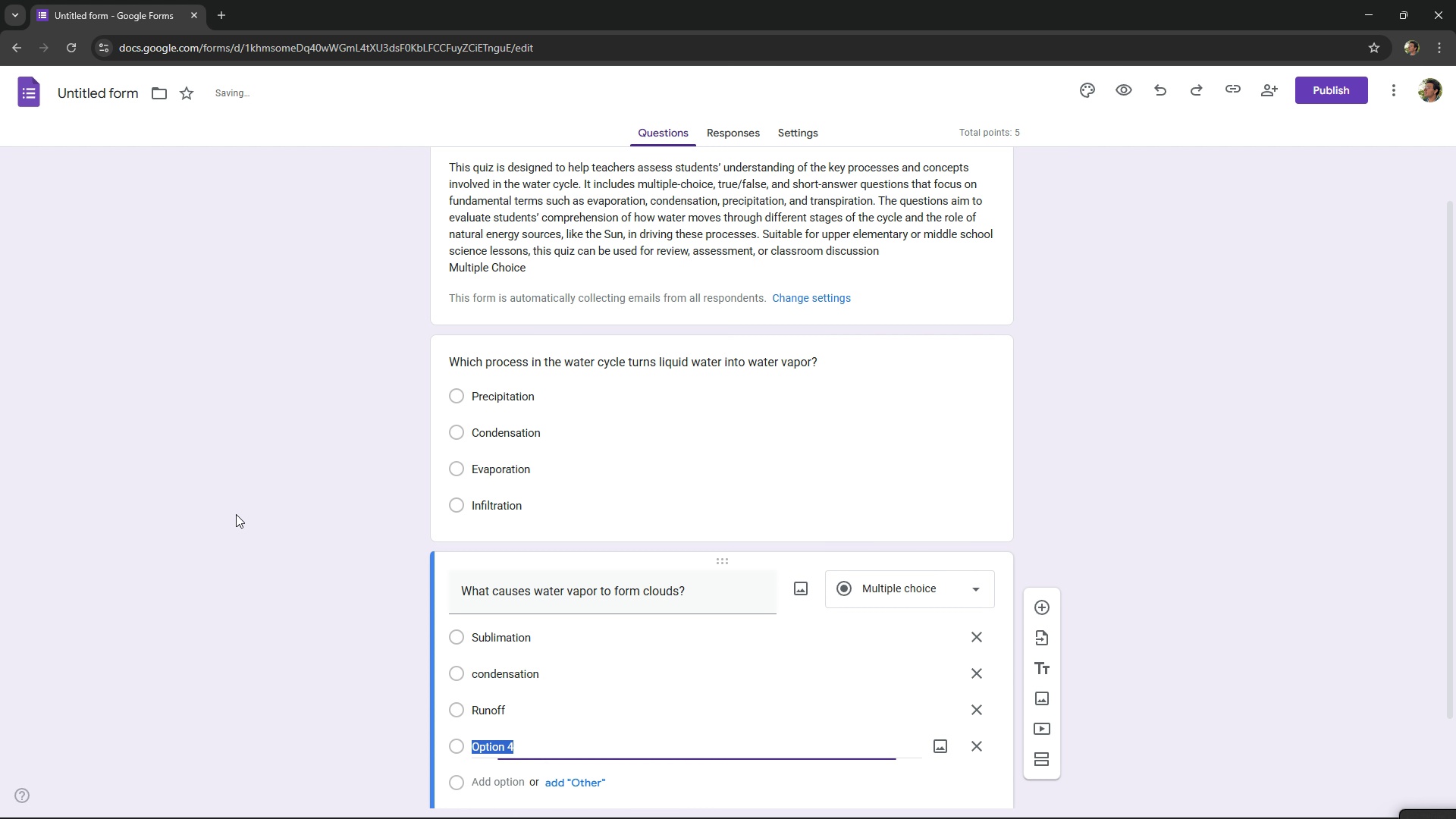 
key(Control+ControlLeft)
 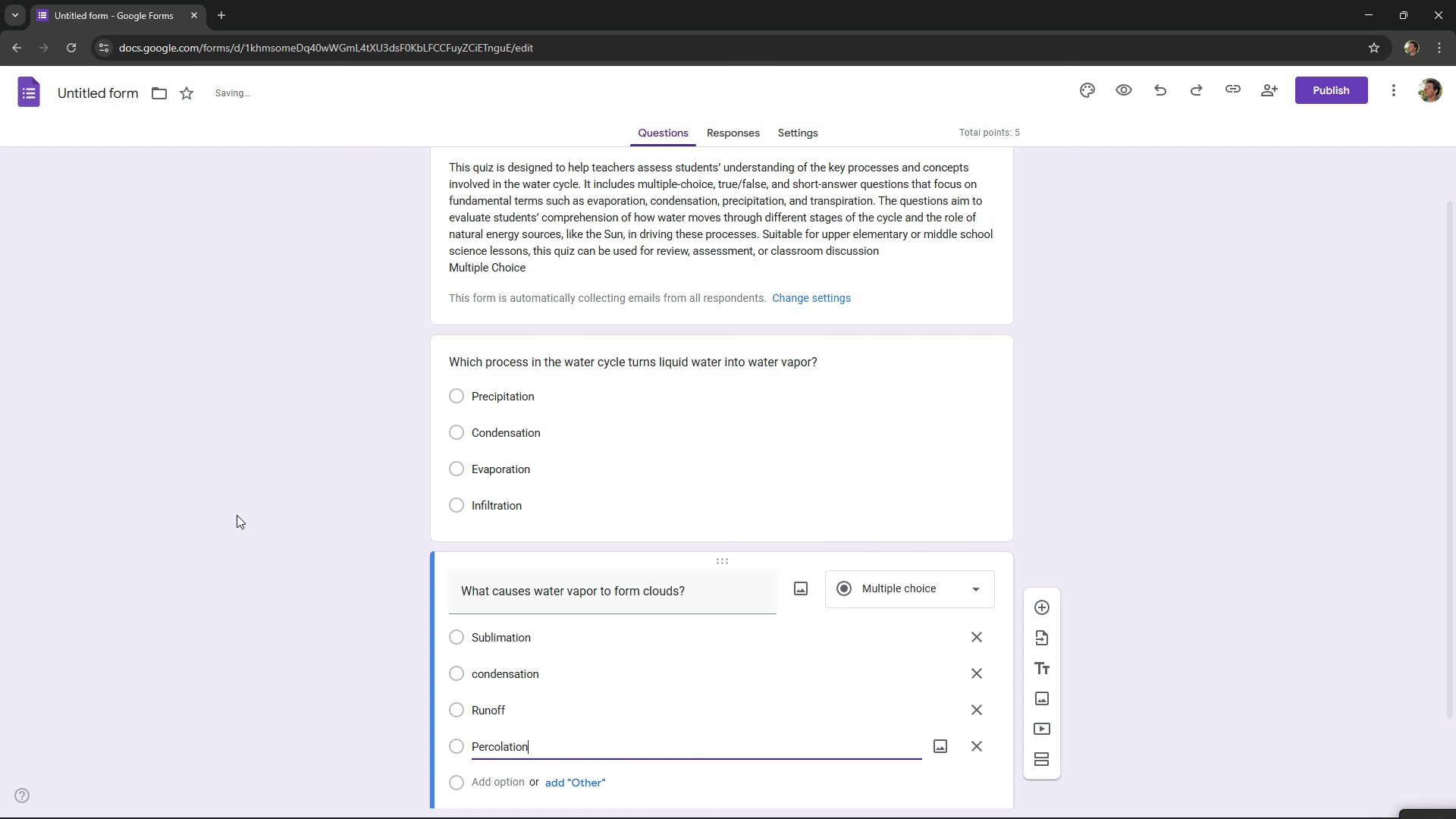 
key(Control+V)
 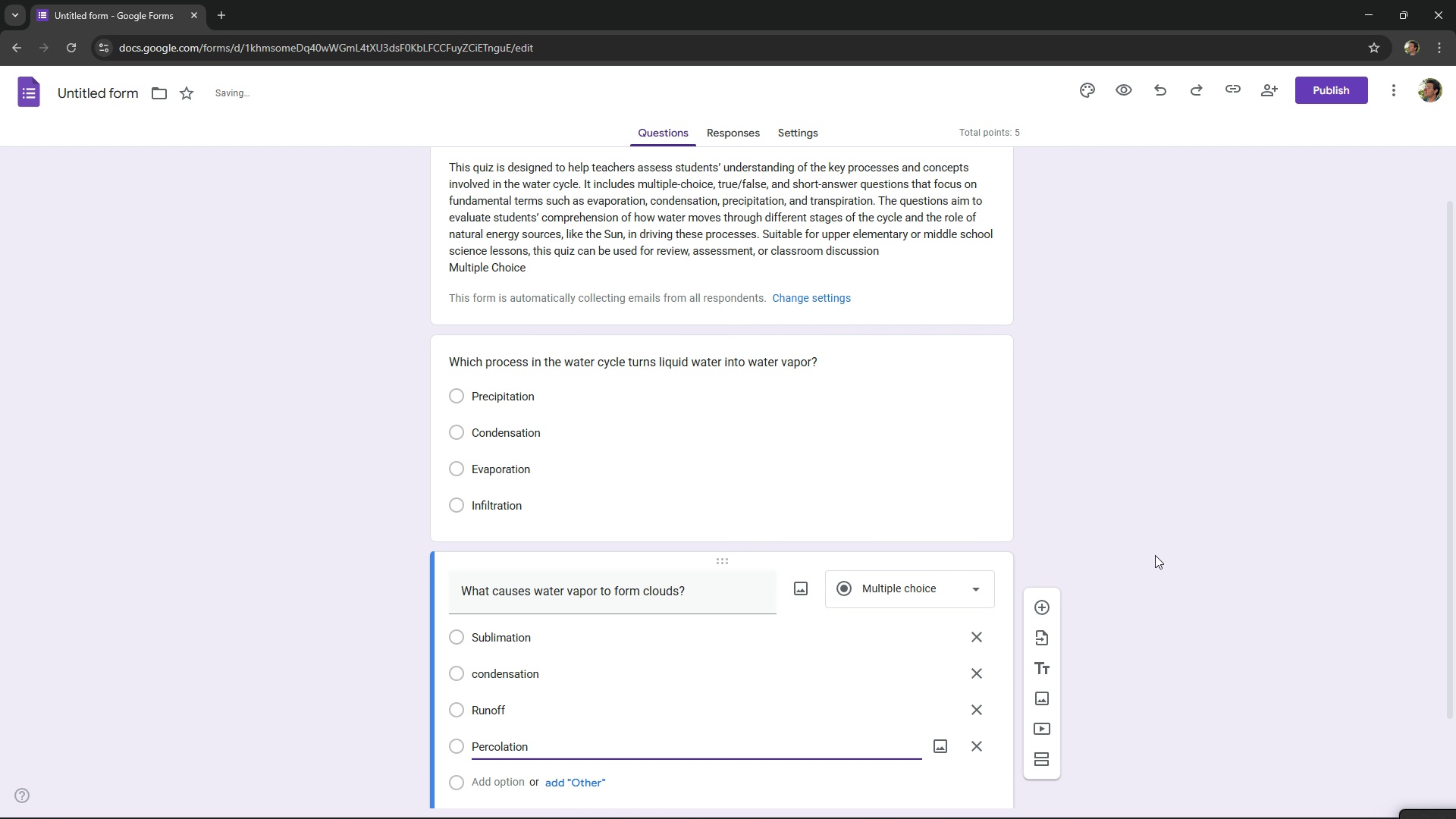 
scroll: coordinate [1177, 542], scroll_direction: down, amount: 2.0
 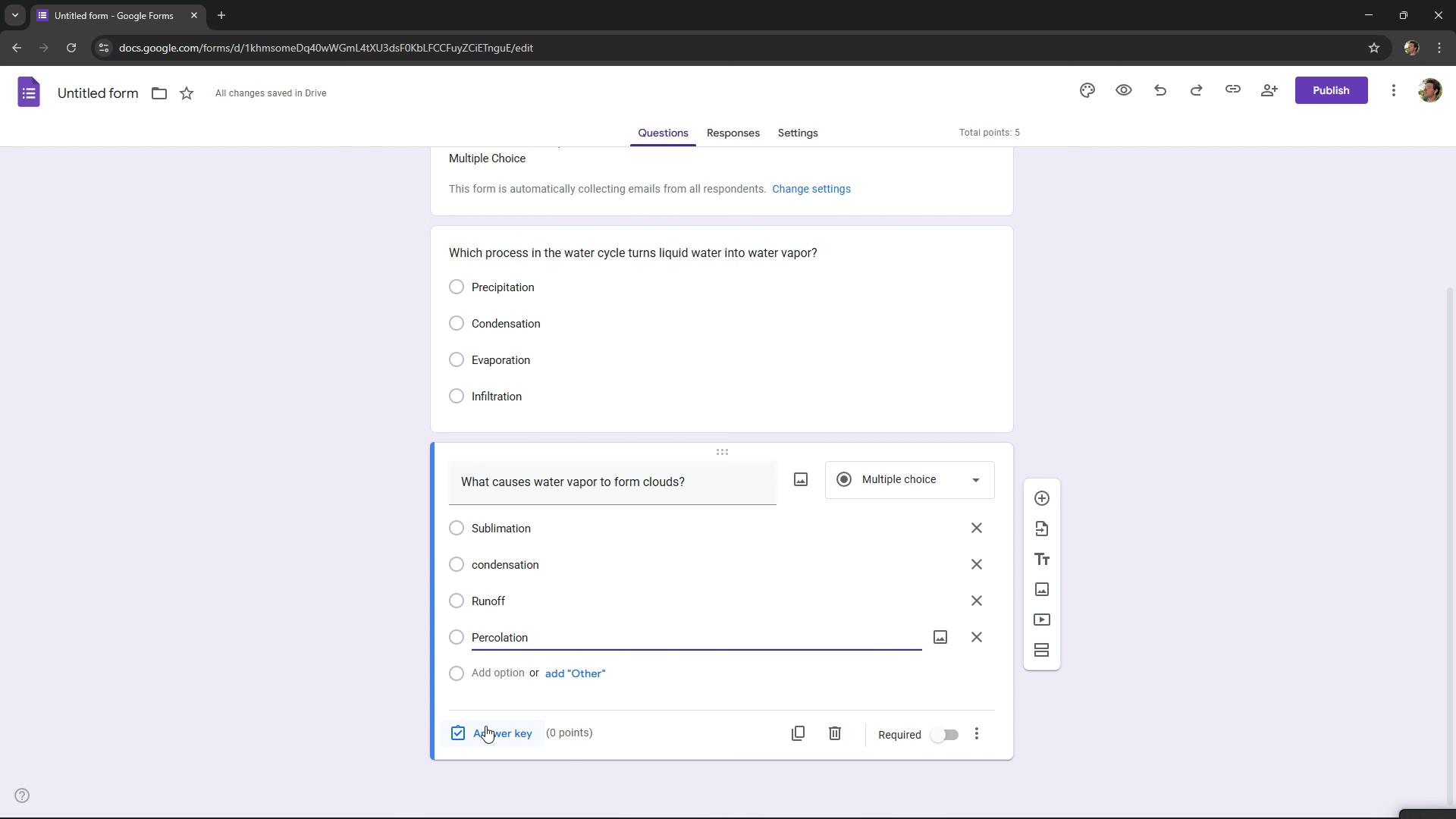 
left_click([485, 726])
 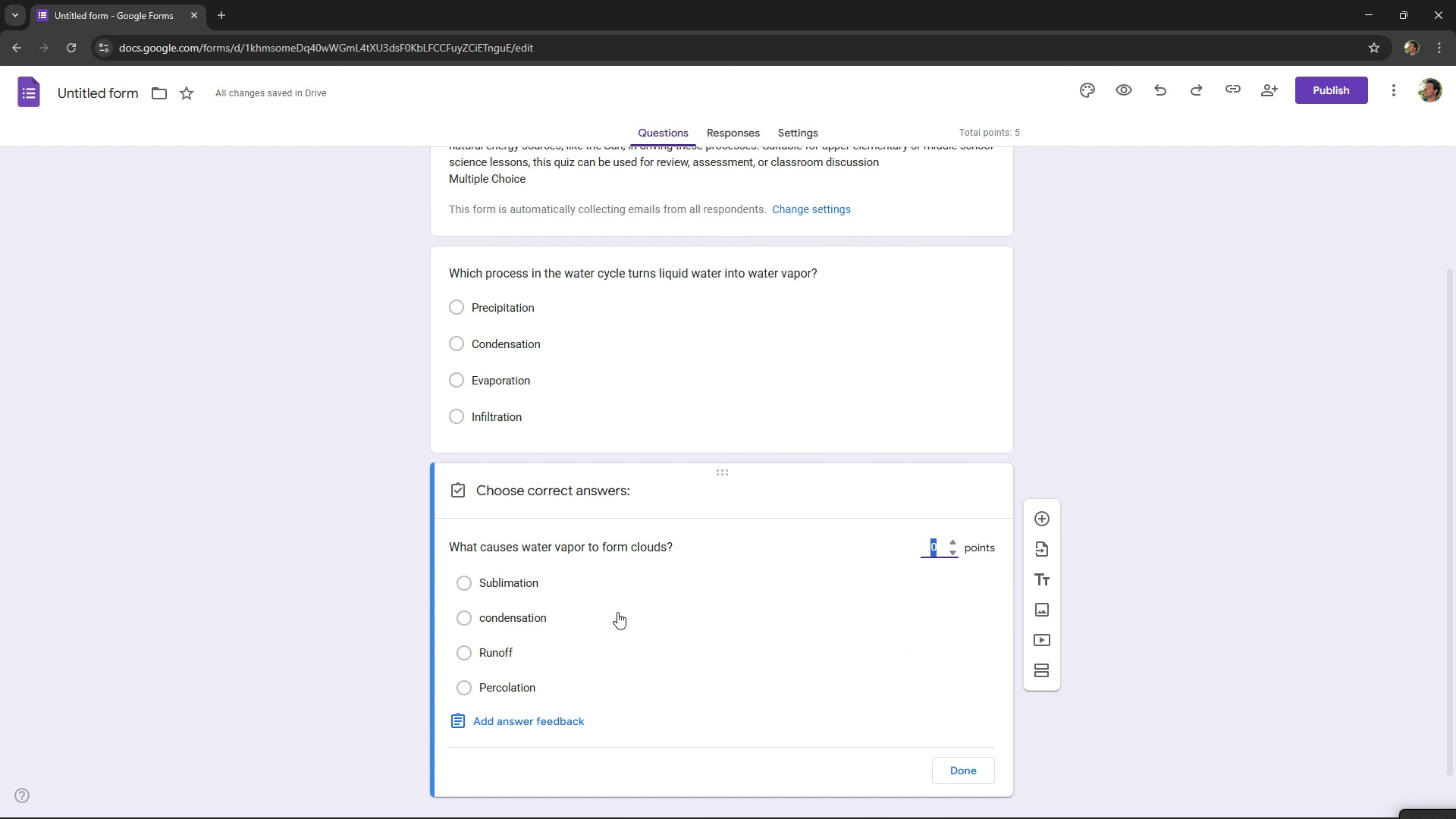 
left_click([618, 612])
 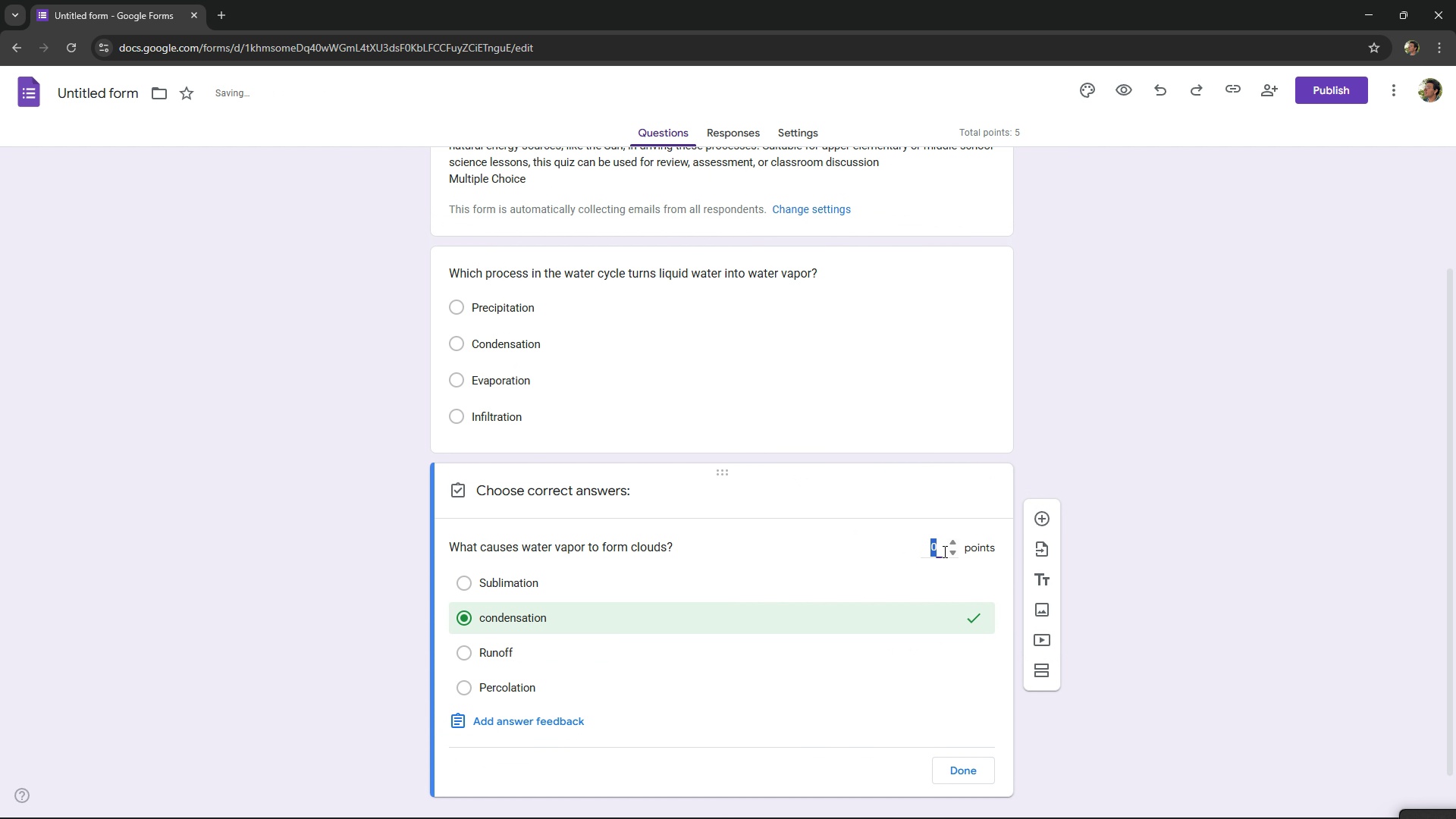 
double_click([943, 551])
 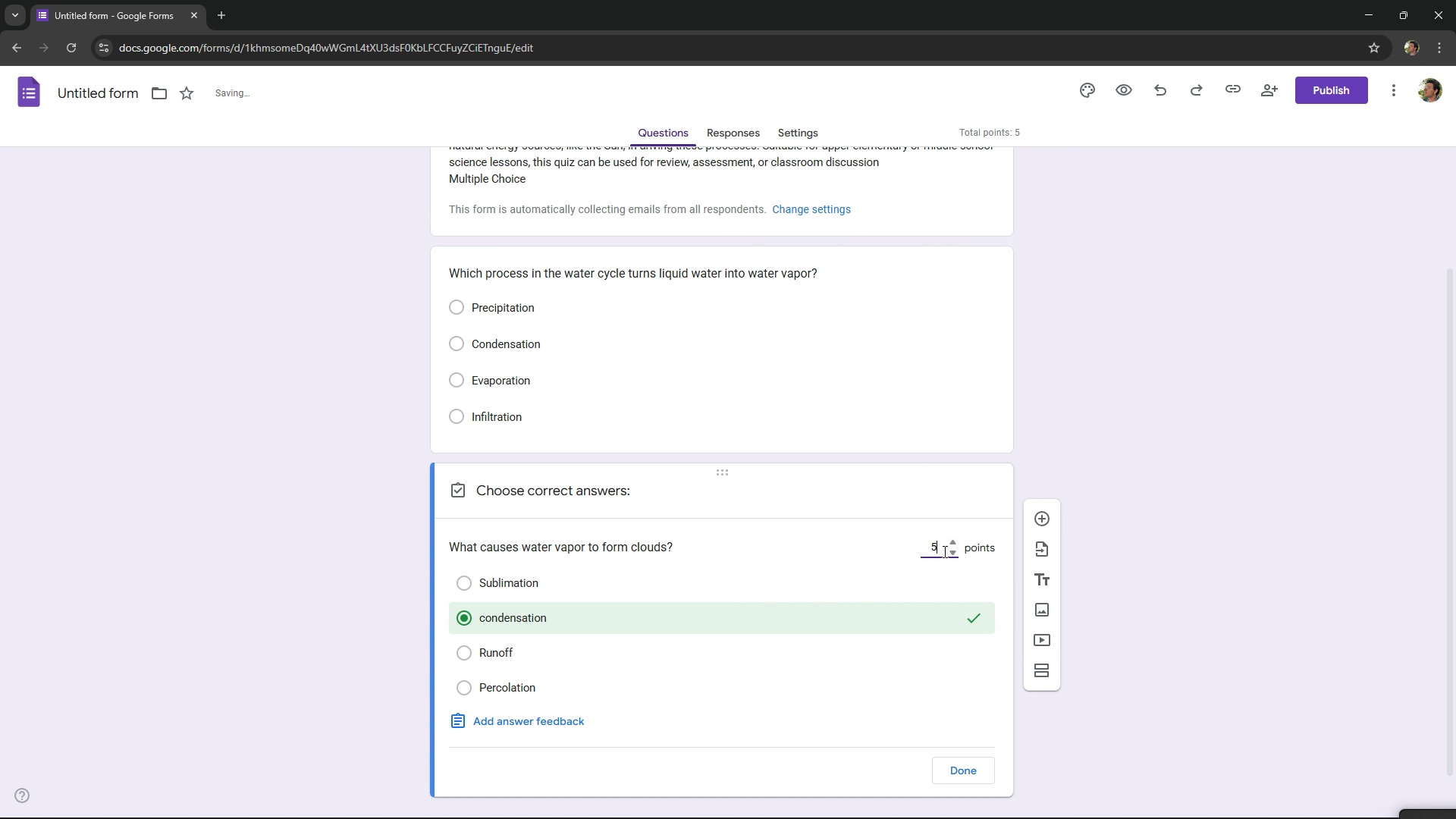 
key(Numpad5)
 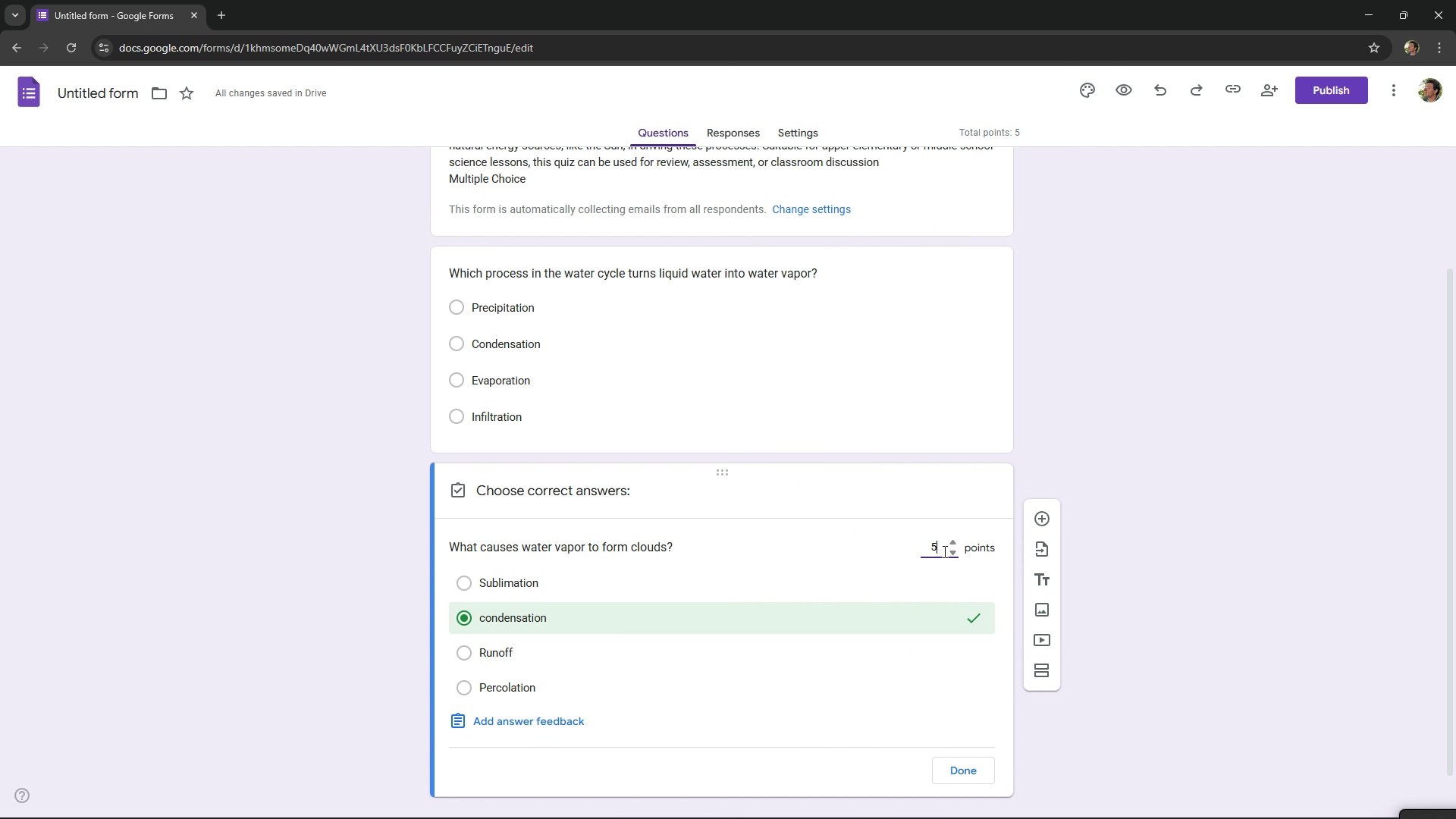 
key(NumpadEnter)
 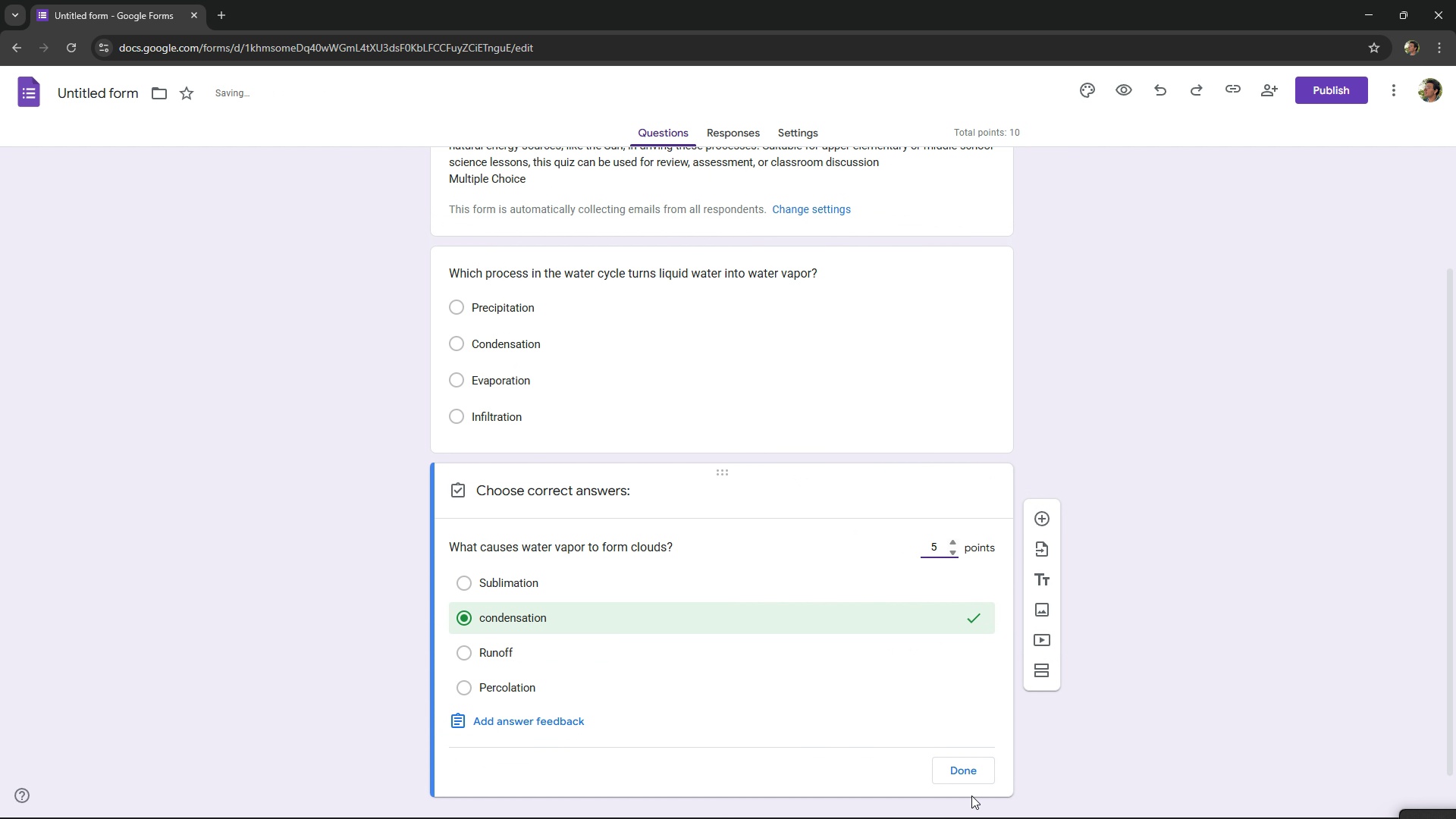 
left_click([971, 769])
 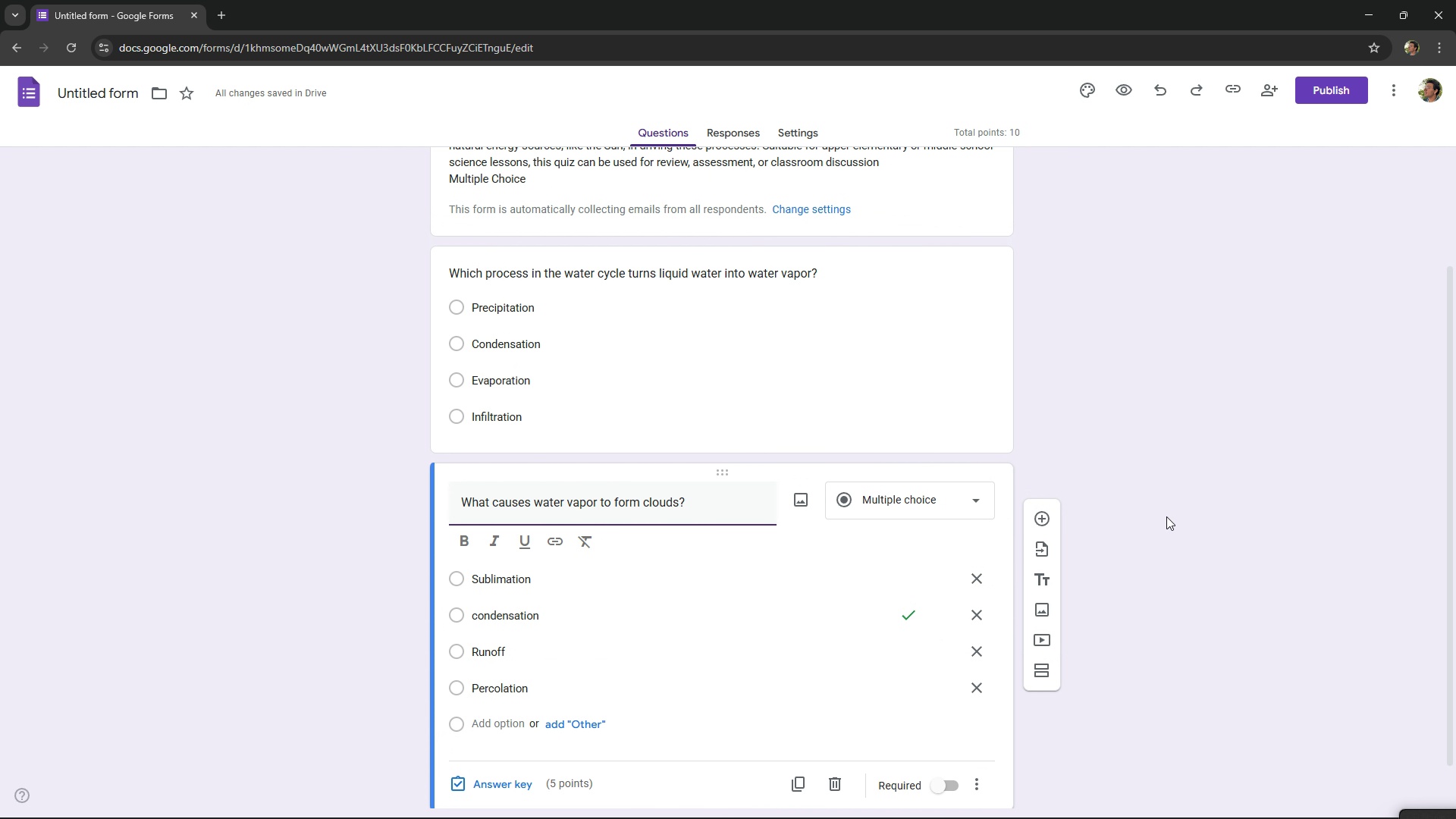 
scroll: coordinate [1166, 516], scroll_direction: down, amount: 2.0
 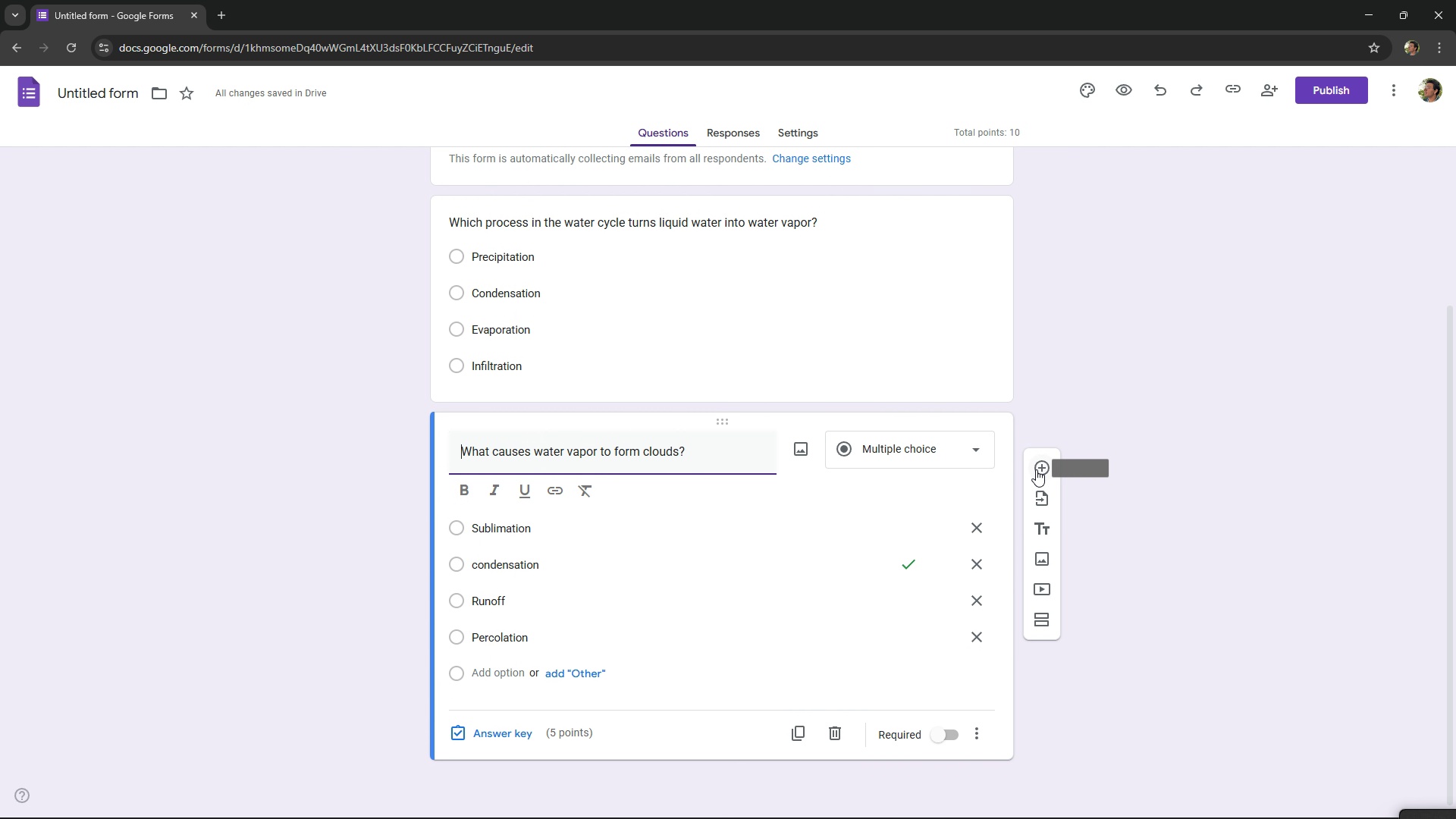 
left_click([1036, 469])
 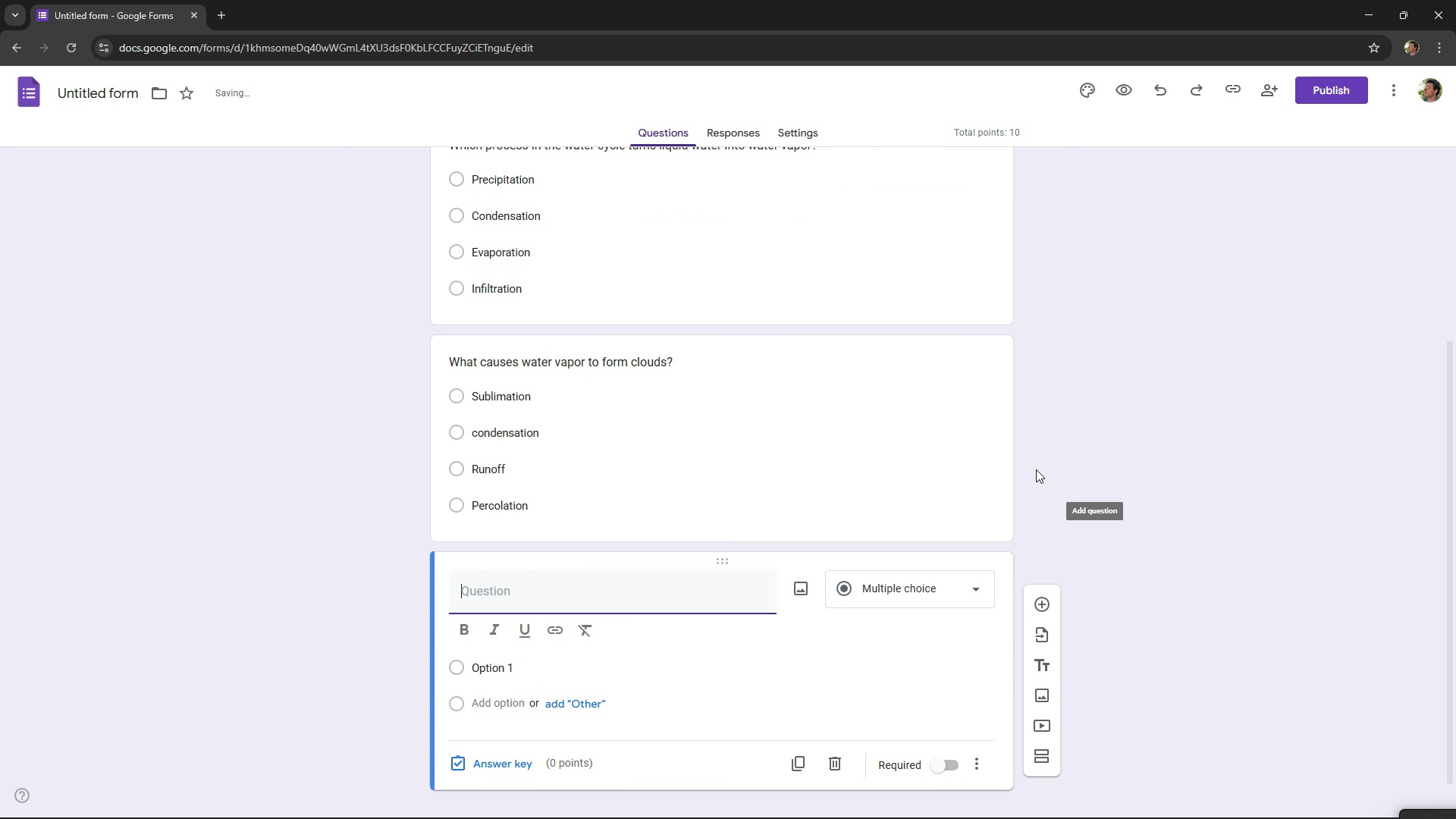 
key(Alt+AltLeft)
 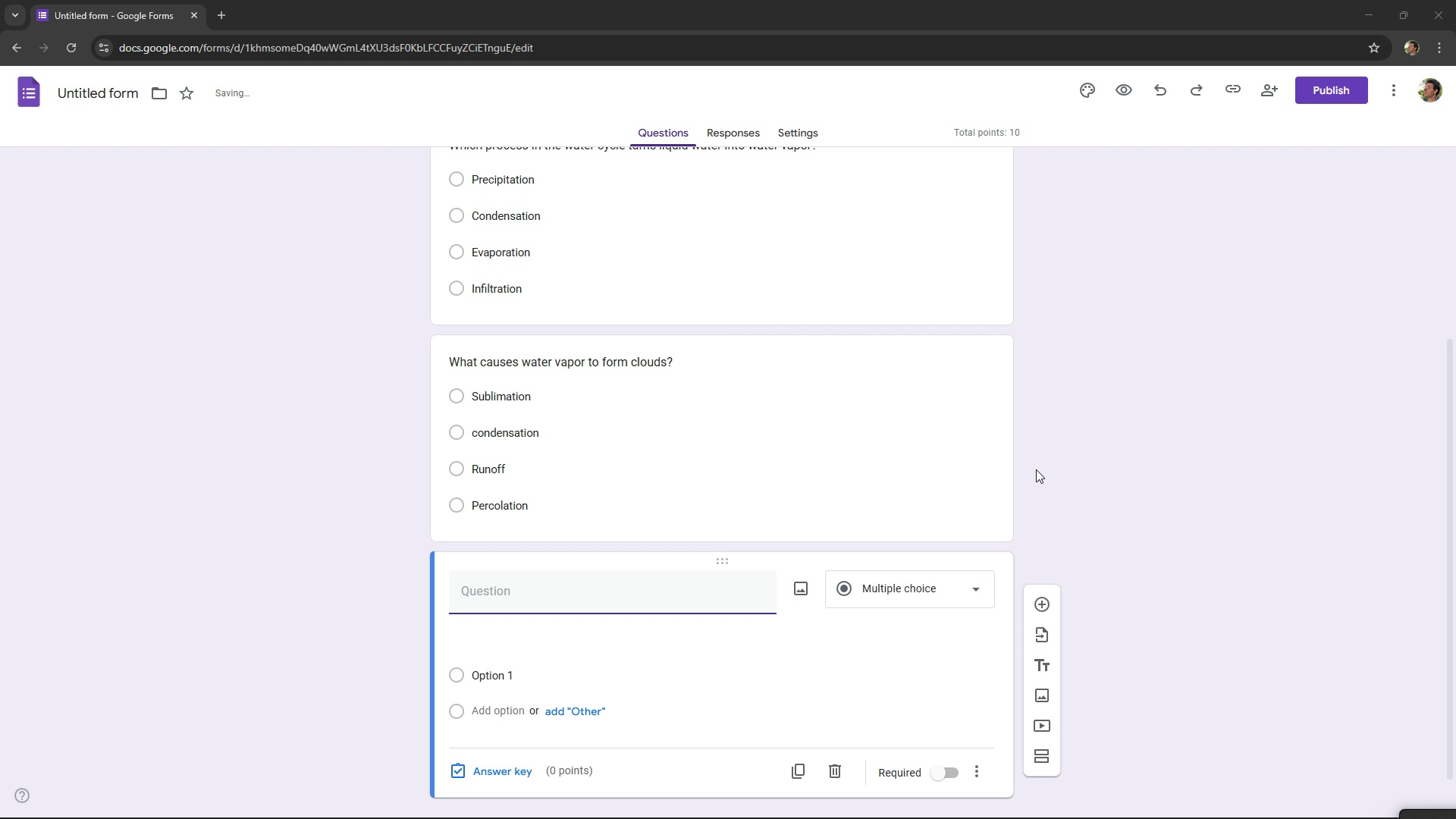 
key(Alt+Tab)
 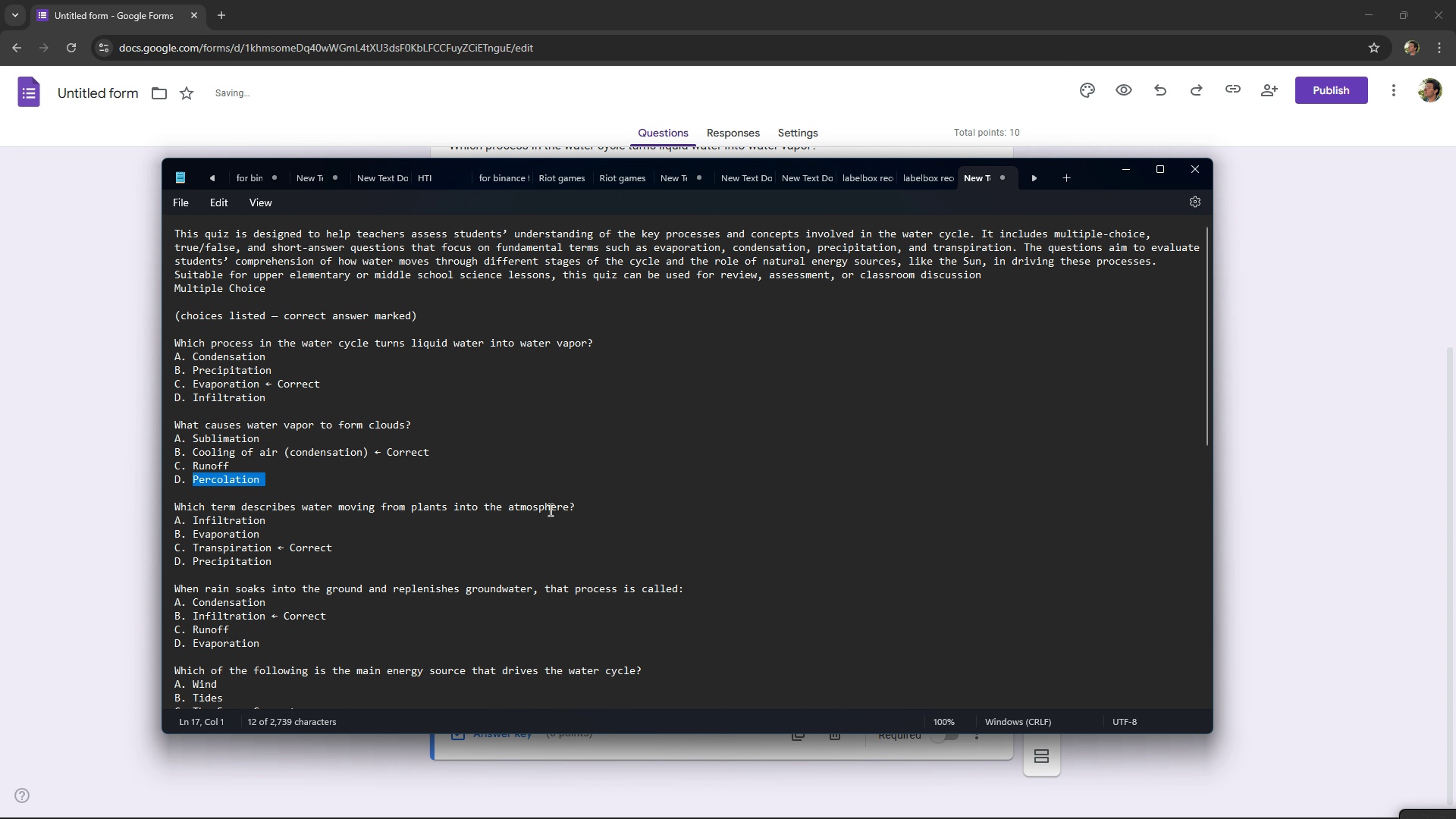 
left_click_drag(start_coordinate=[579, 504], to_coordinate=[155, 504])
 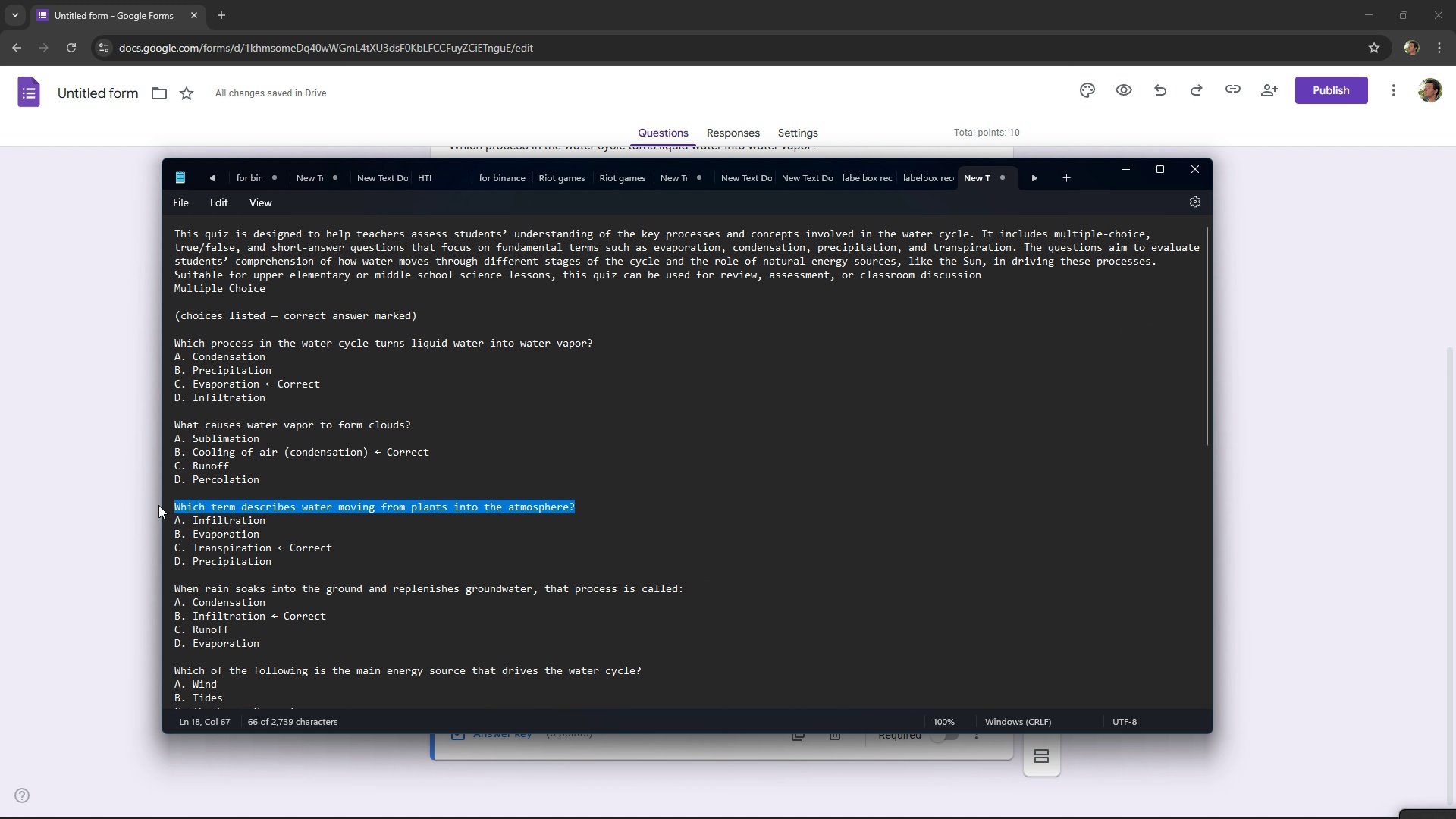 
key(Control+ControlLeft)
 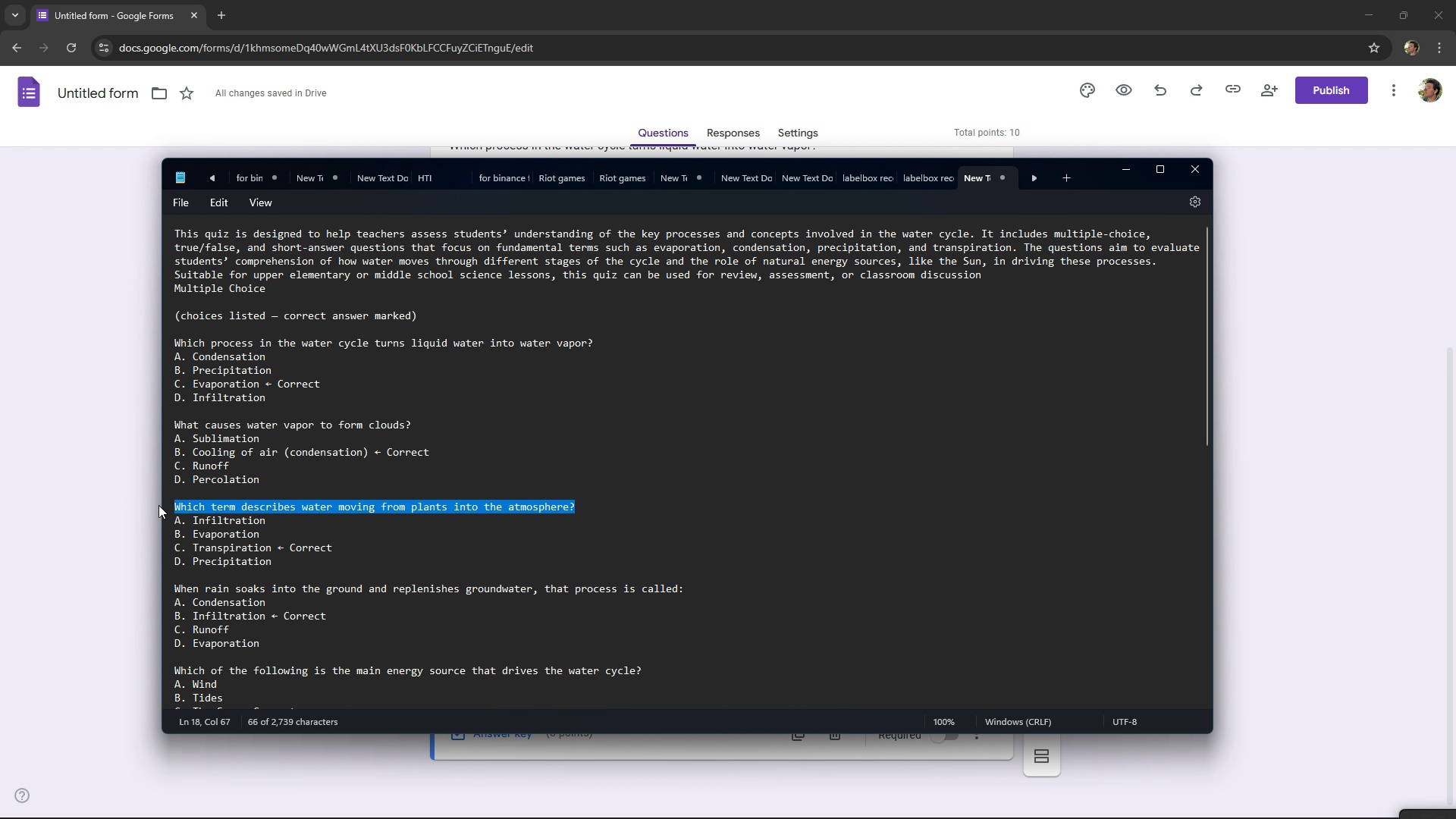 
key(Control+C)
 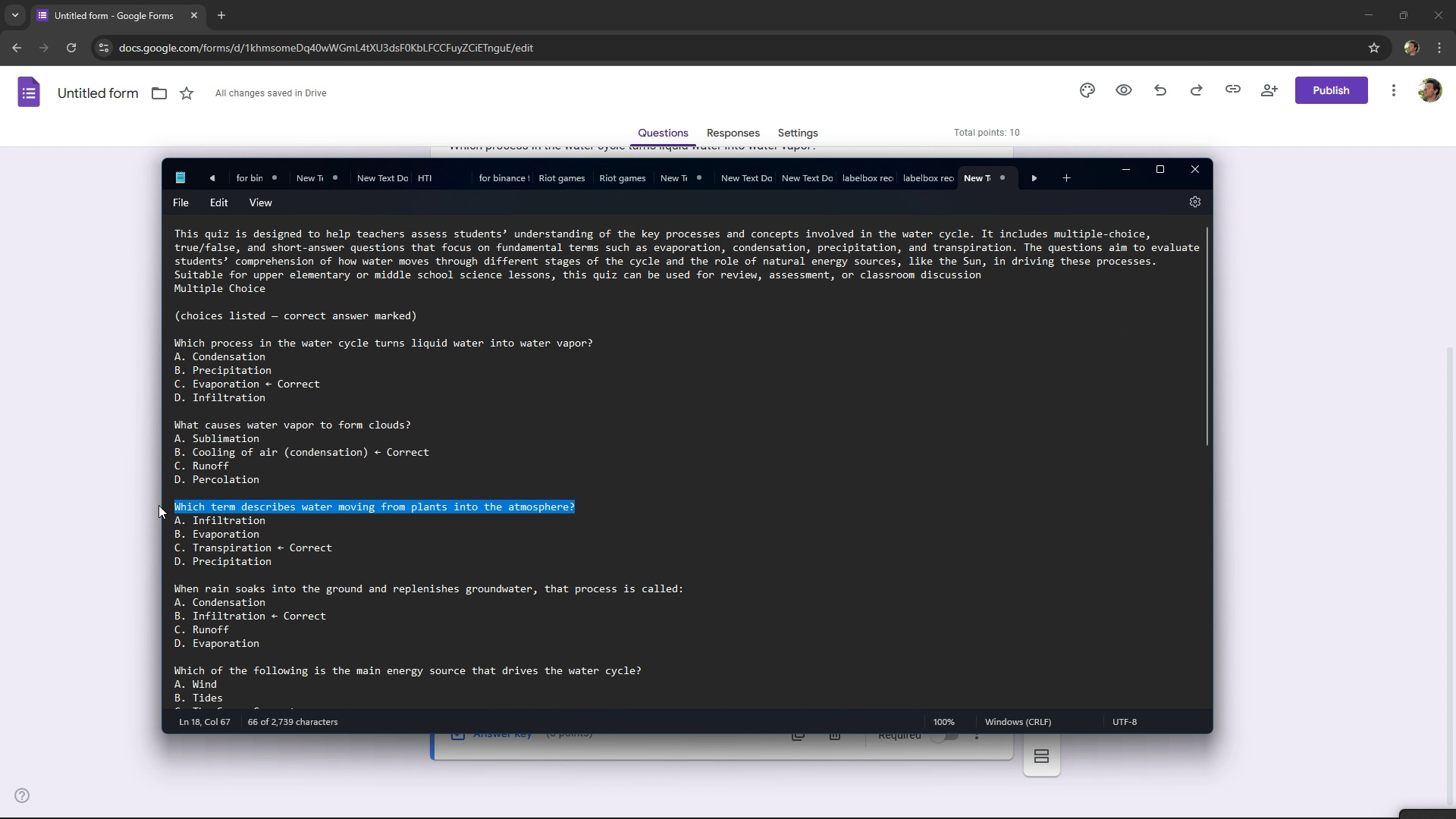 
key(Alt+AltLeft)
 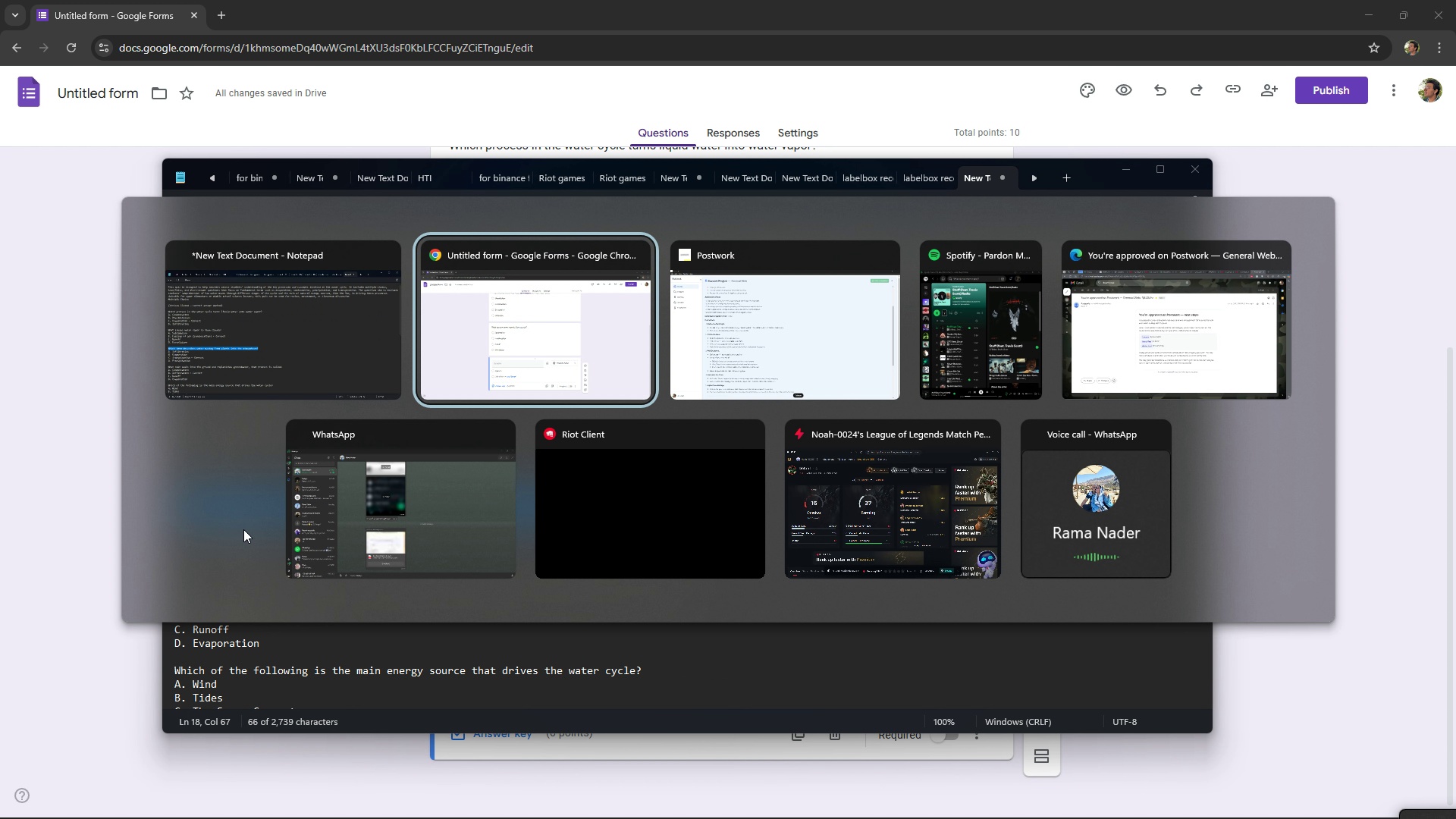 
key(Alt+Tab)
 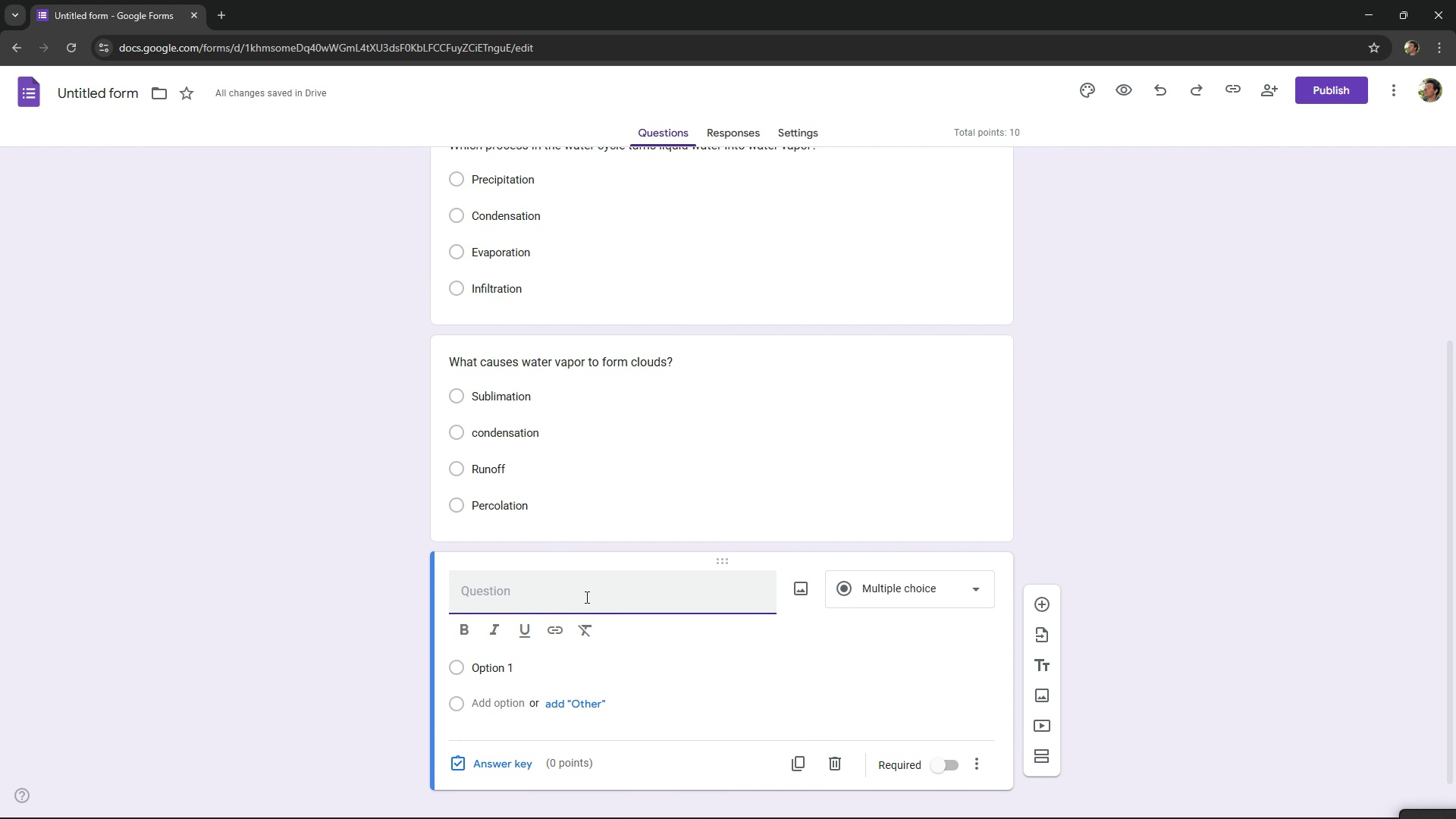 
key(Control+ControlLeft)
 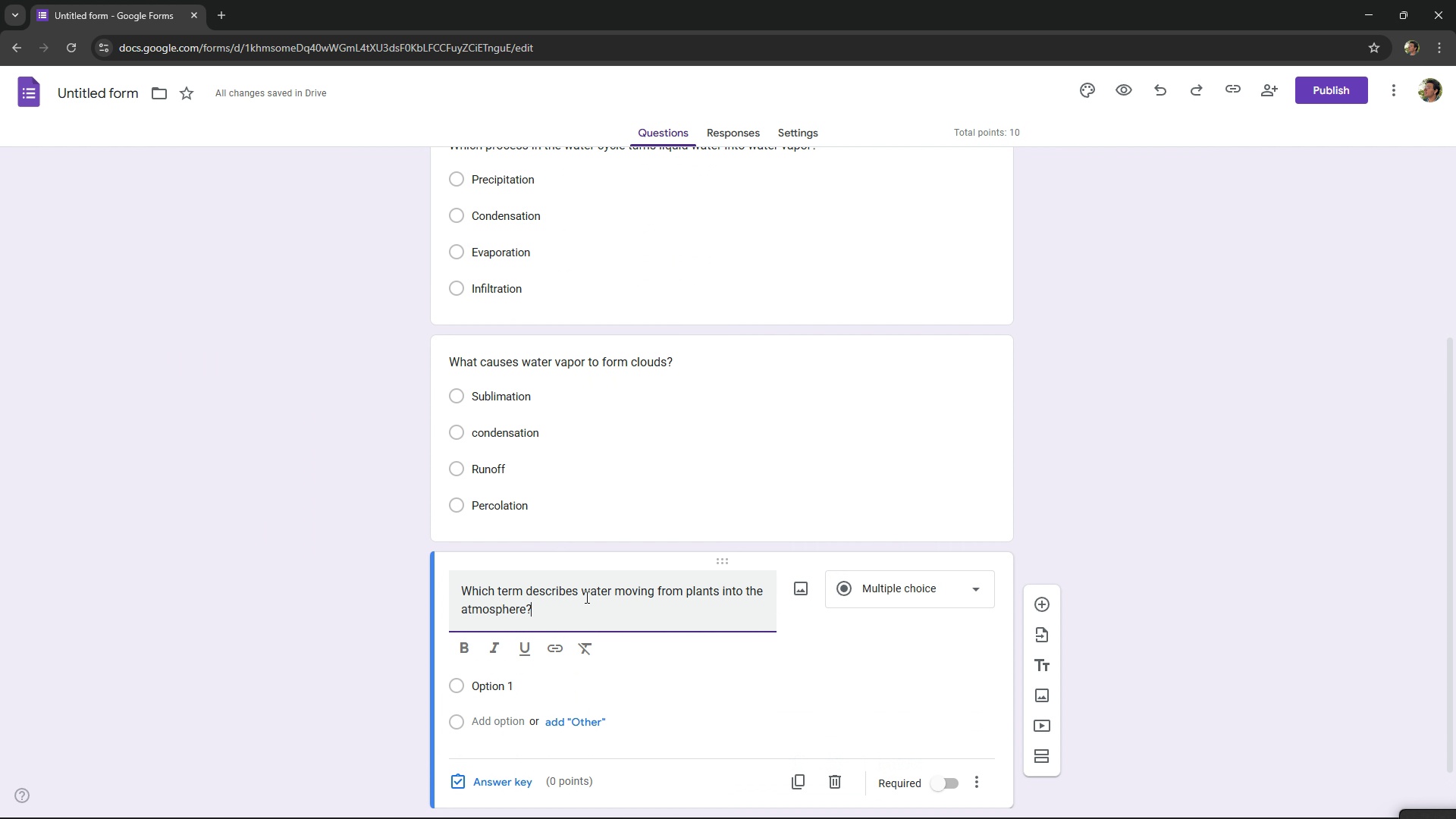 
key(Control+V)
 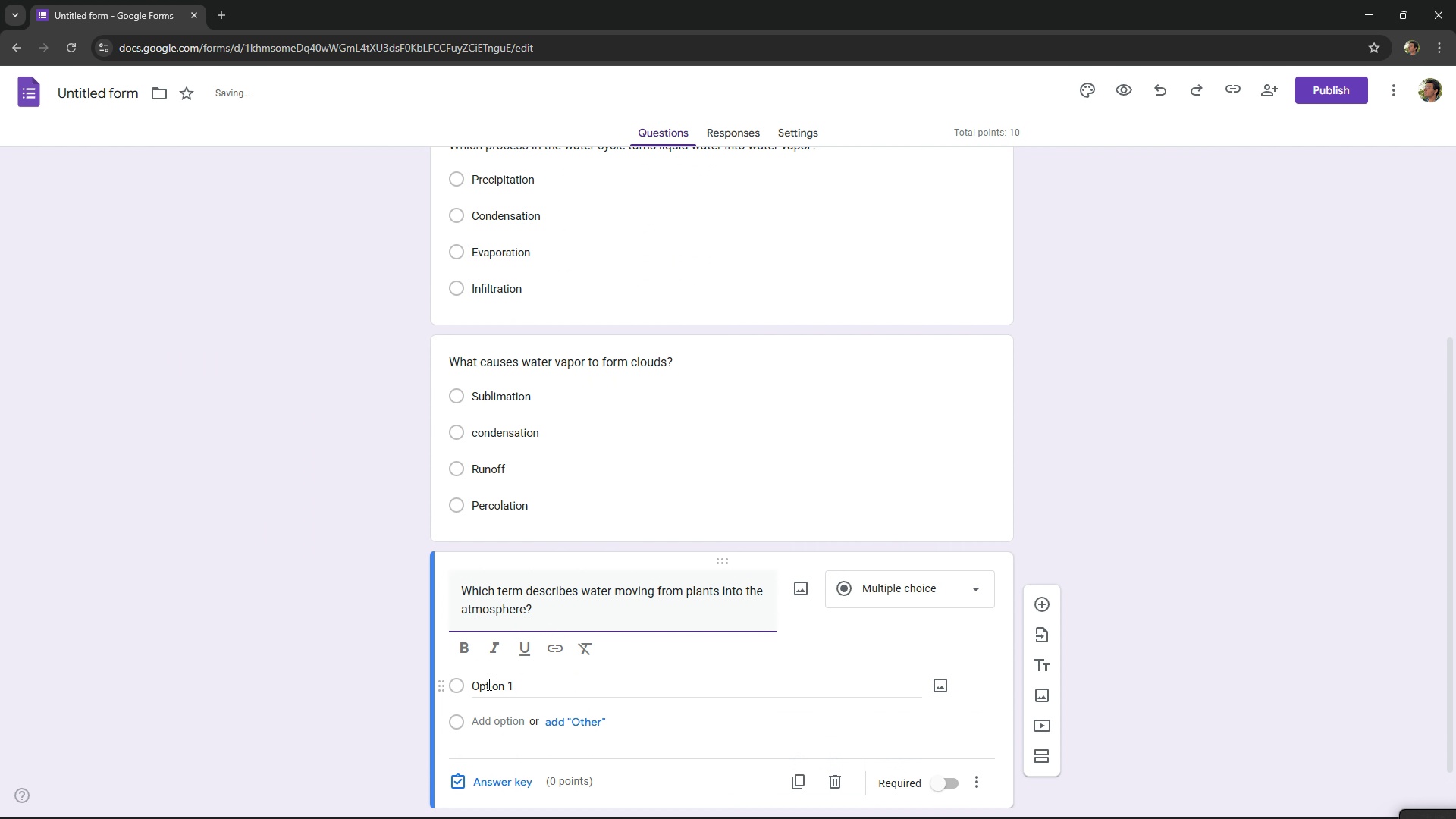 
key(Alt+AltLeft)
 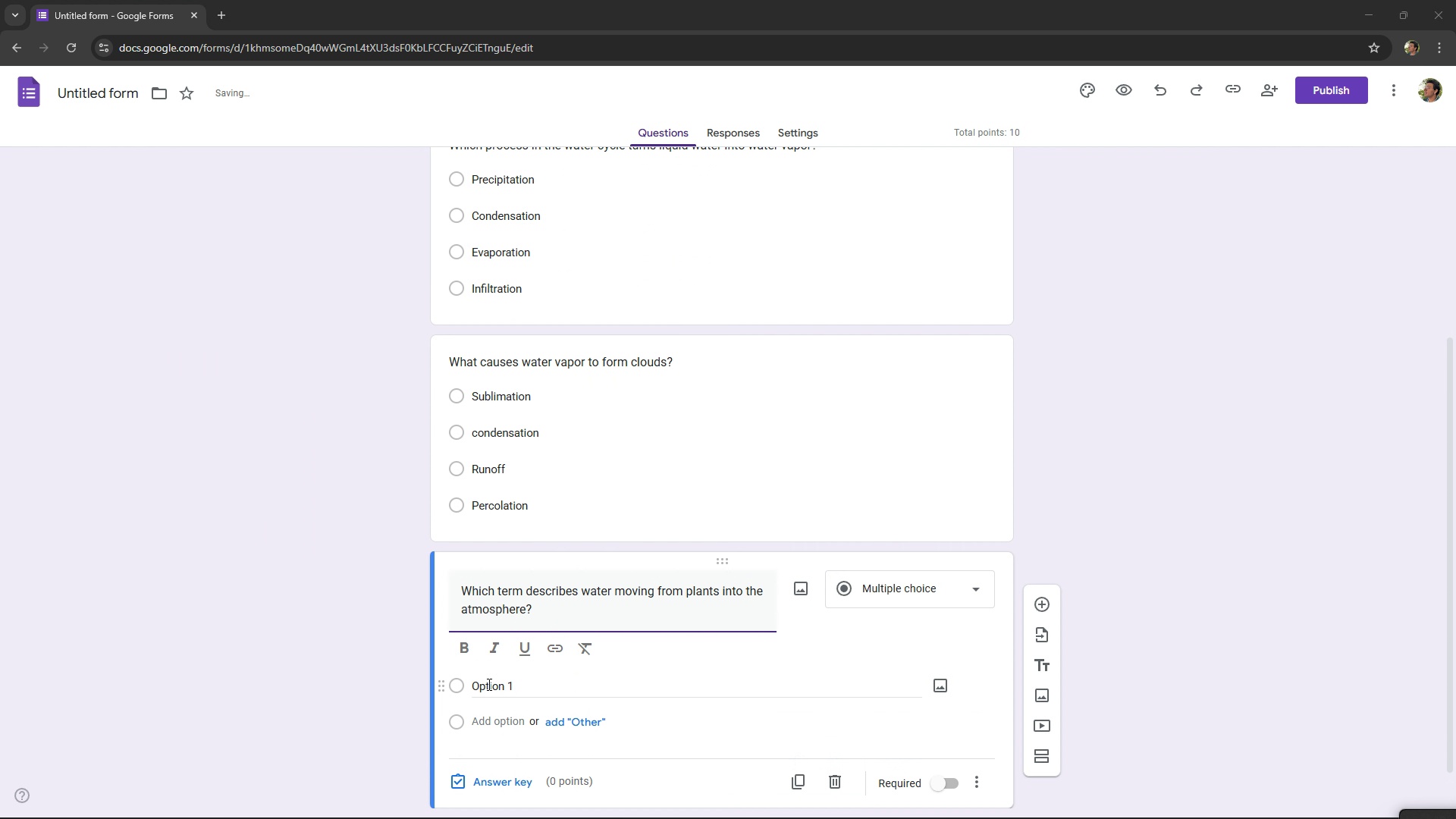 
key(Alt+Tab)
 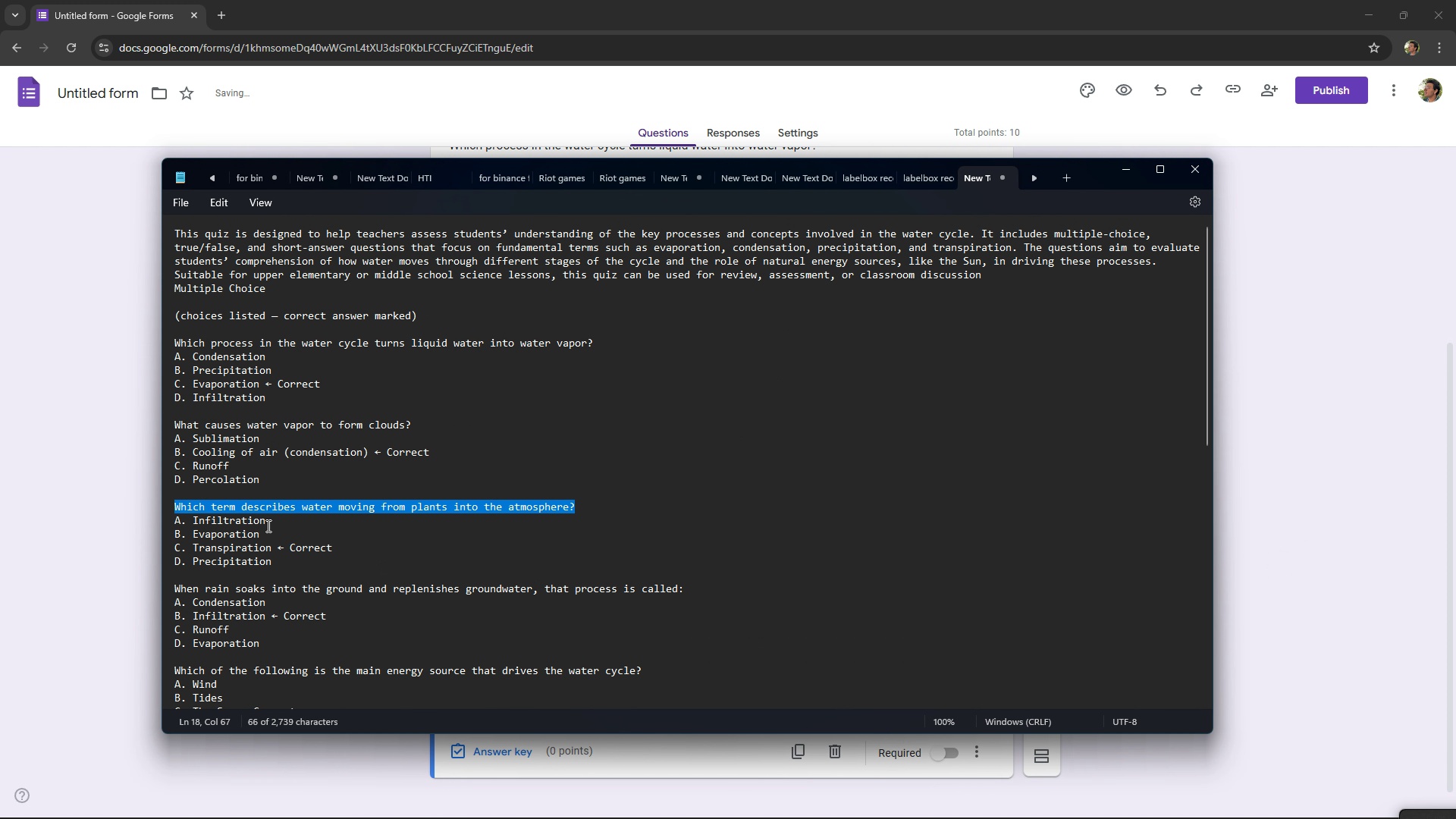 
left_click_drag(start_coordinate=[270, 526], to_coordinate=[193, 524])
 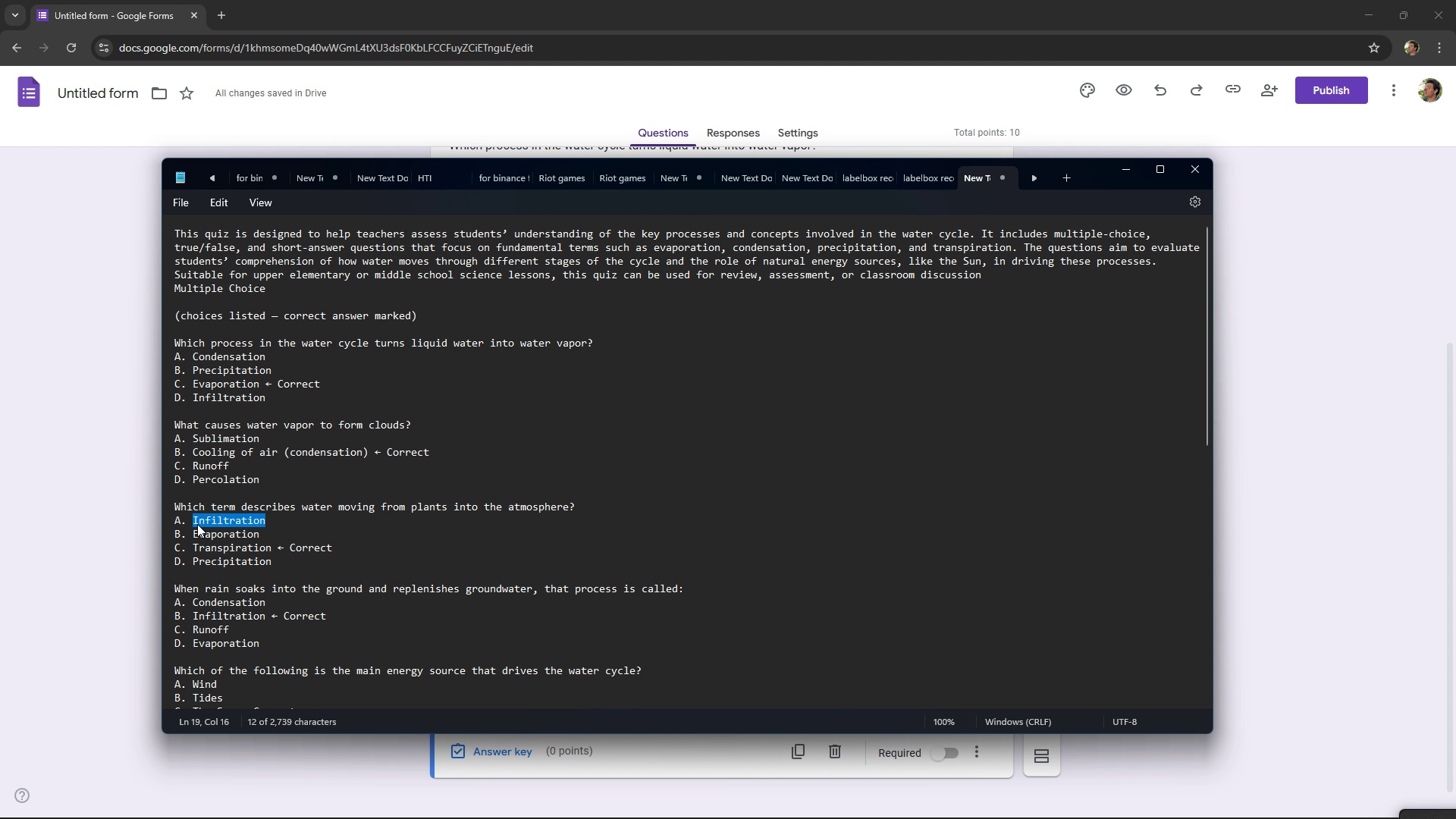 
key(Control+ControlLeft)
 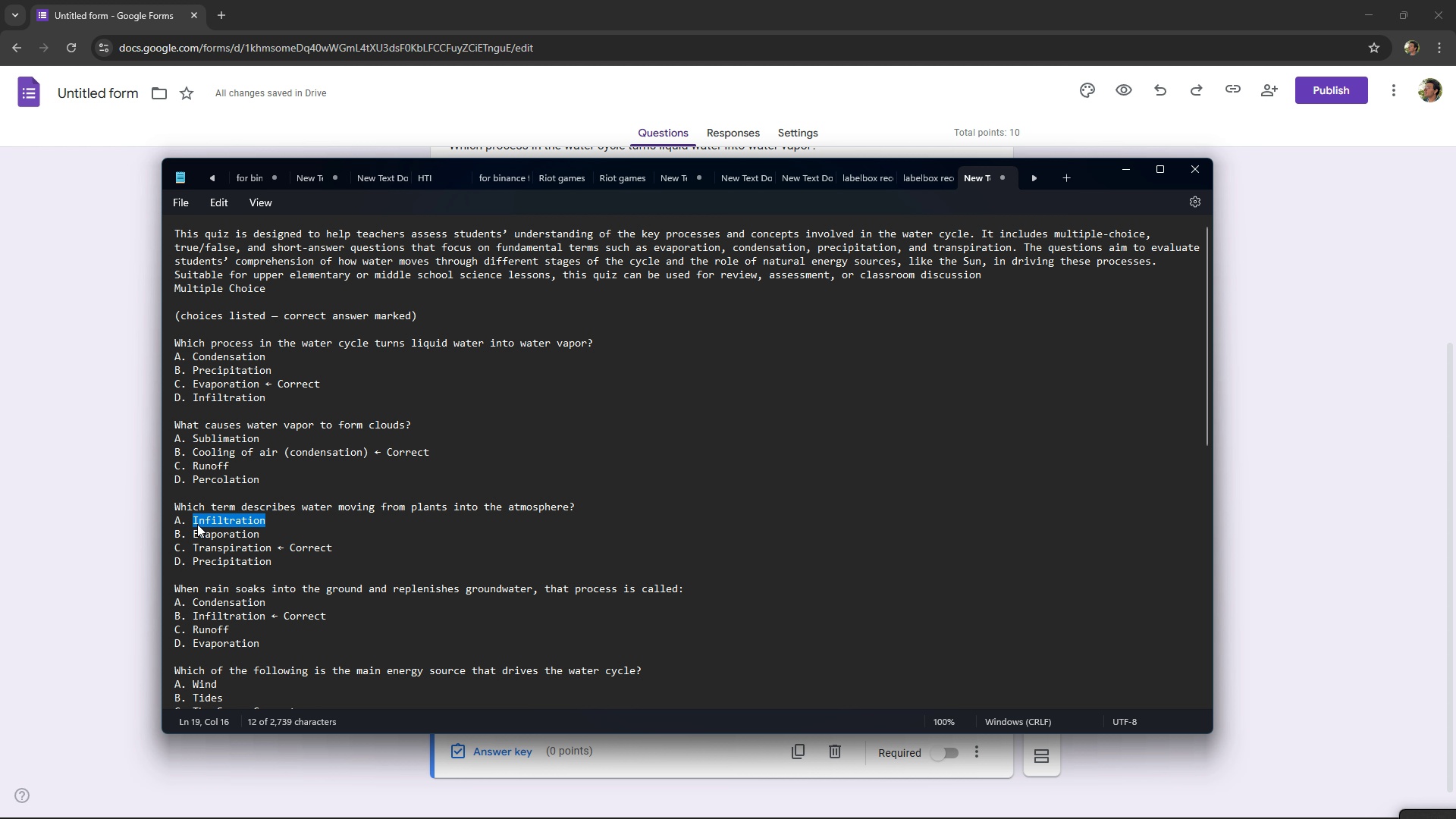 
key(Control+C)
 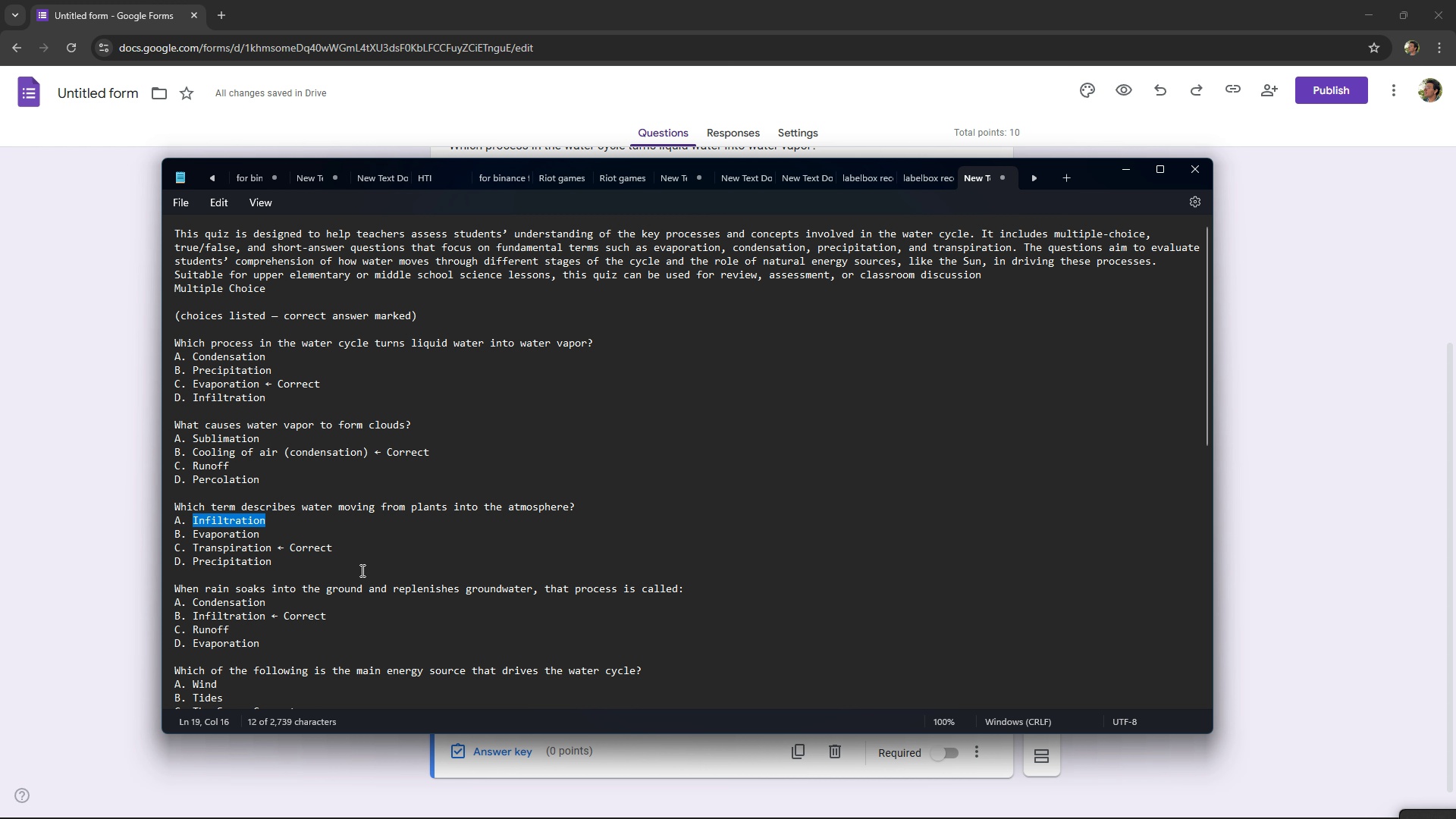 
key(Alt+AltLeft)
 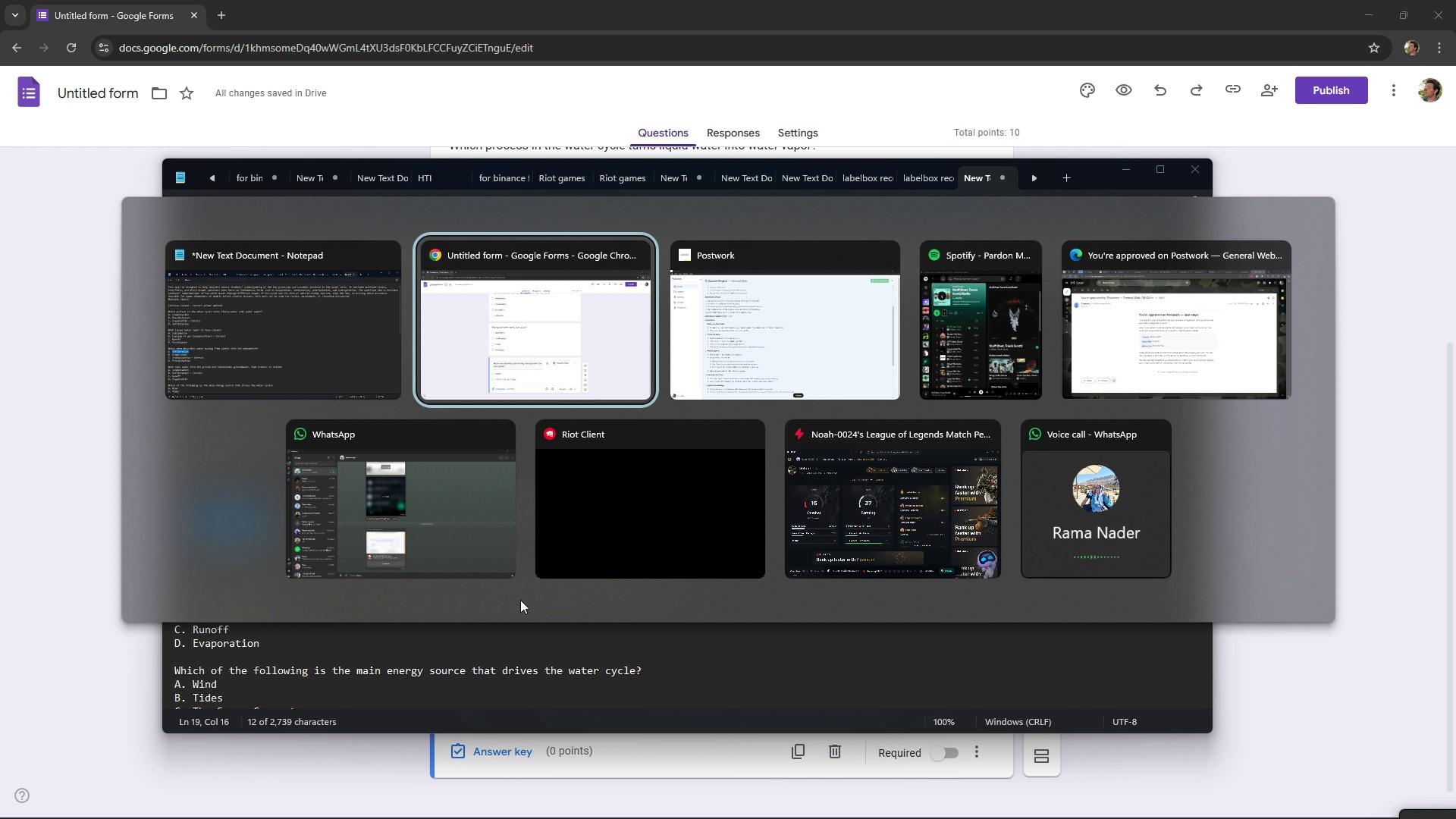 
key(Alt+Tab)
 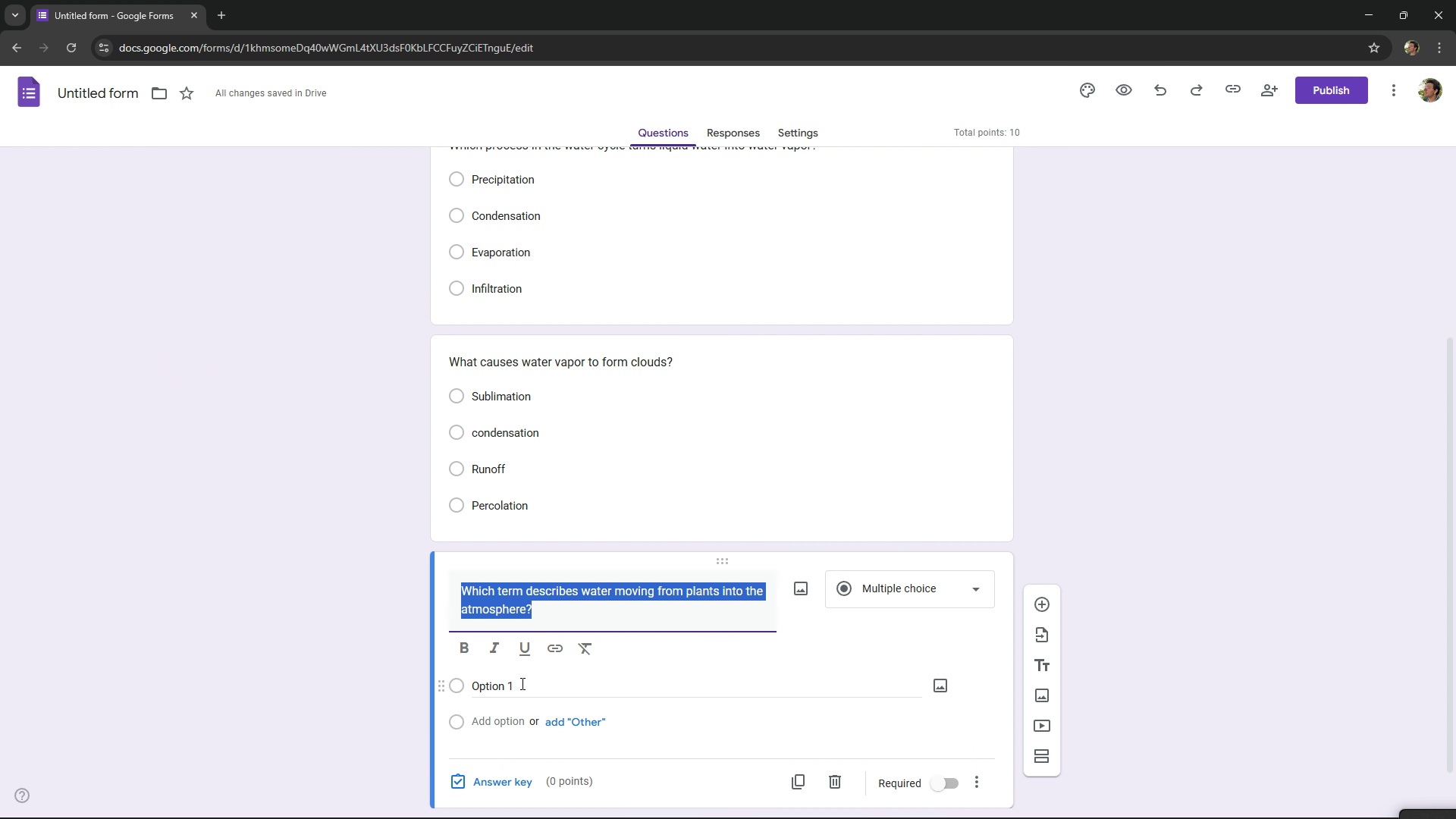 
left_click([521, 683])
 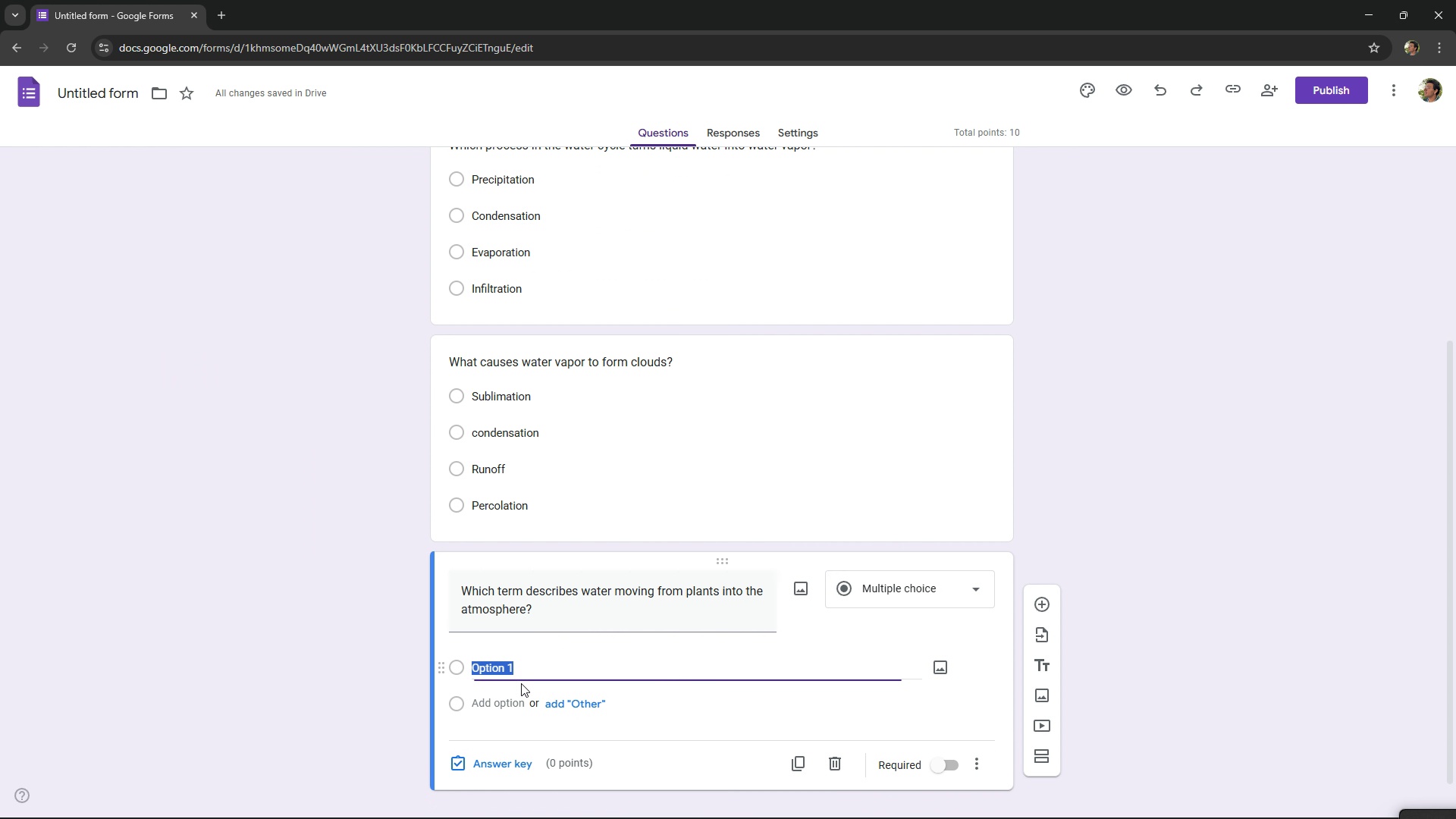 
key(Control+ControlLeft)
 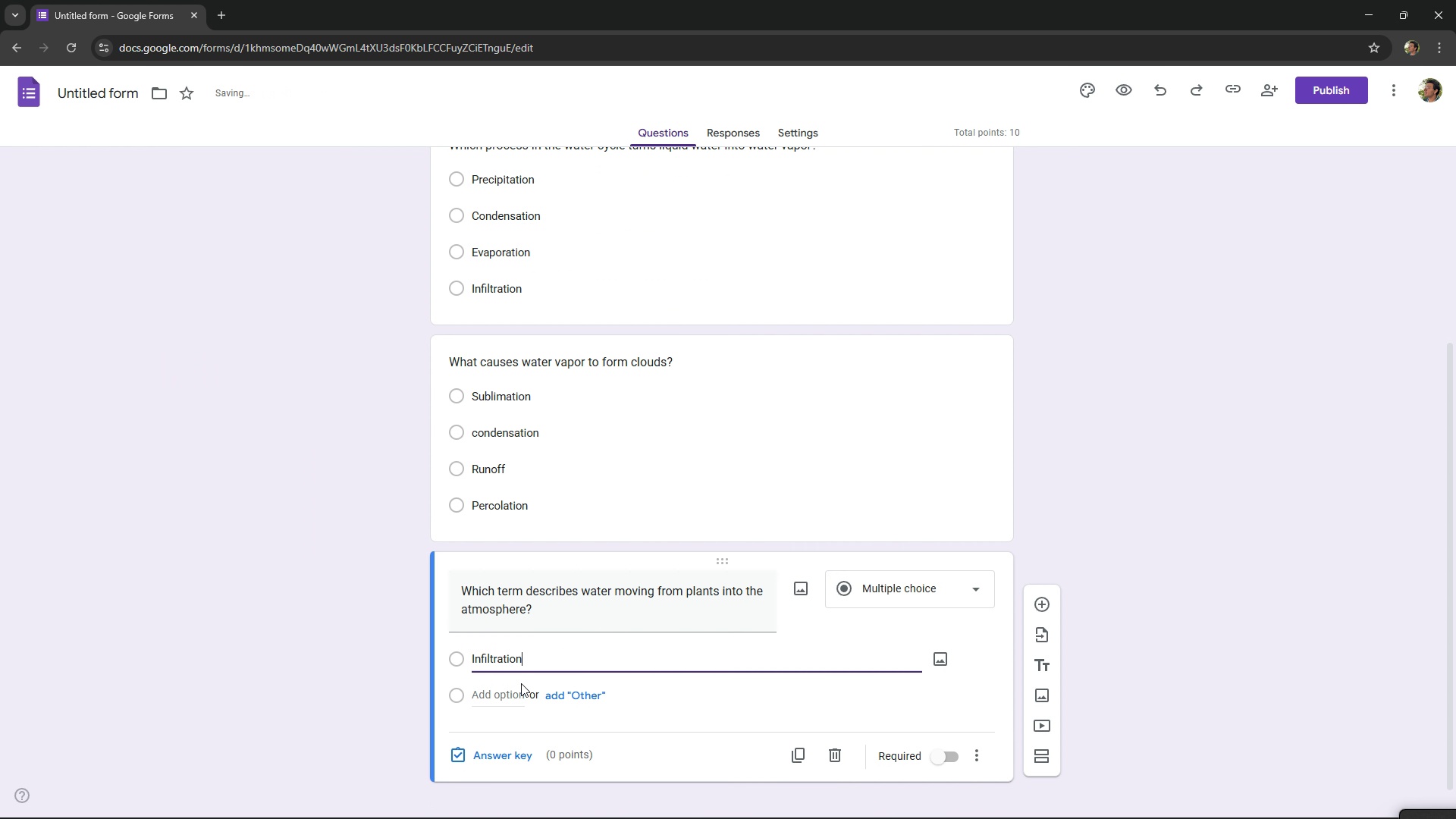 
key(Control+V)
 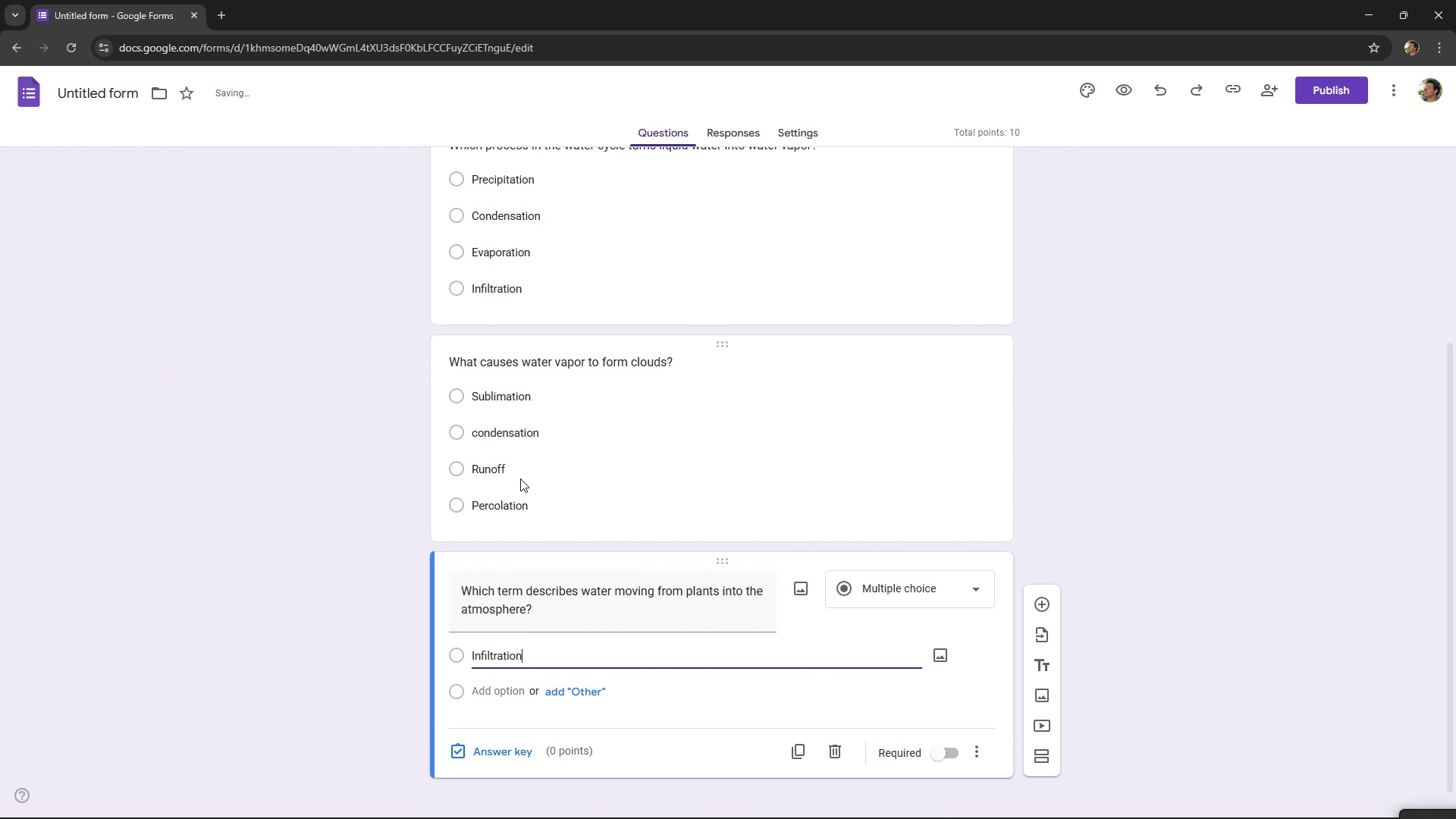 
key(Alt+AltLeft)
 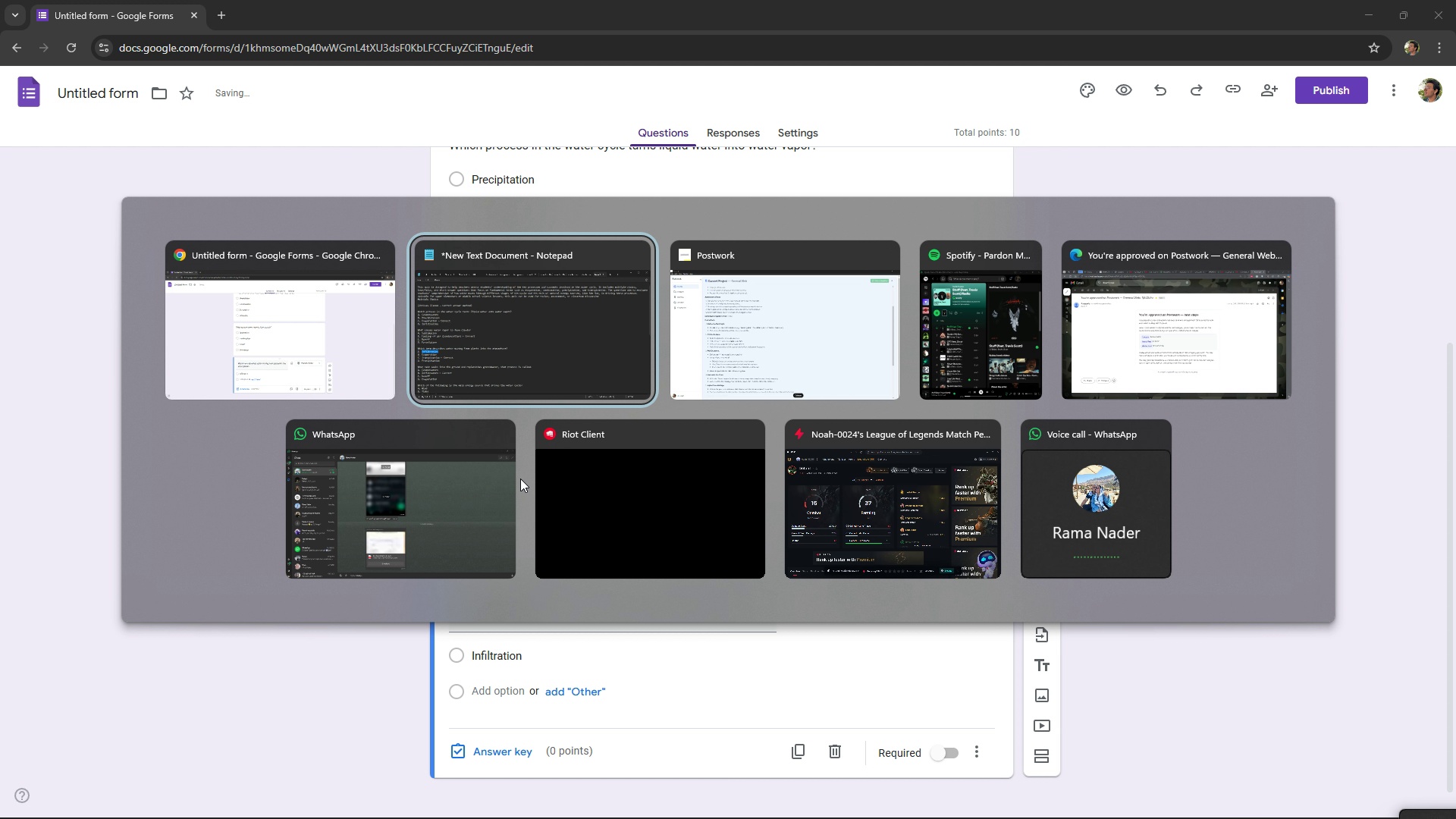 
key(Alt+Tab)
 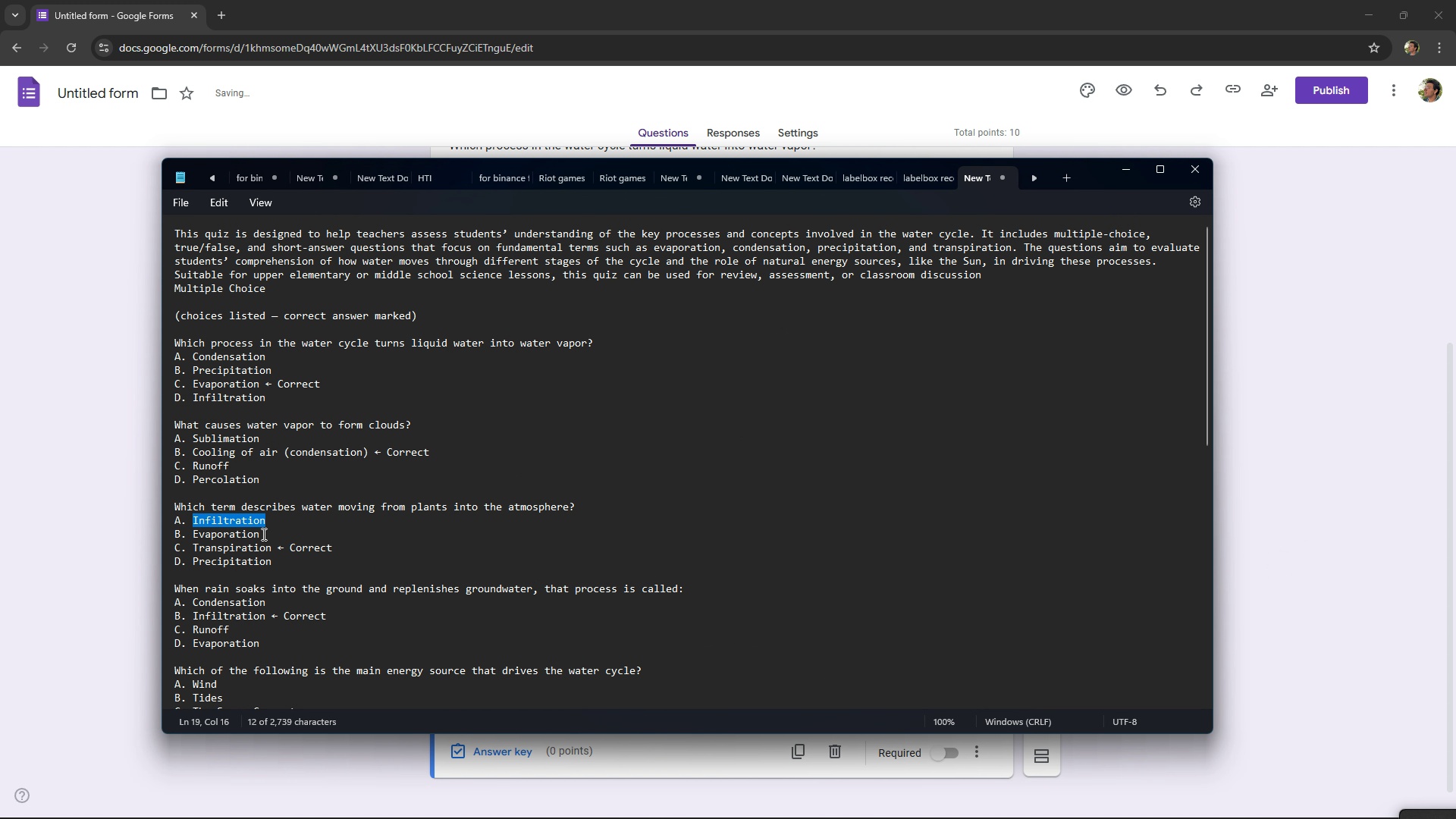 
left_click_drag(start_coordinate=[268, 534], to_coordinate=[193, 540])
 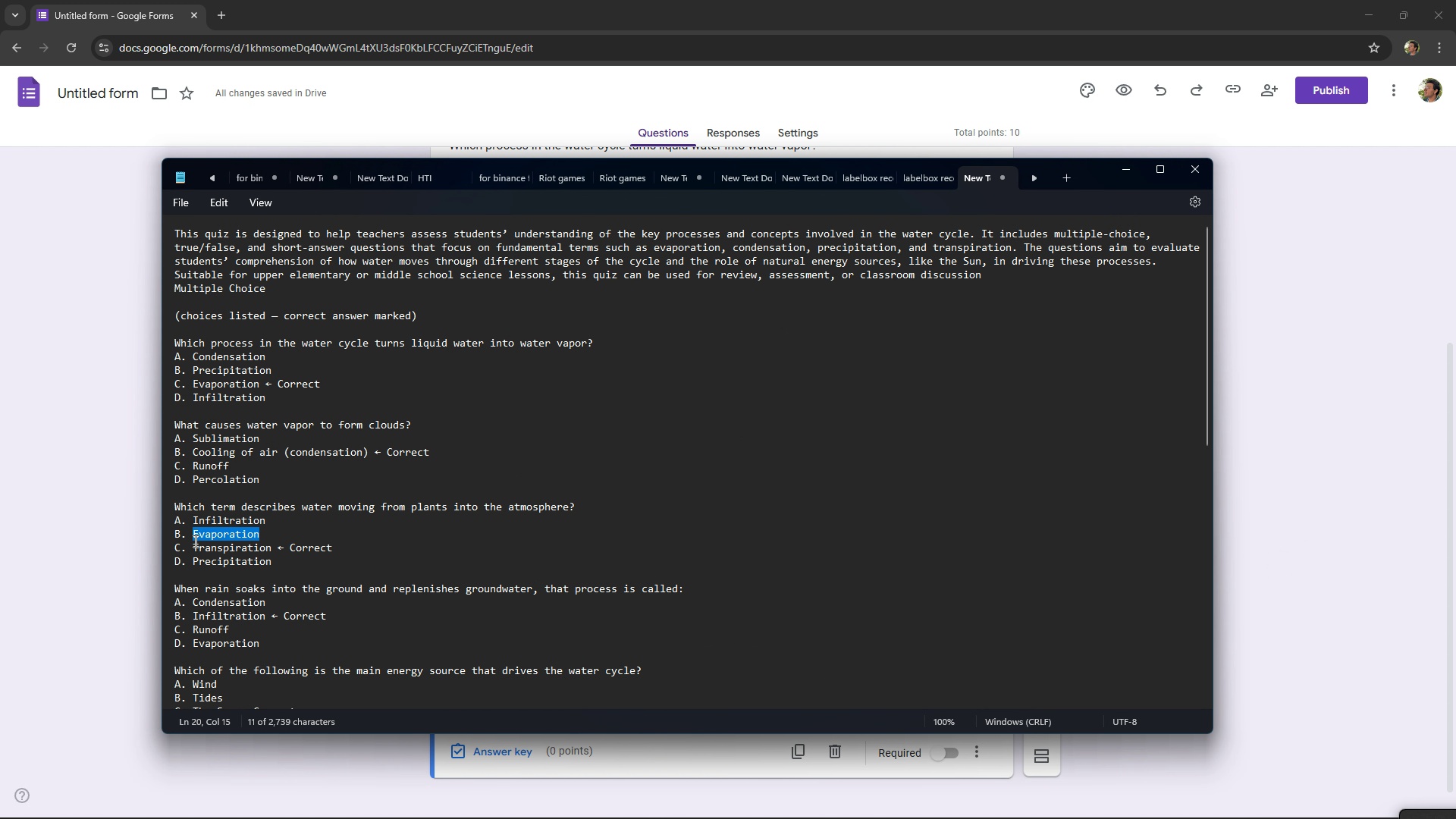 
key(Control+ControlLeft)
 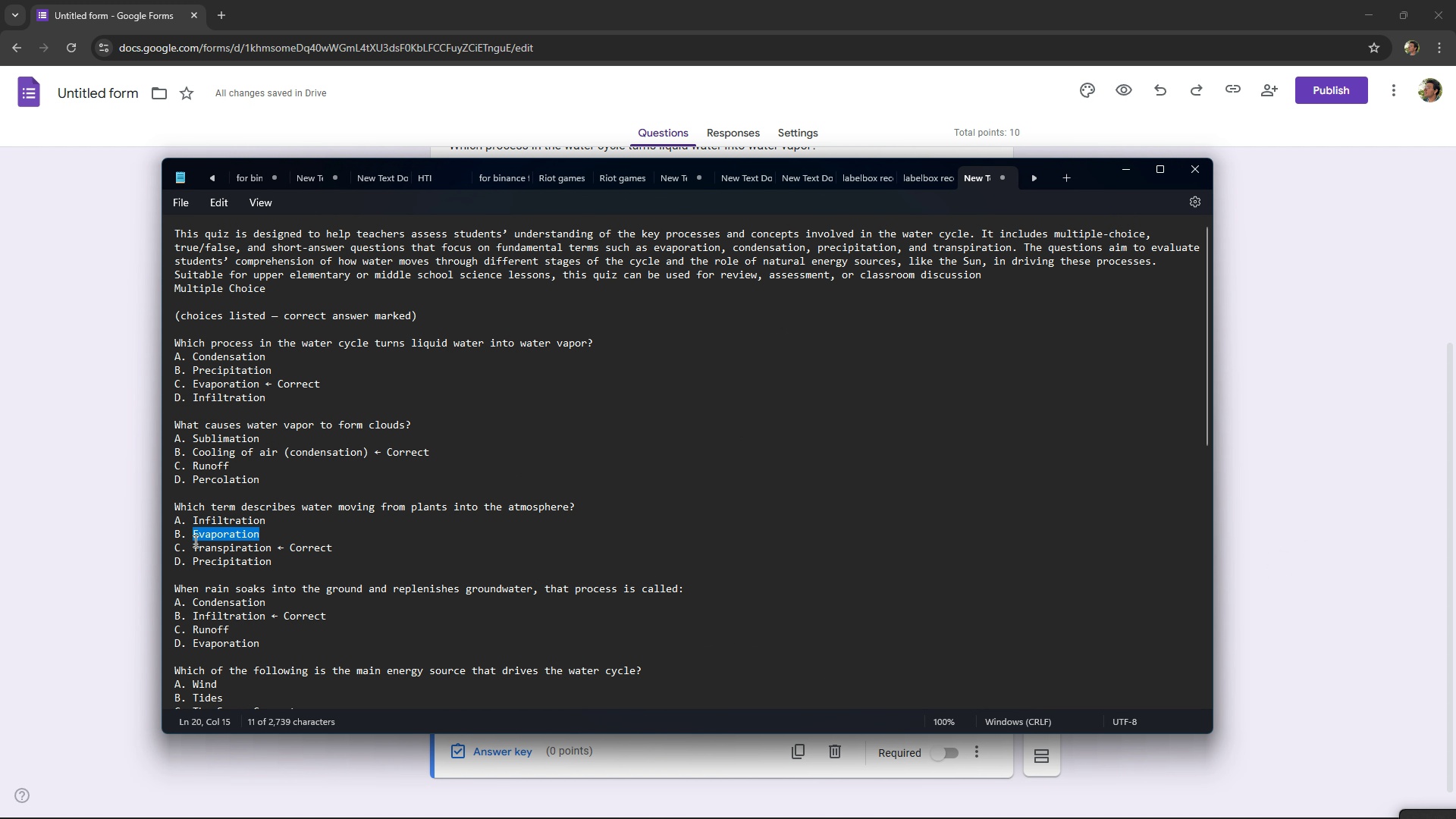 
key(Control+C)
 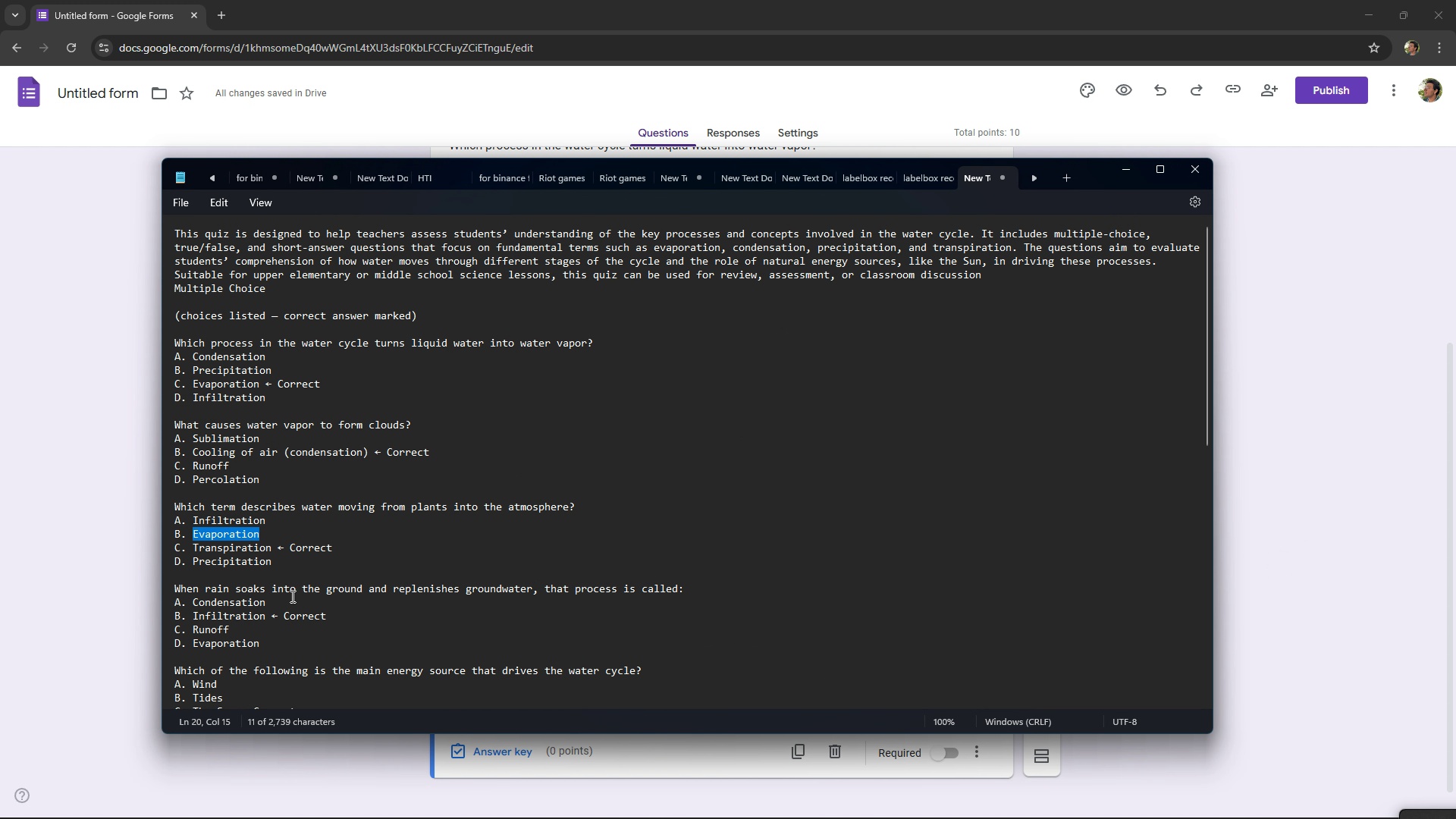 
key(Alt+AltLeft)
 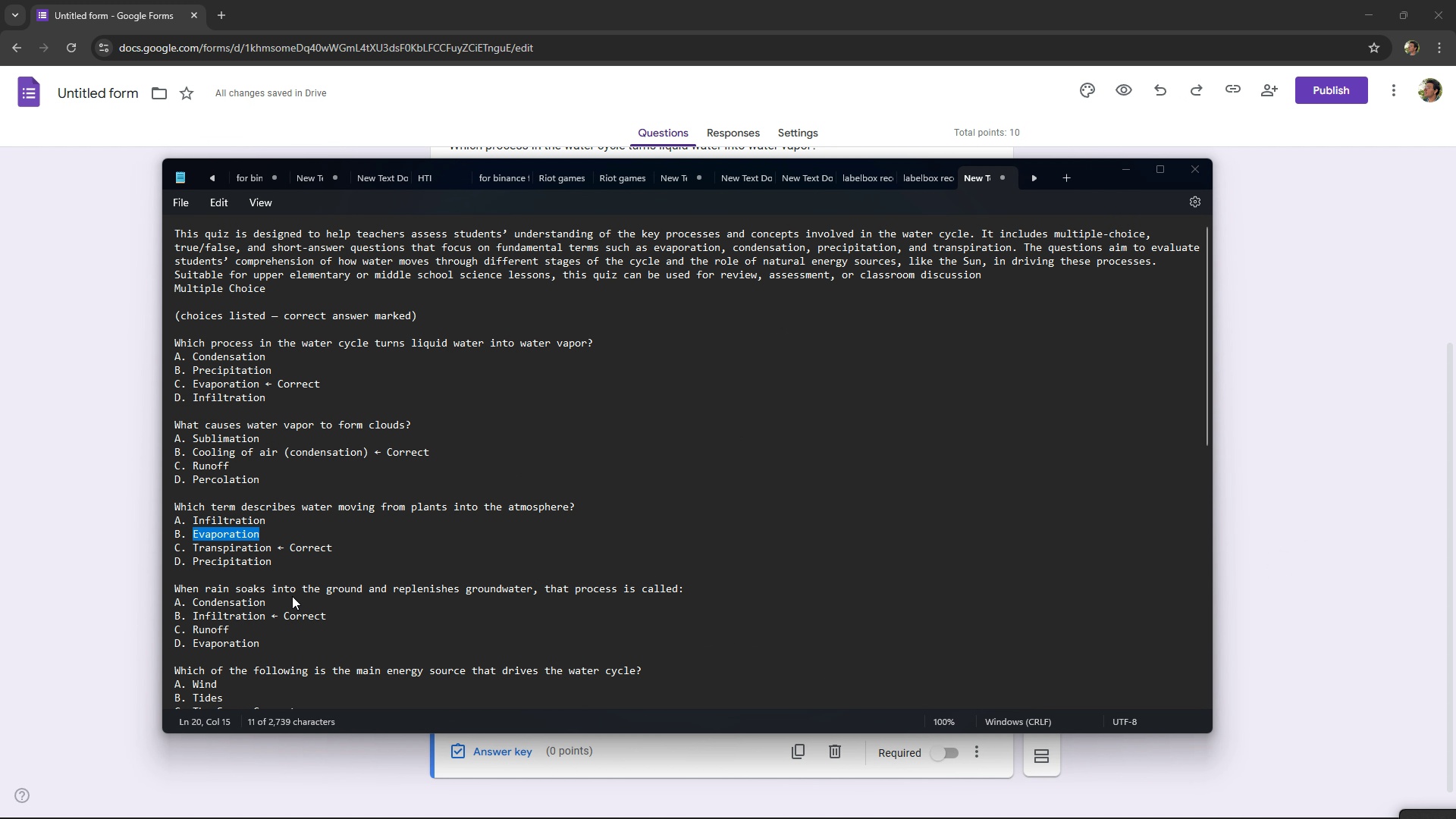 
key(Alt+Tab)
 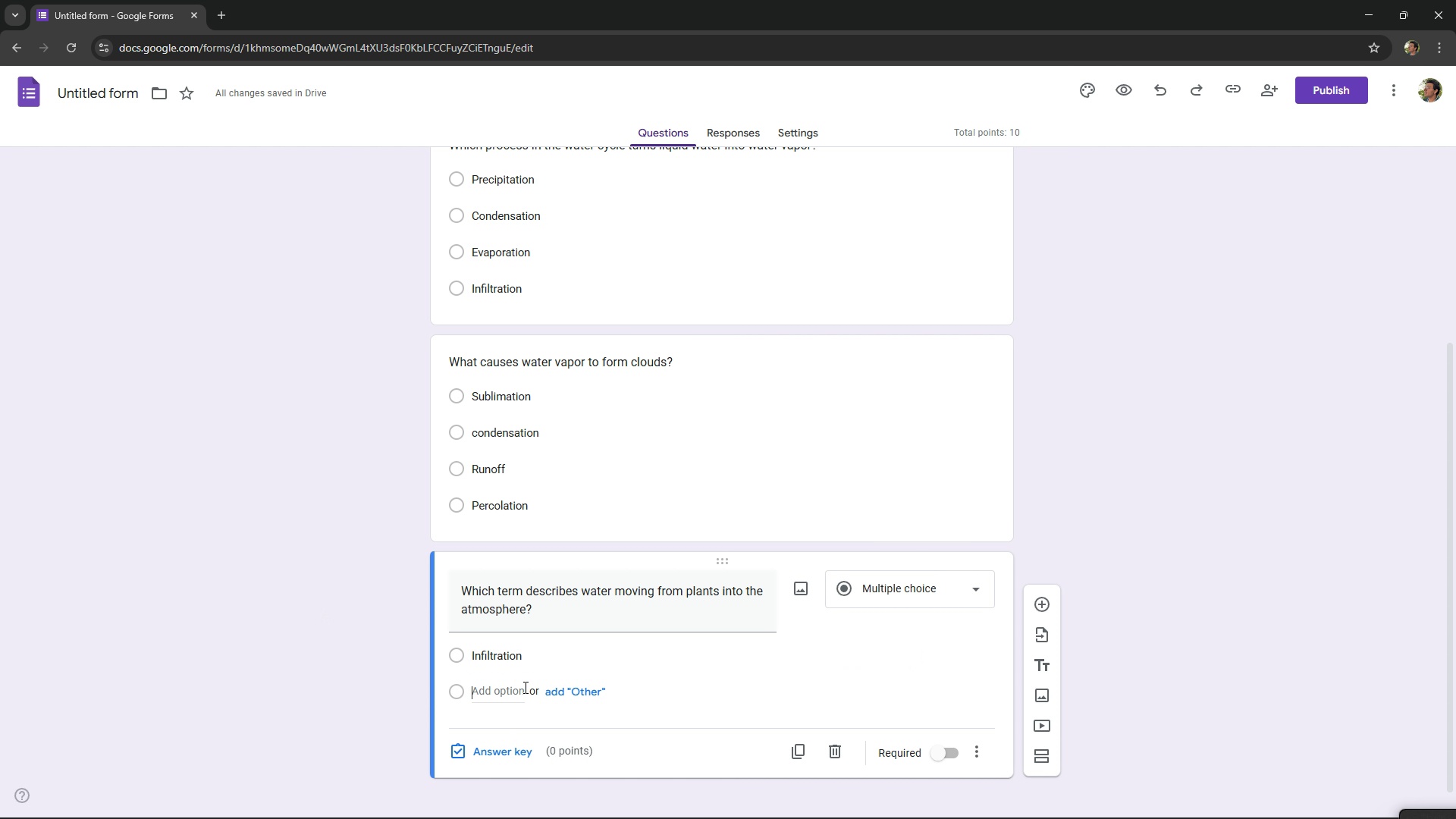 
left_click([524, 687])
 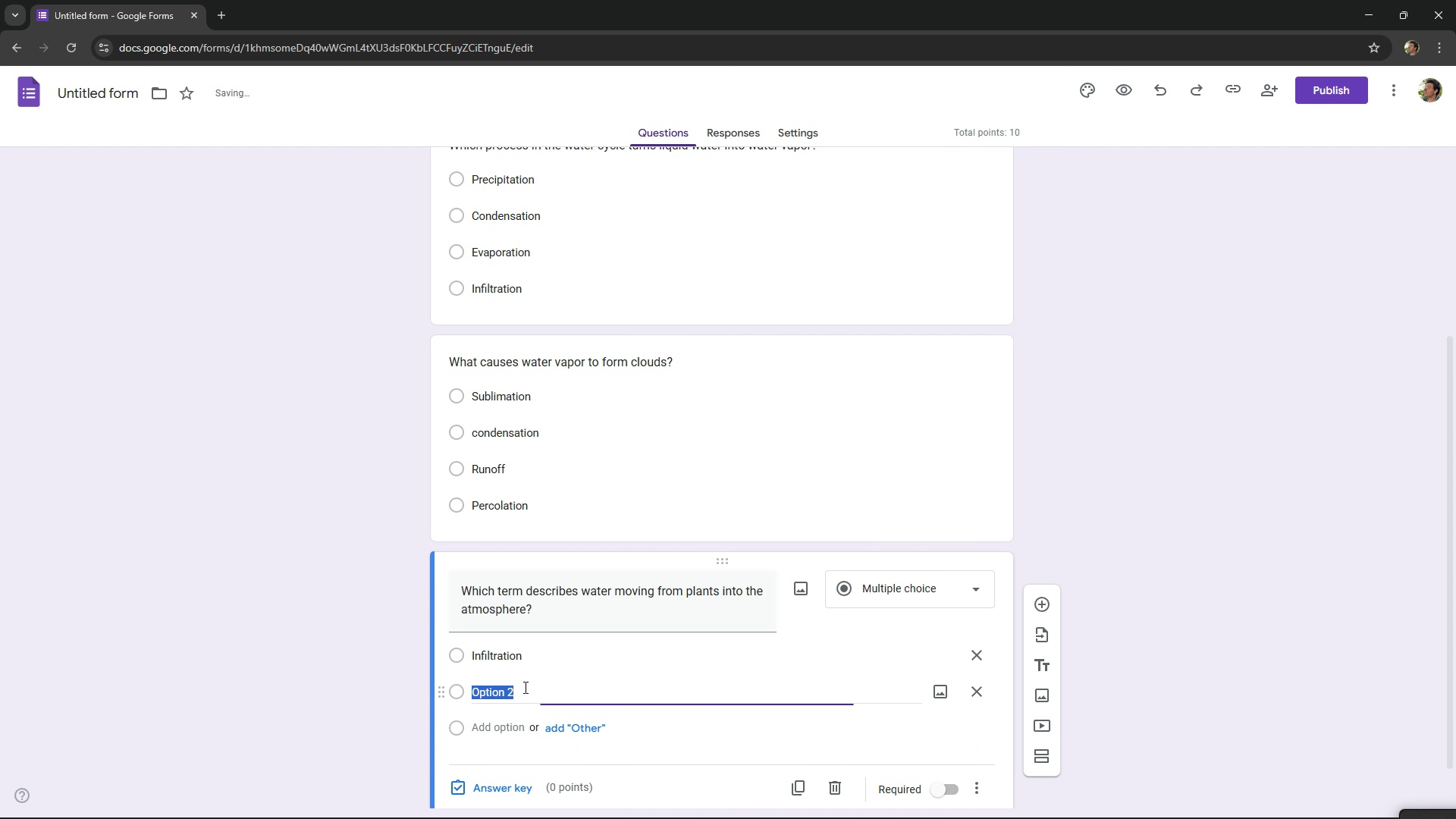 
key(Control+ControlLeft)
 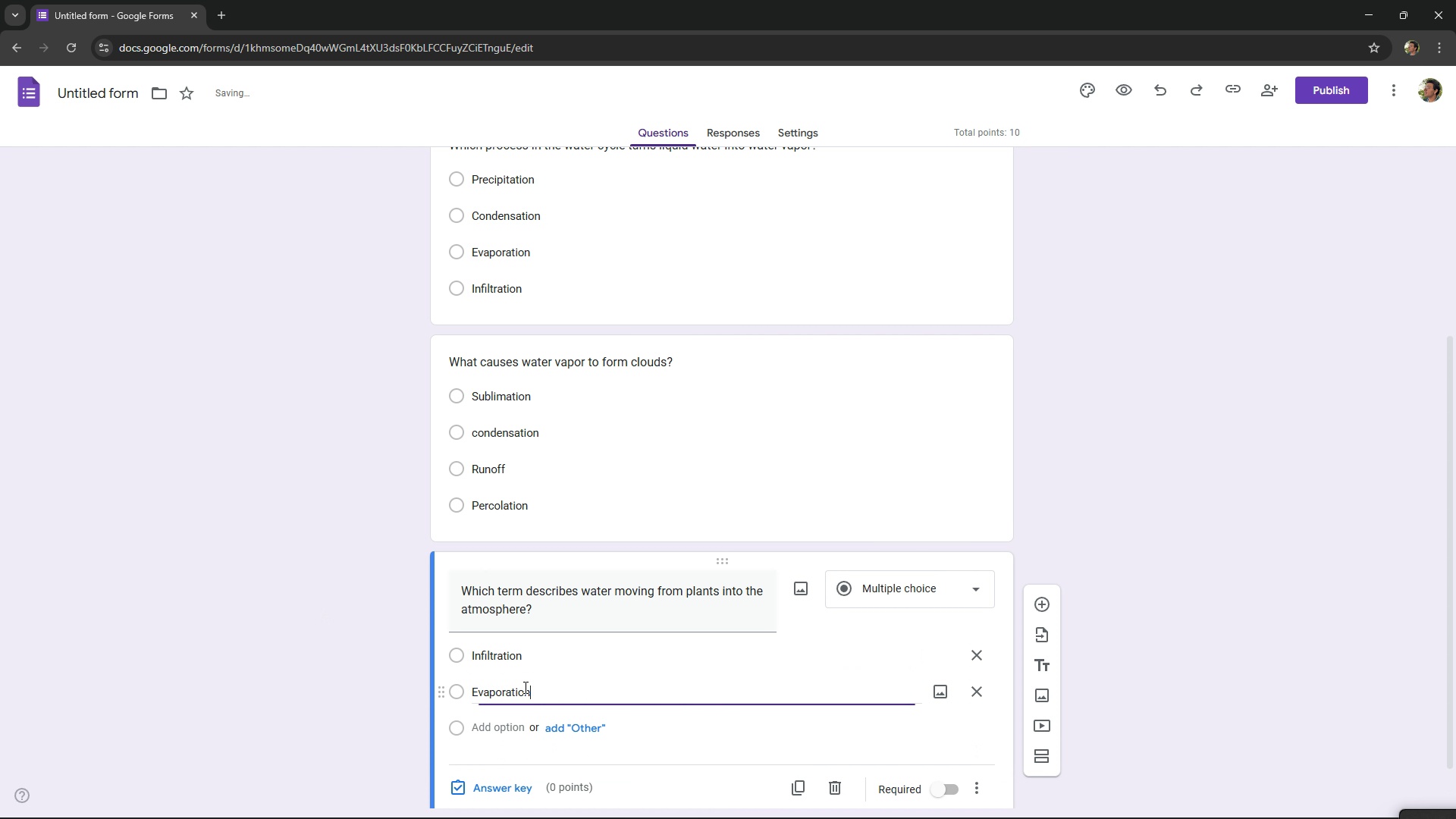 
key(Control+V)
 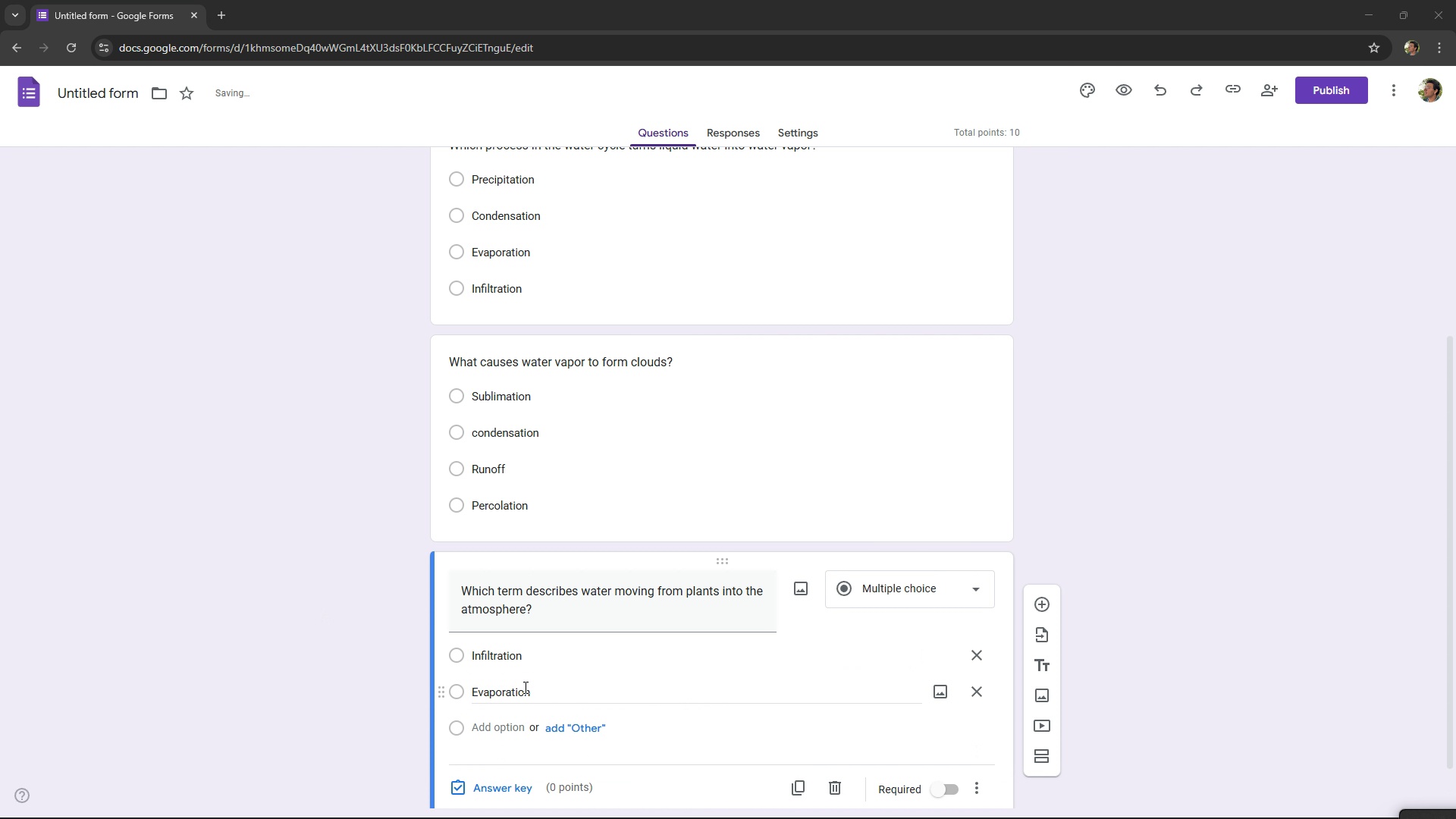 
key(Alt+AltLeft)
 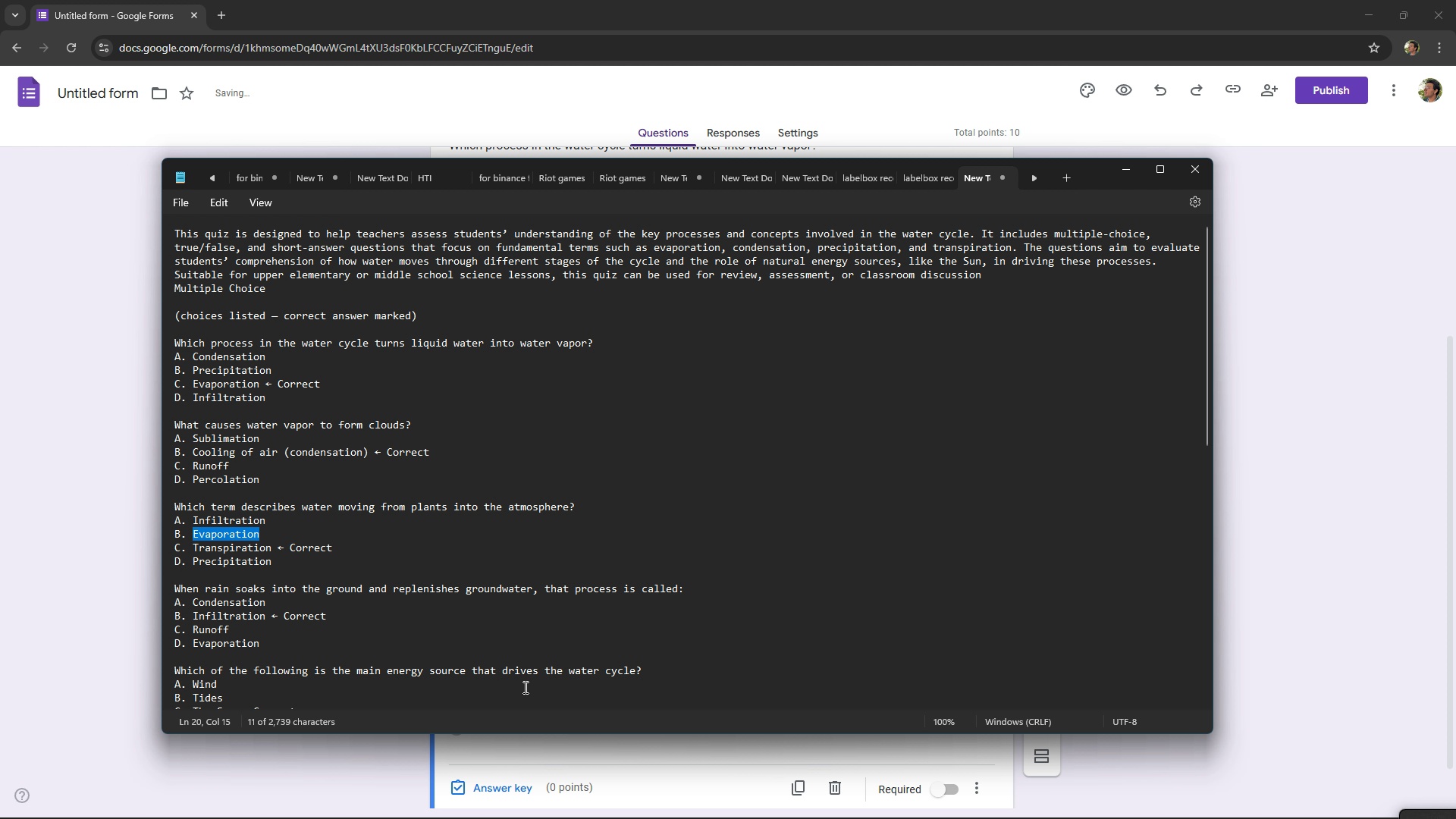 
key(Alt+Tab)
 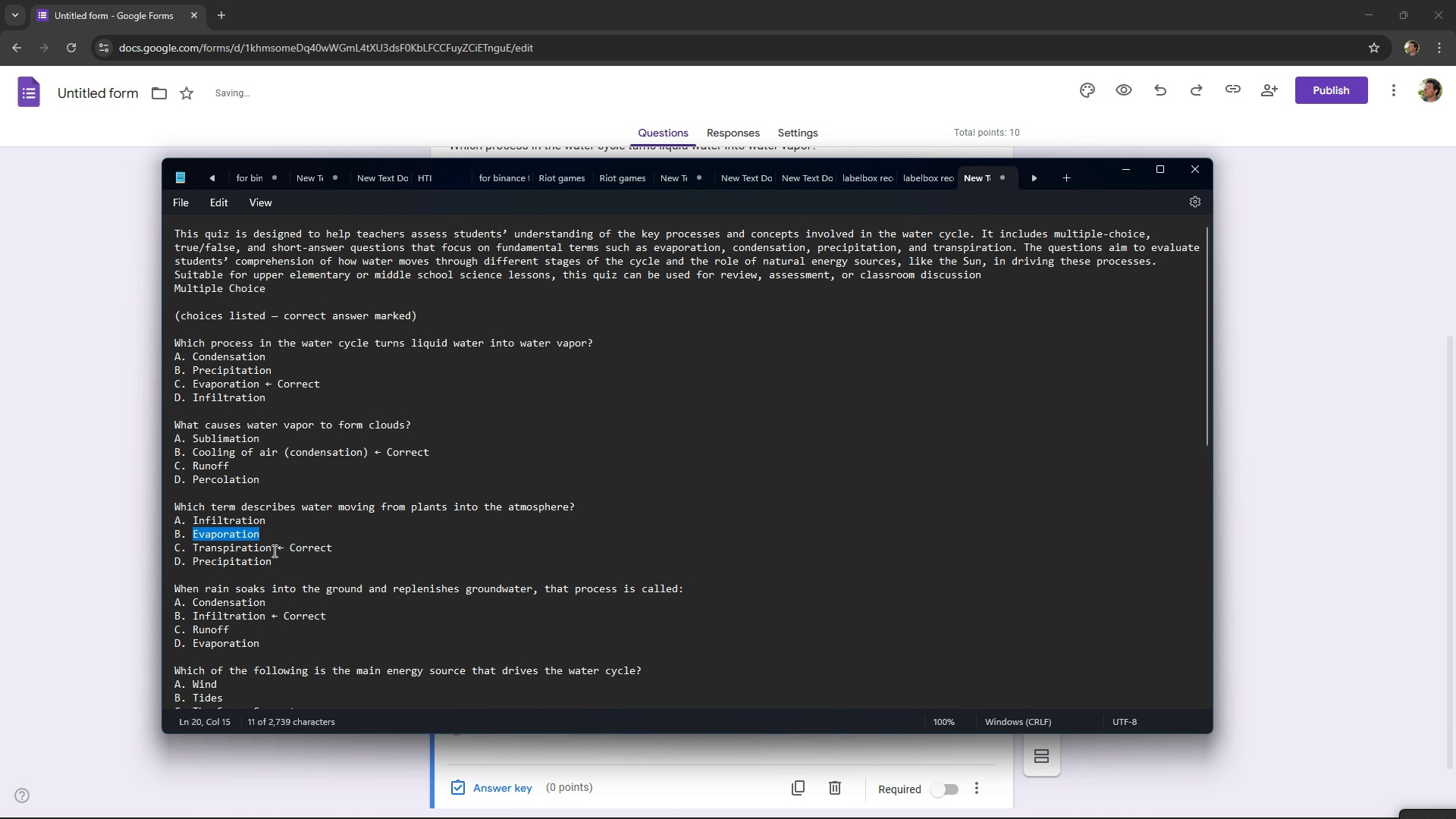 
left_click_drag(start_coordinate=[272, 551], to_coordinate=[190, 549])
 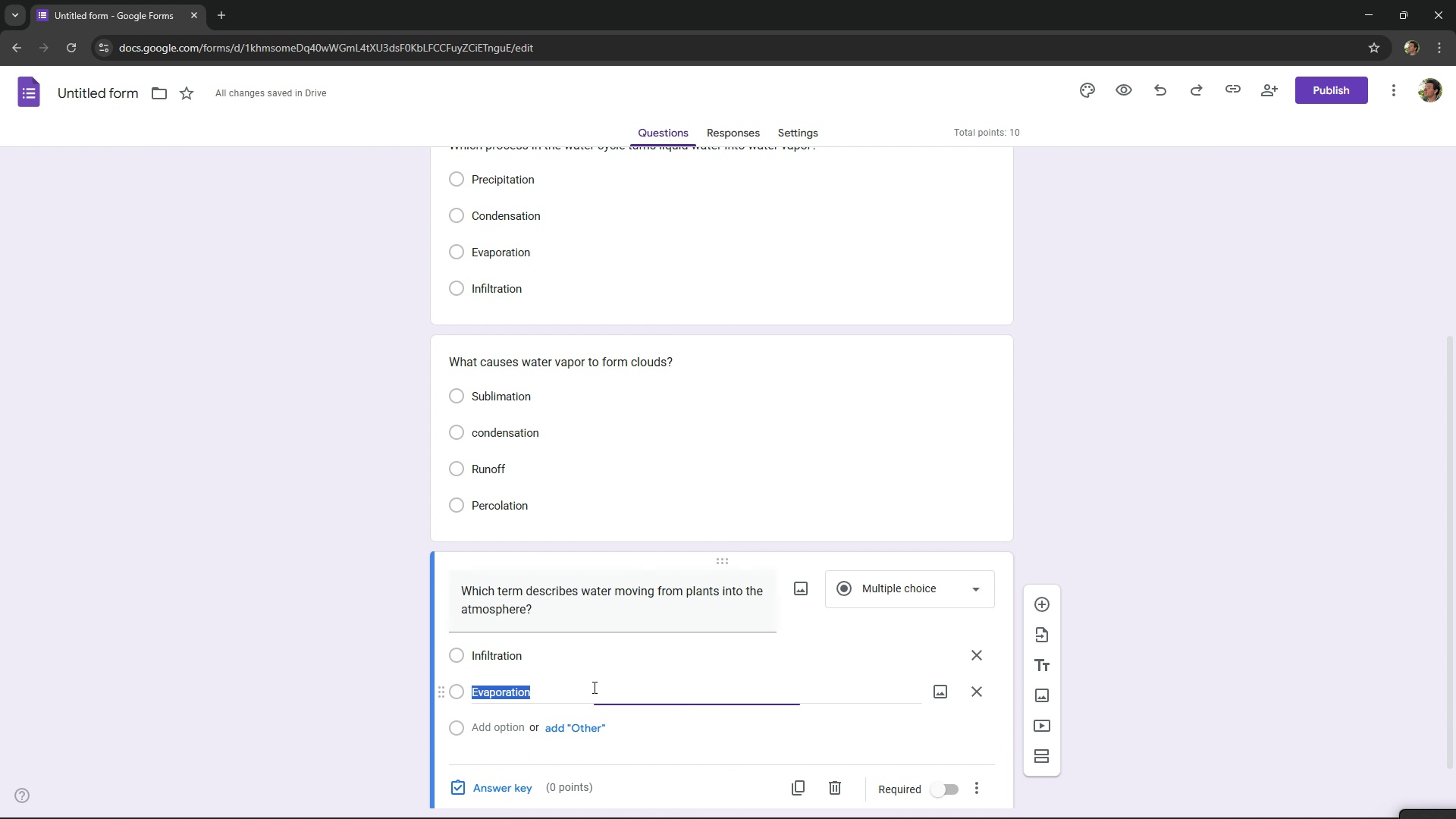 
key(Control+ControlLeft)
 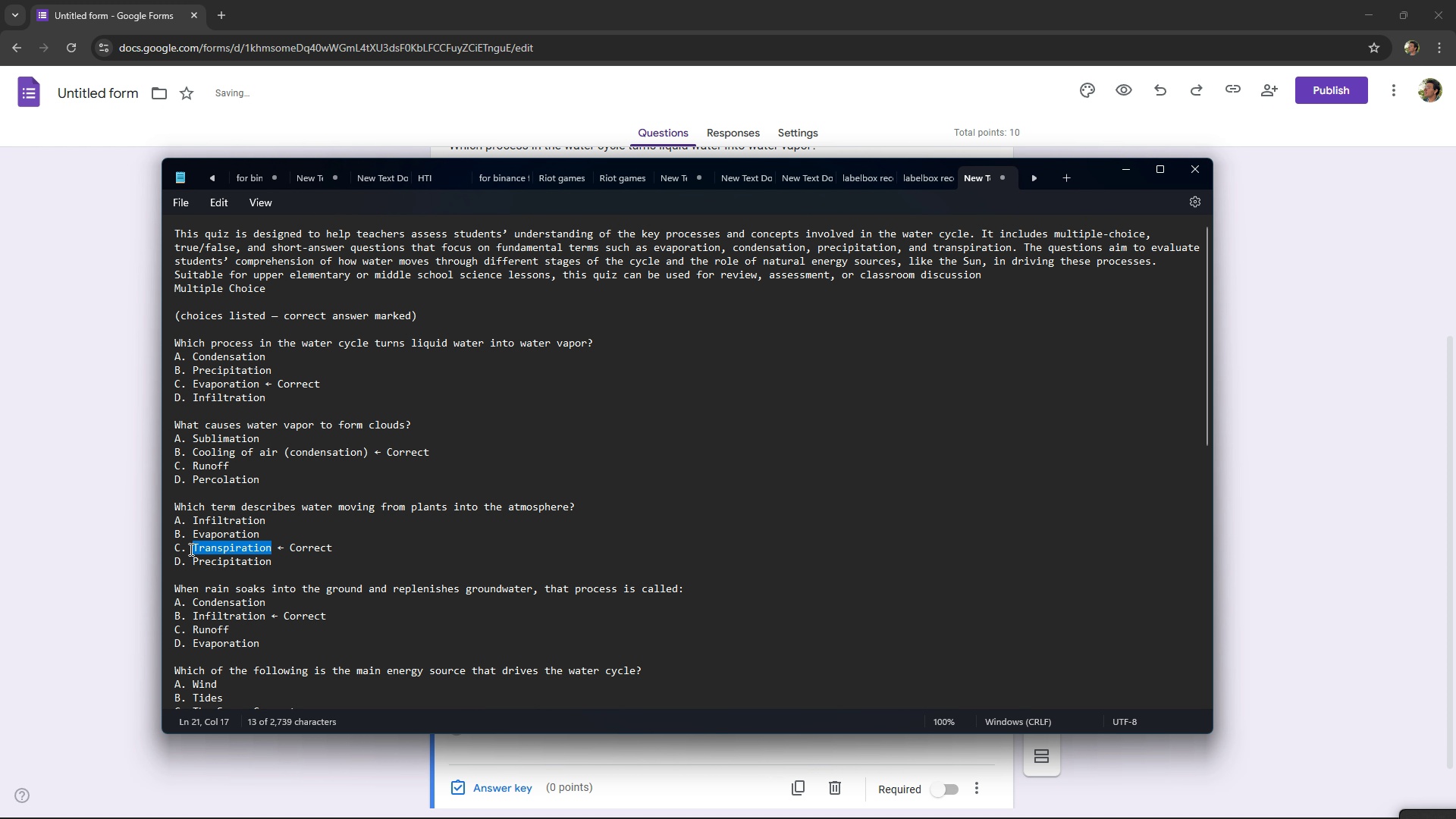 
key(Control+C)
 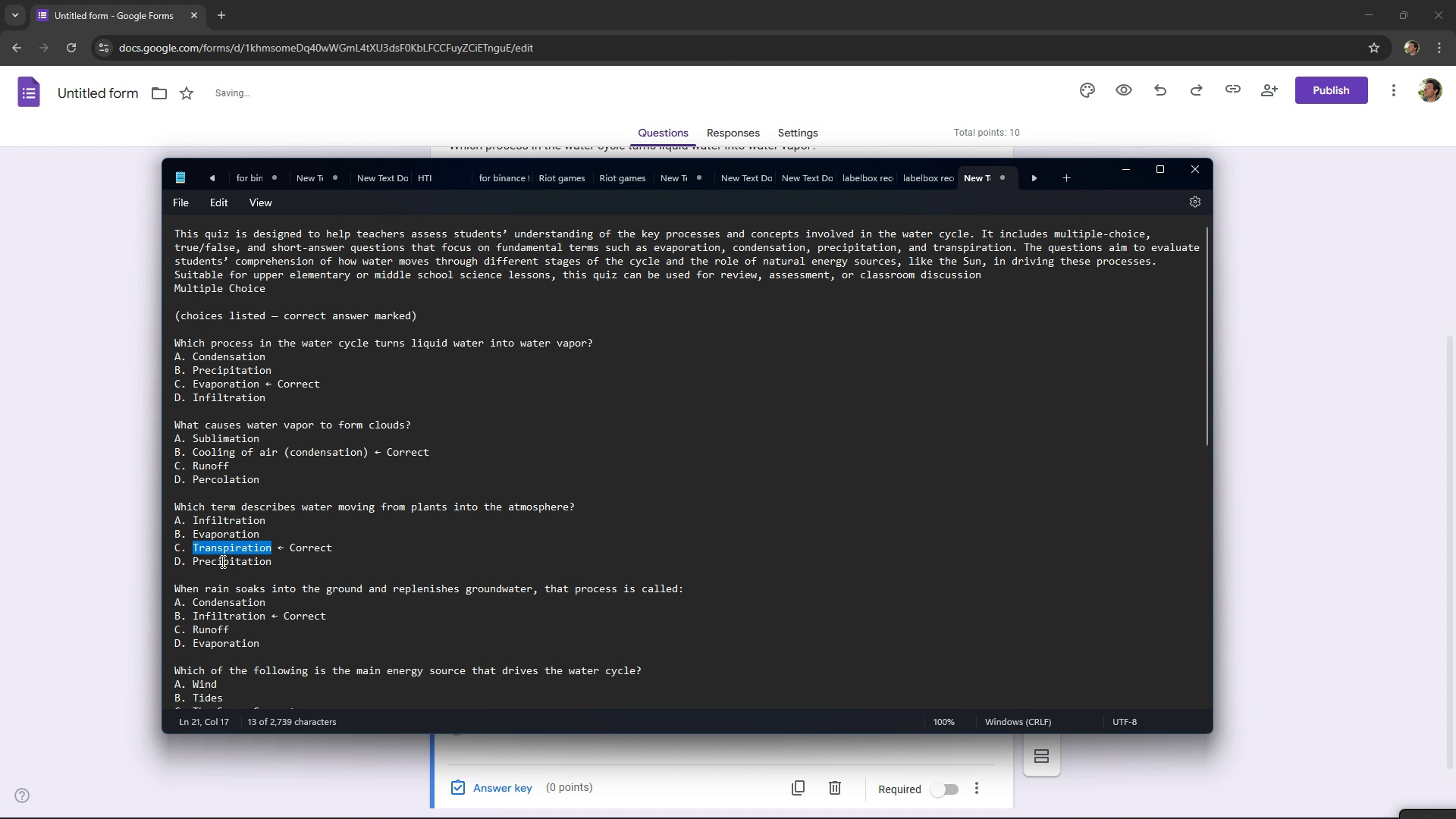 
key(Alt+AltLeft)
 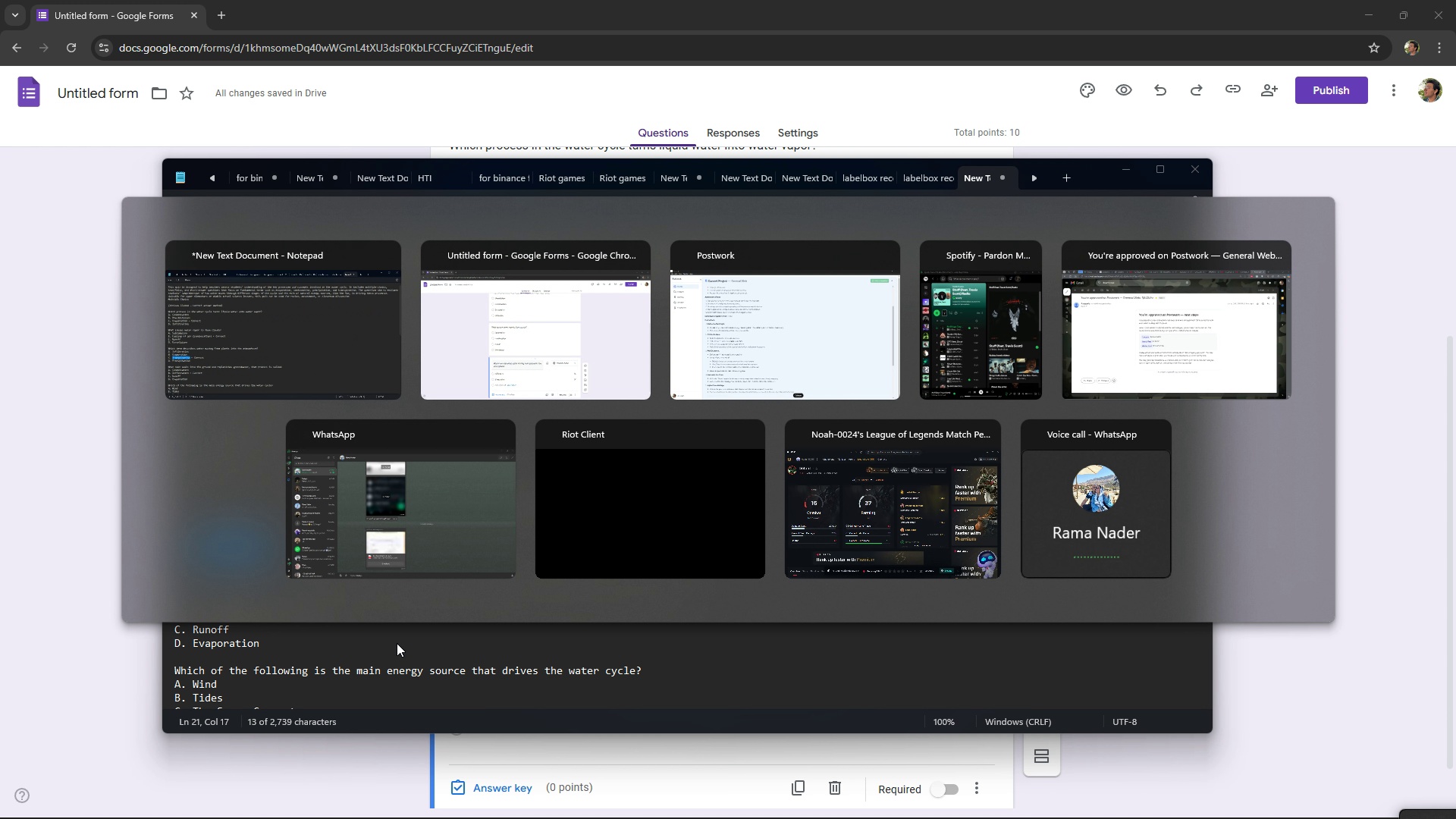 
key(Alt+Tab)
 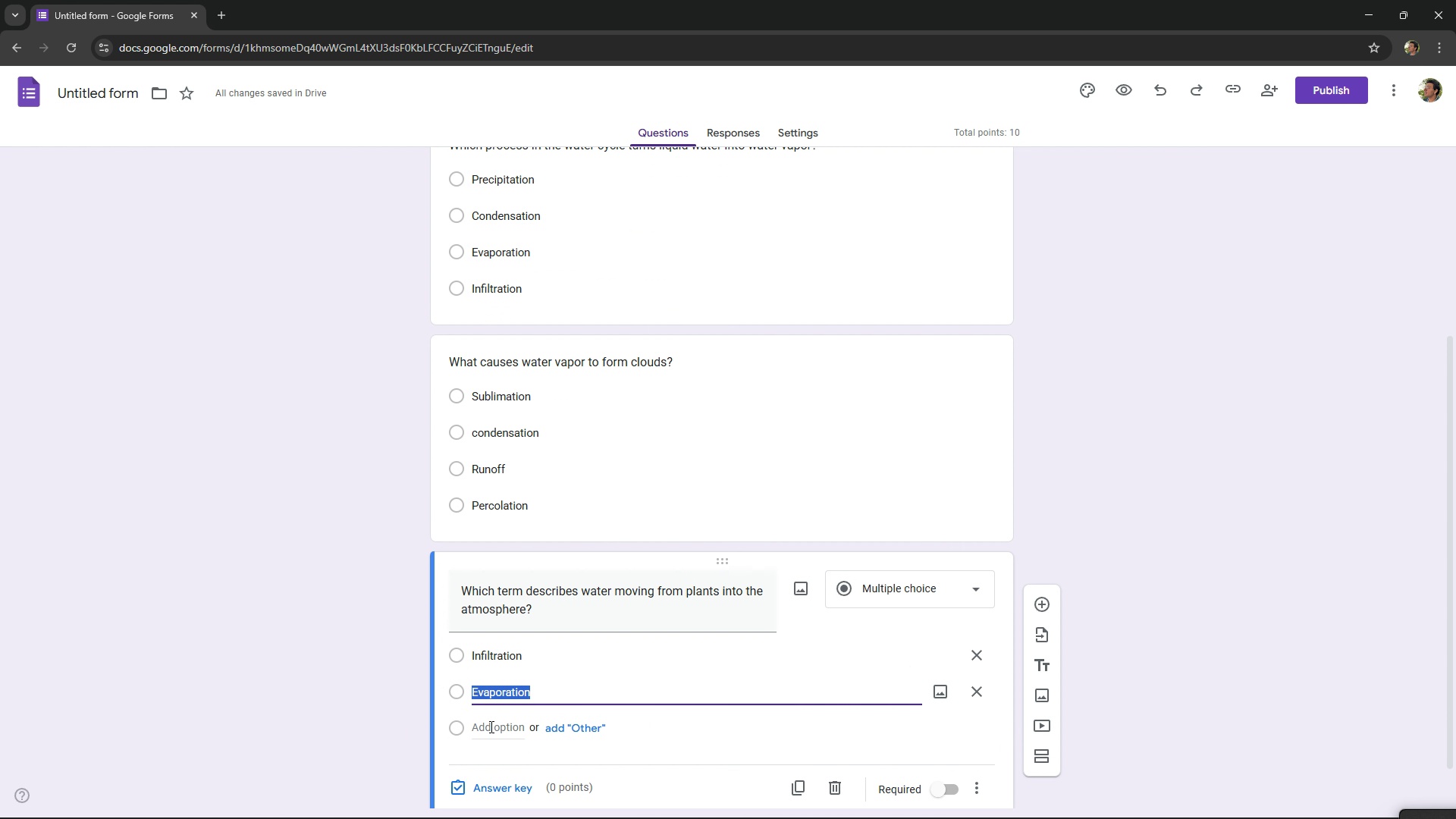 
left_click([490, 726])
 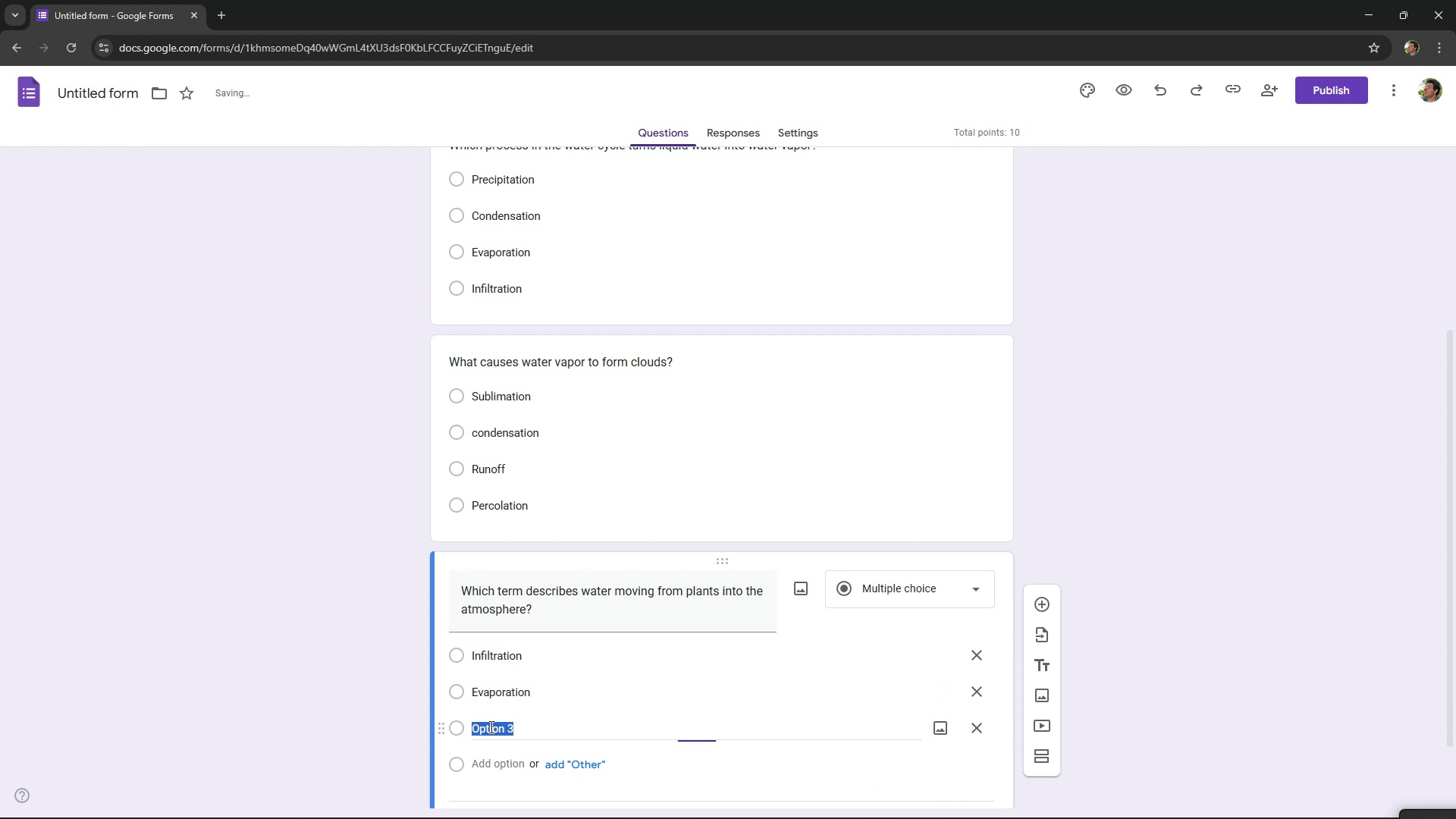 
key(Control+ControlLeft)
 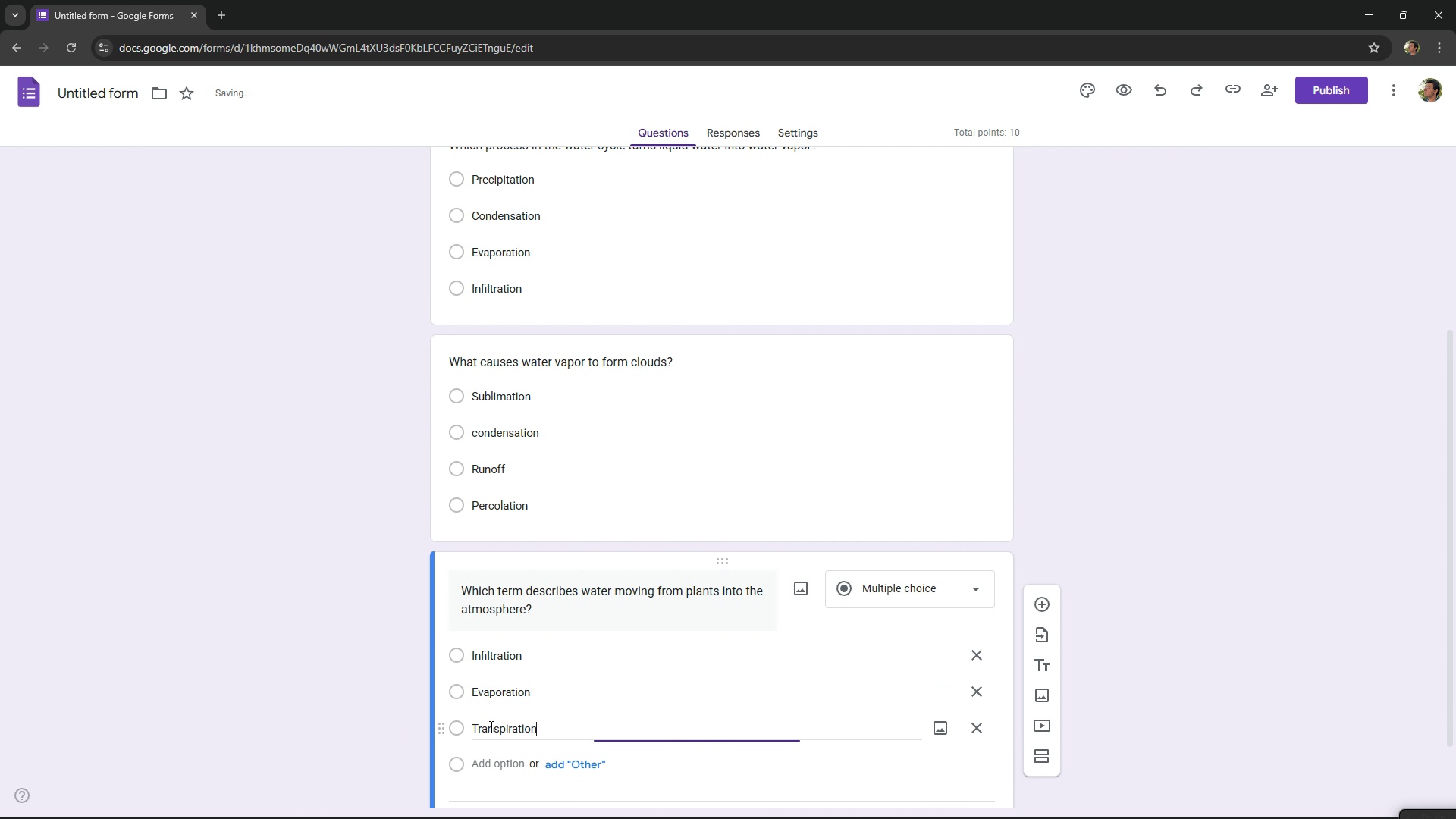 
key(Control+V)
 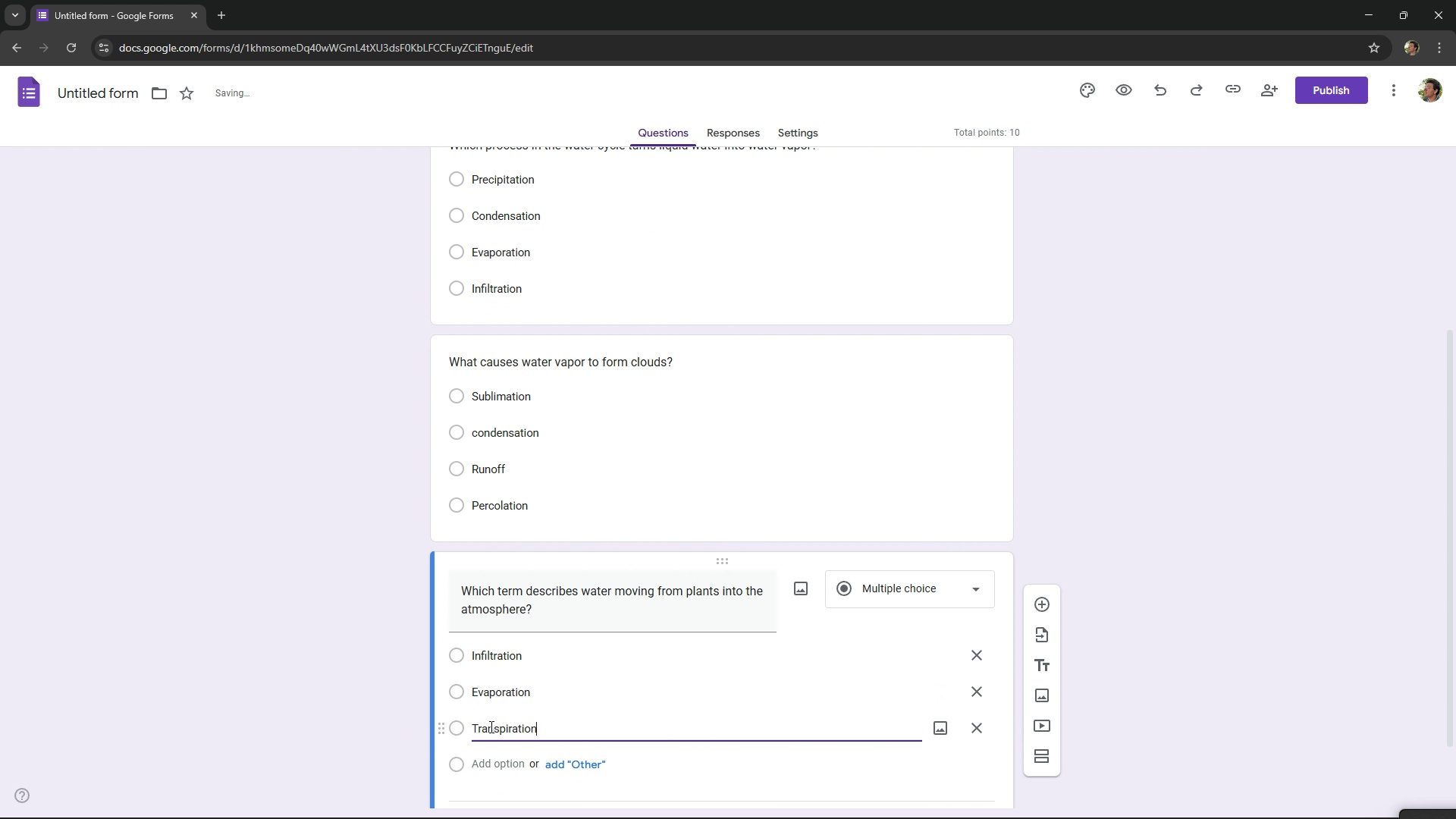 
key(Alt+AltLeft)
 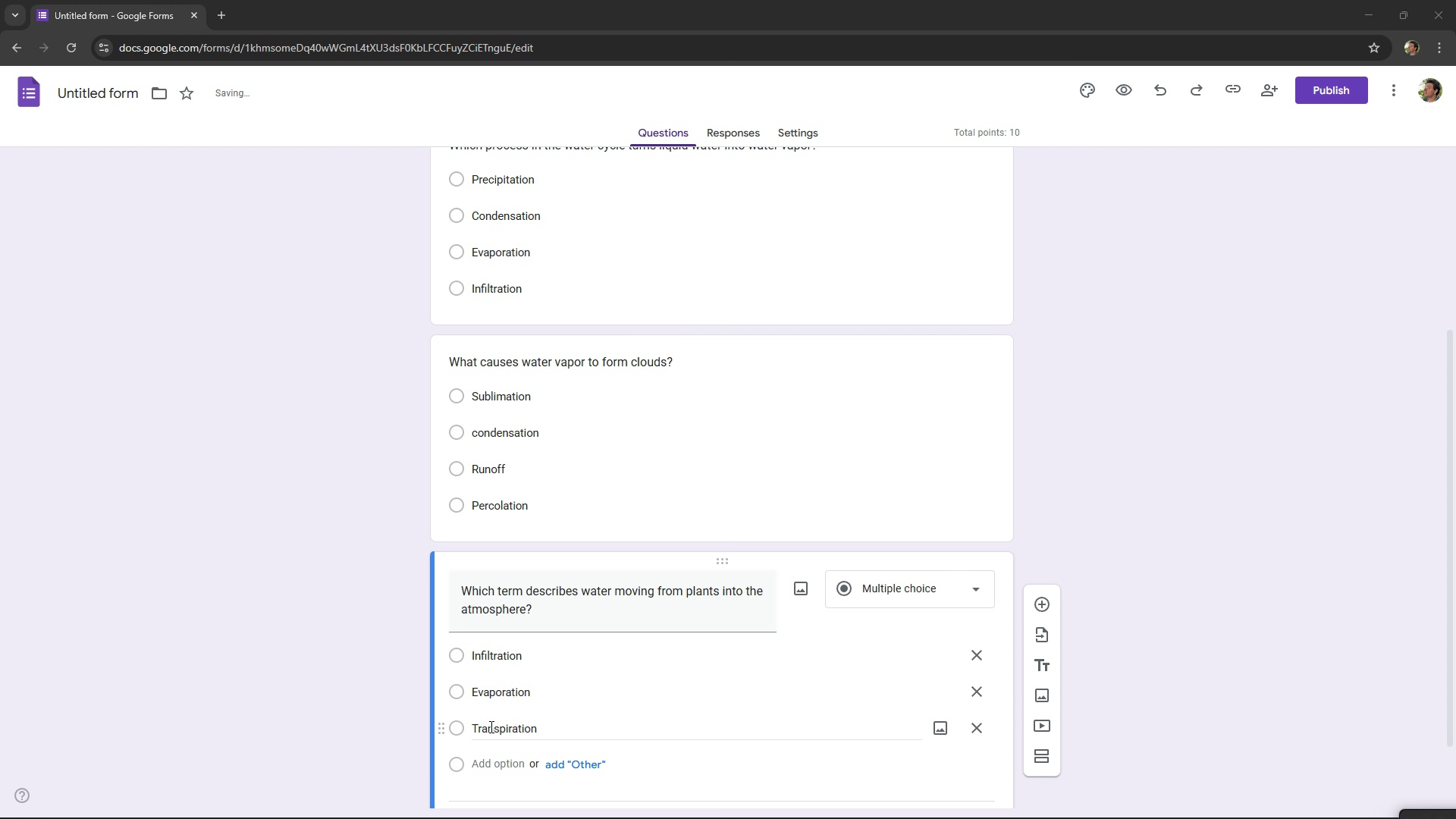 
key(Alt+Tab)
 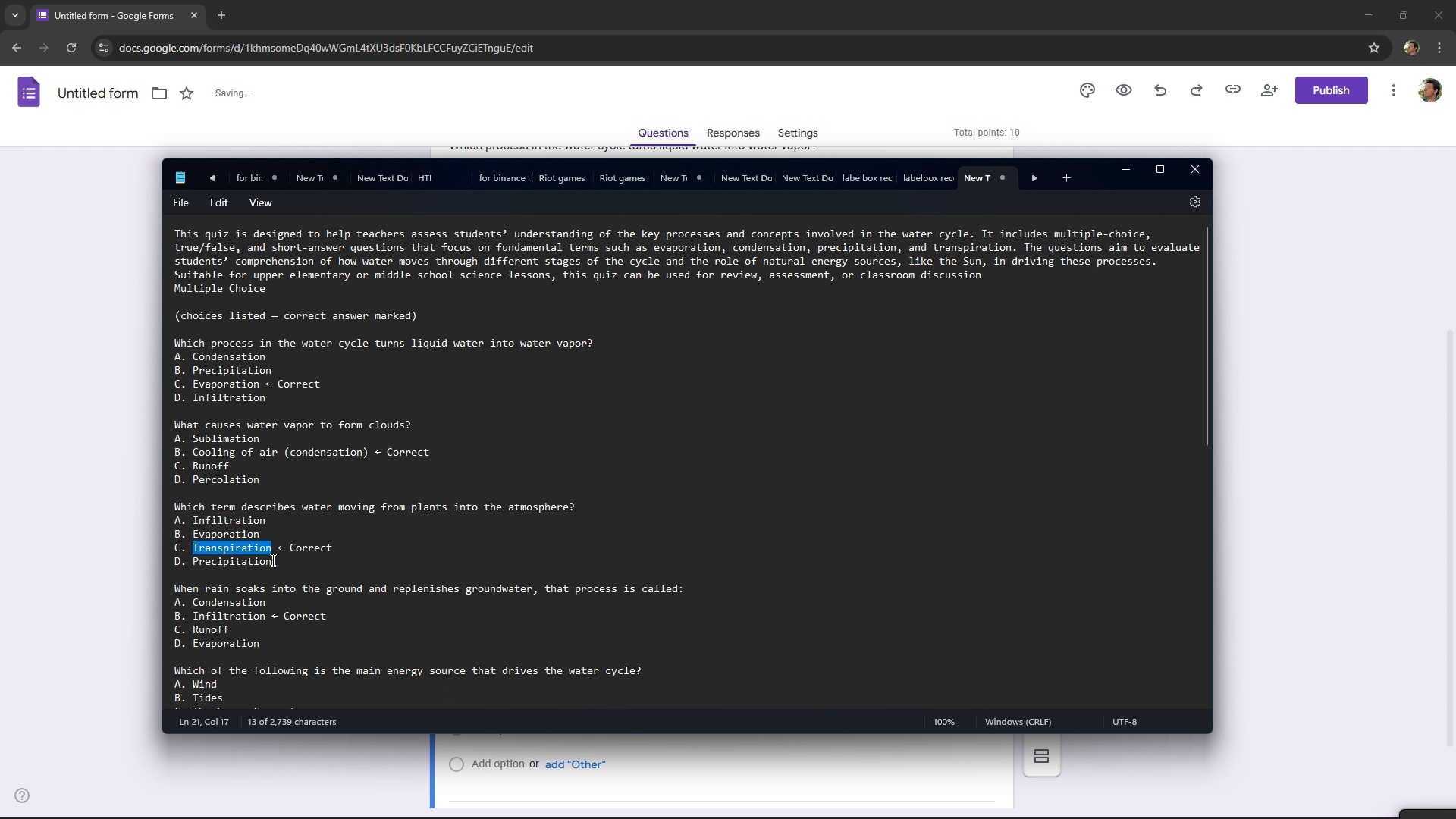 
left_click_drag(start_coordinate=[271, 560], to_coordinate=[191, 560])
 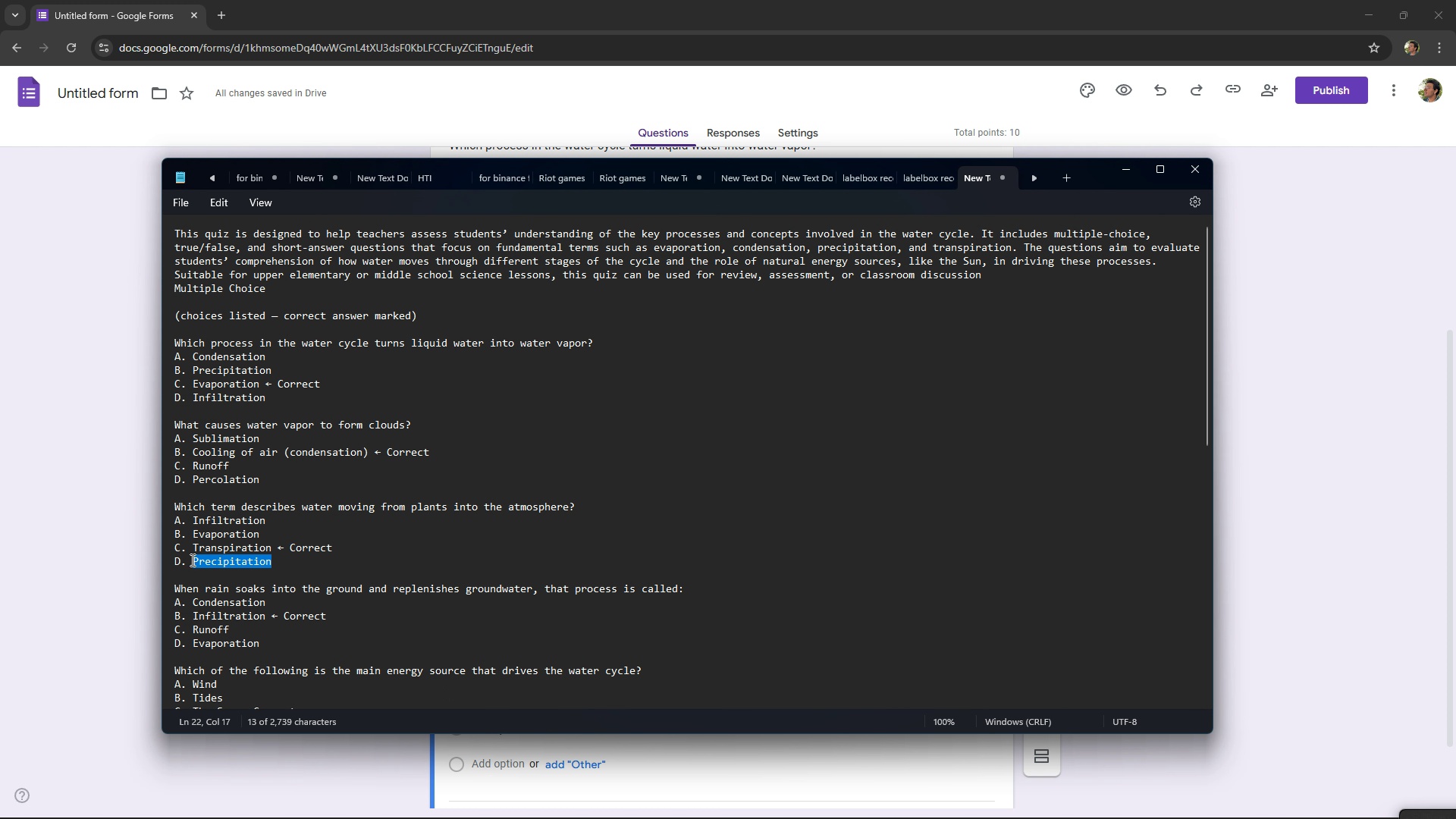 
key(Control+ControlLeft)
 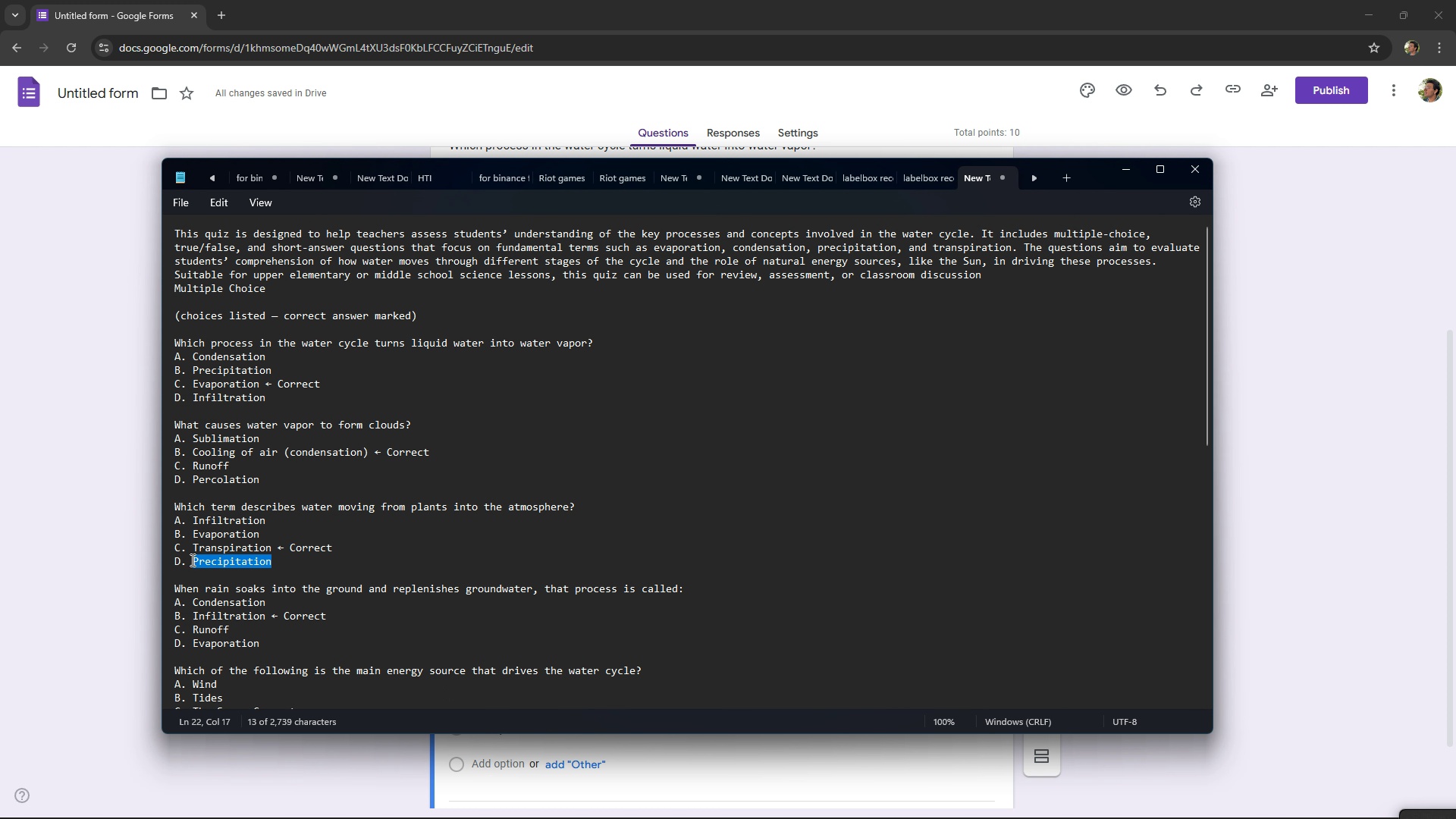 
key(Control+C)
 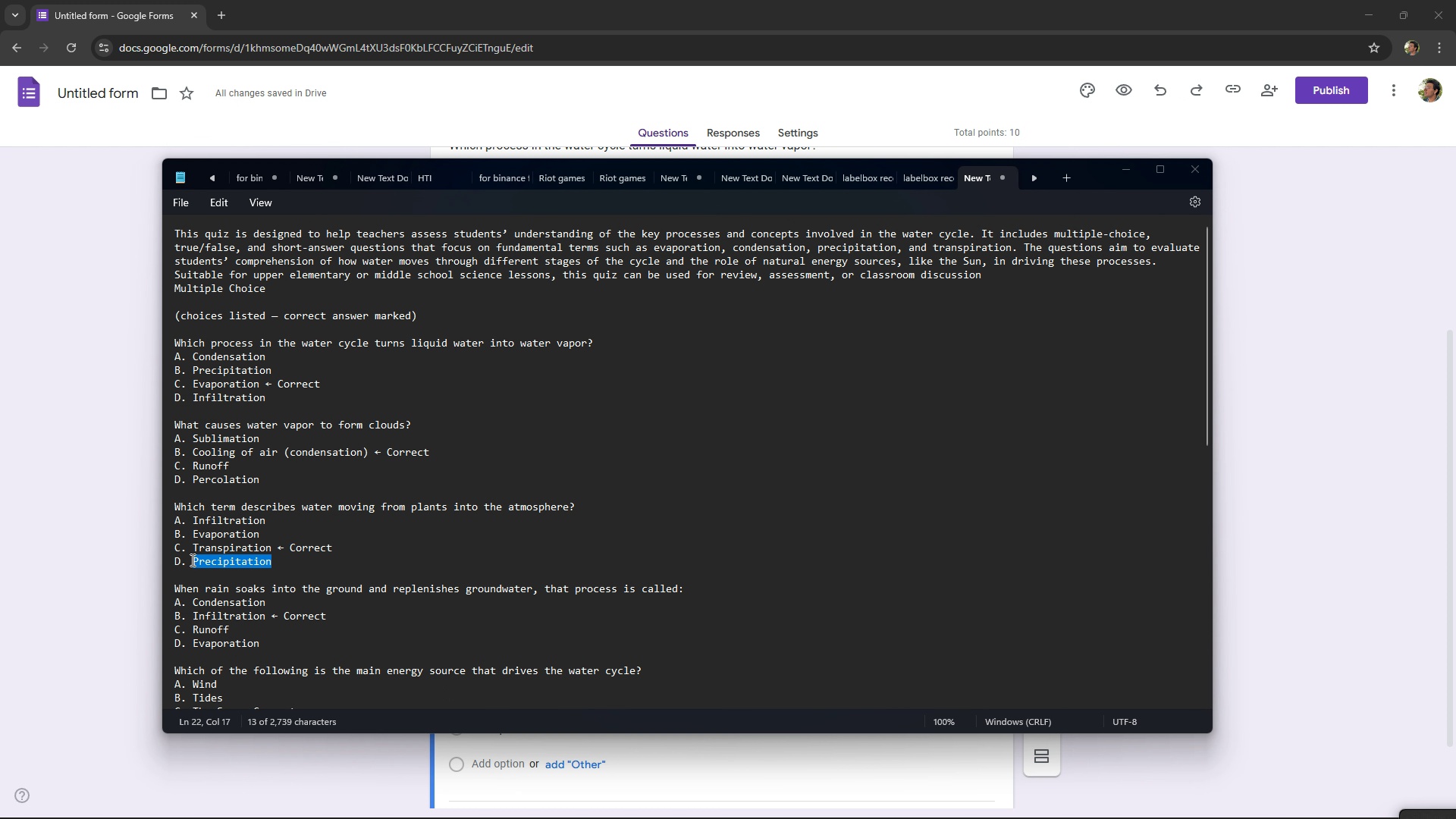 
key(Alt+AltLeft)
 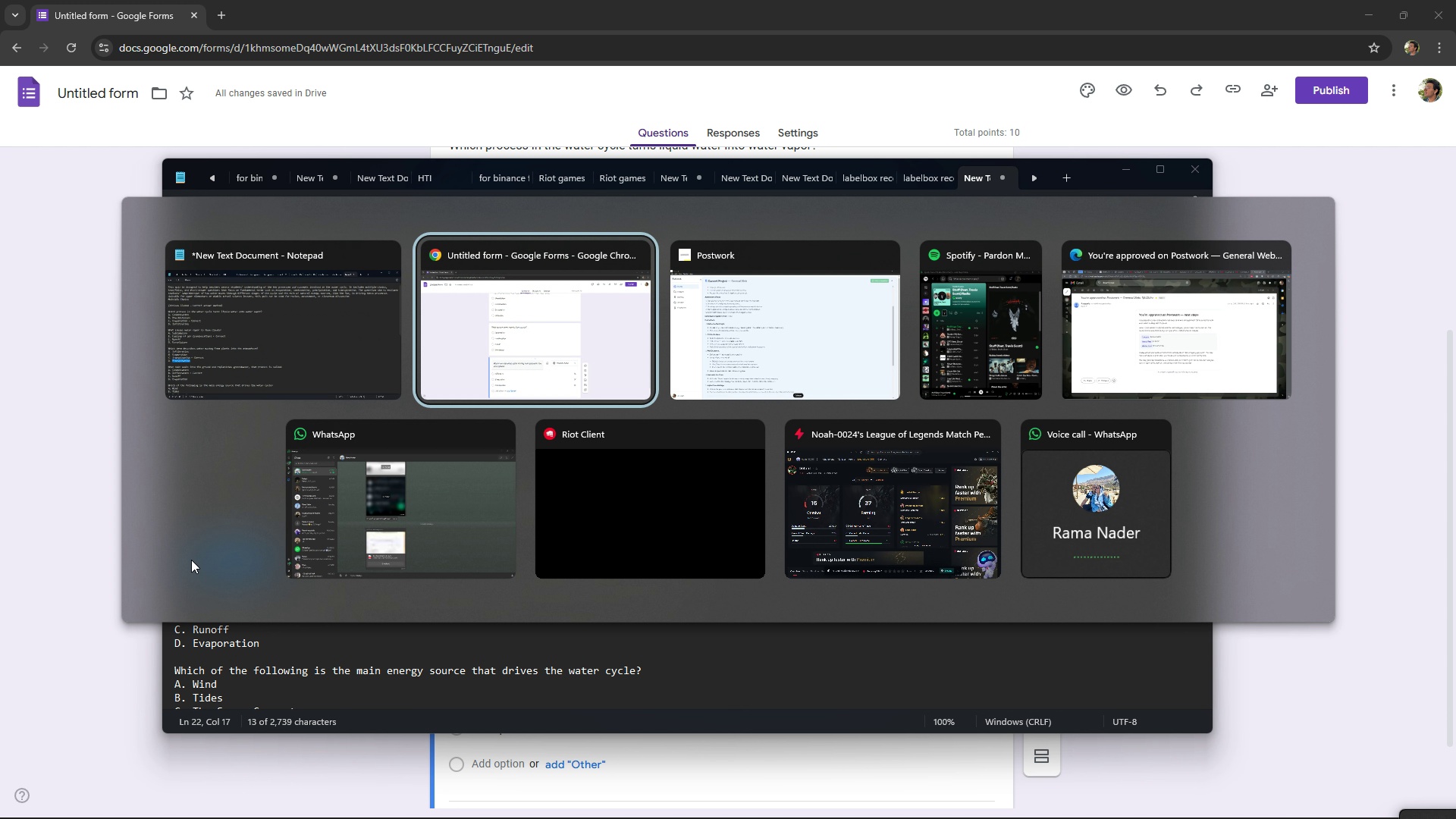 
key(Alt+Tab)
 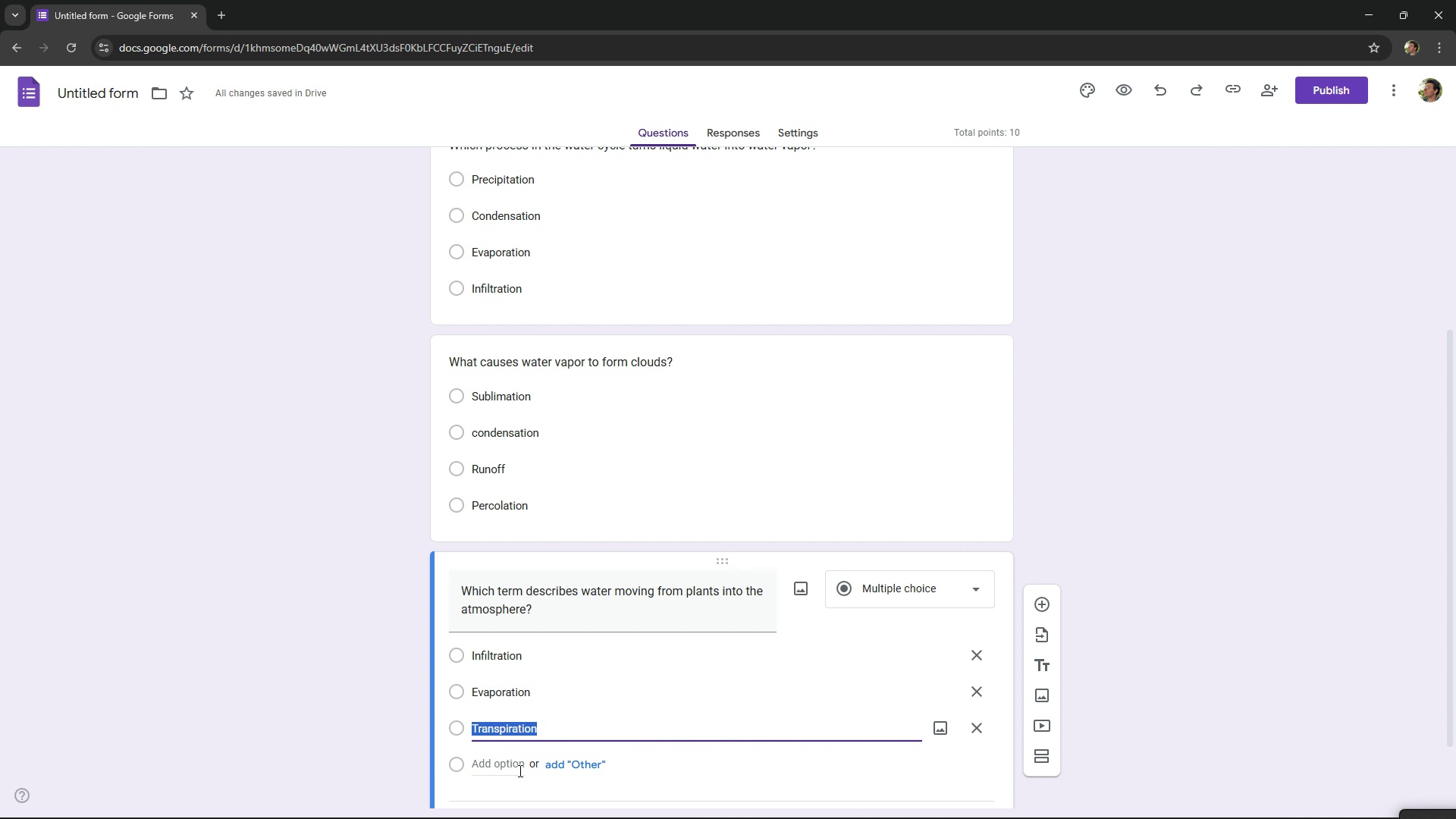 
left_click([516, 770])
 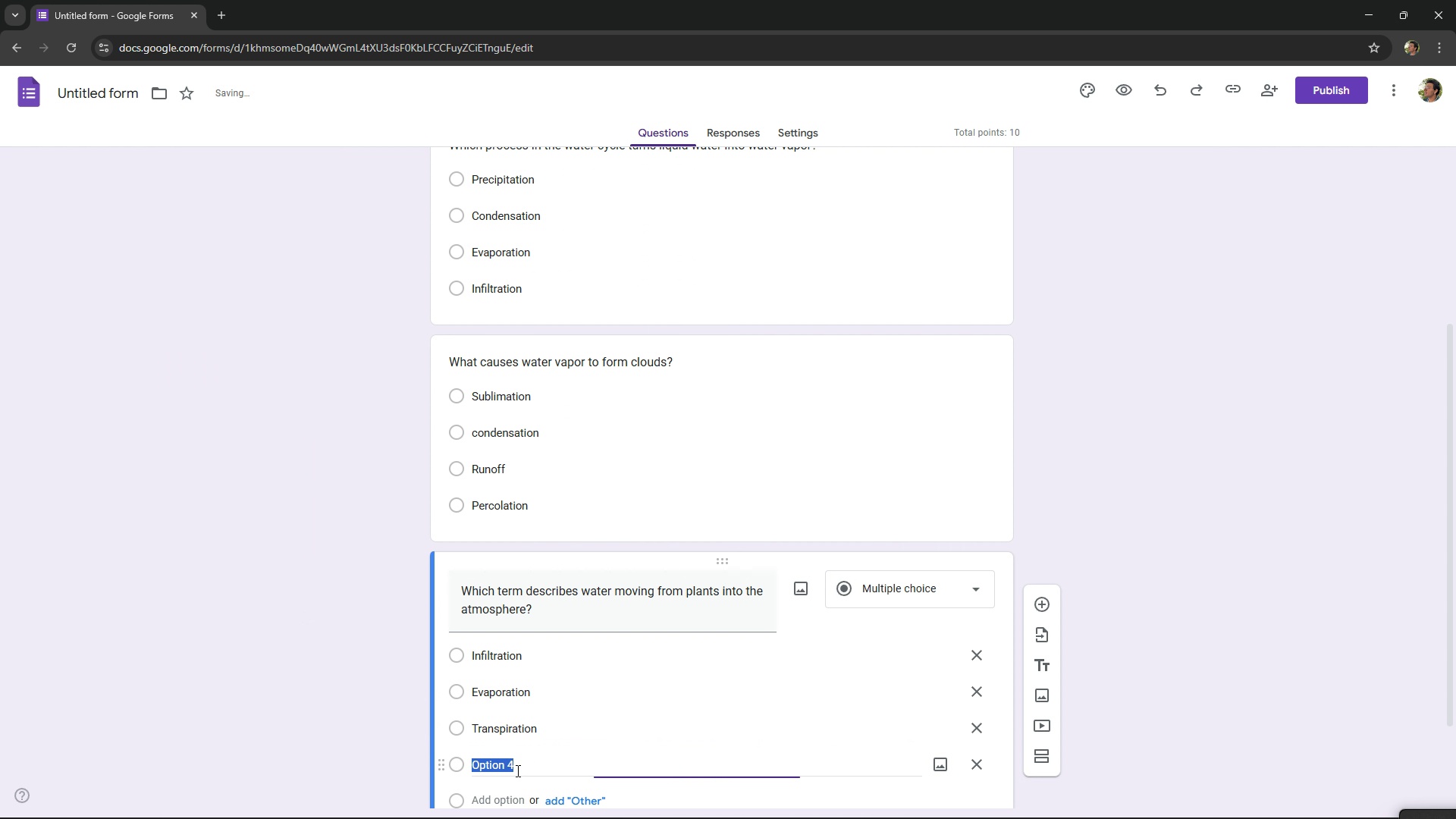 
key(Control+V)
 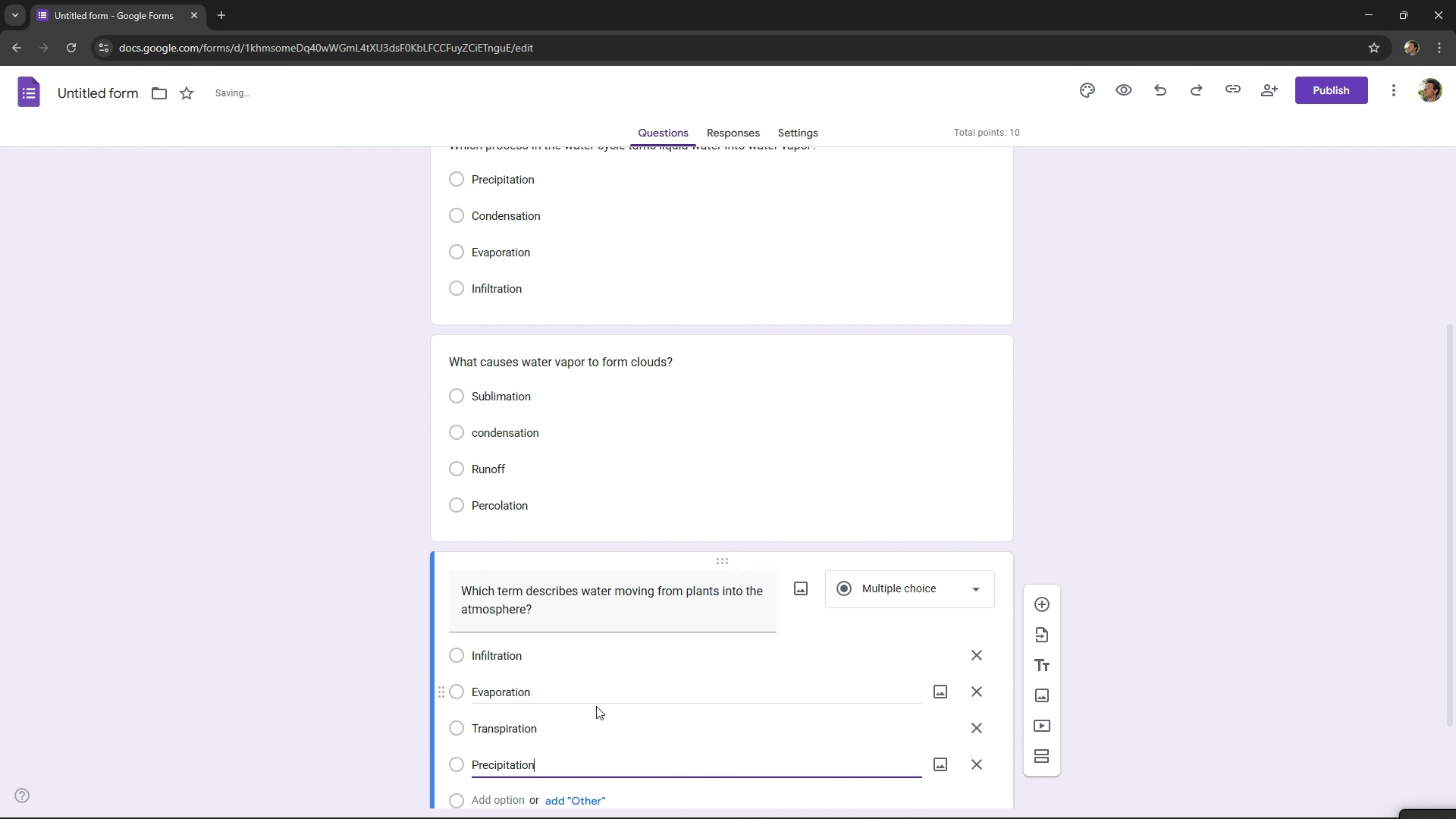 
scroll: coordinate [596, 706], scroll_direction: down, amount: 2.0
 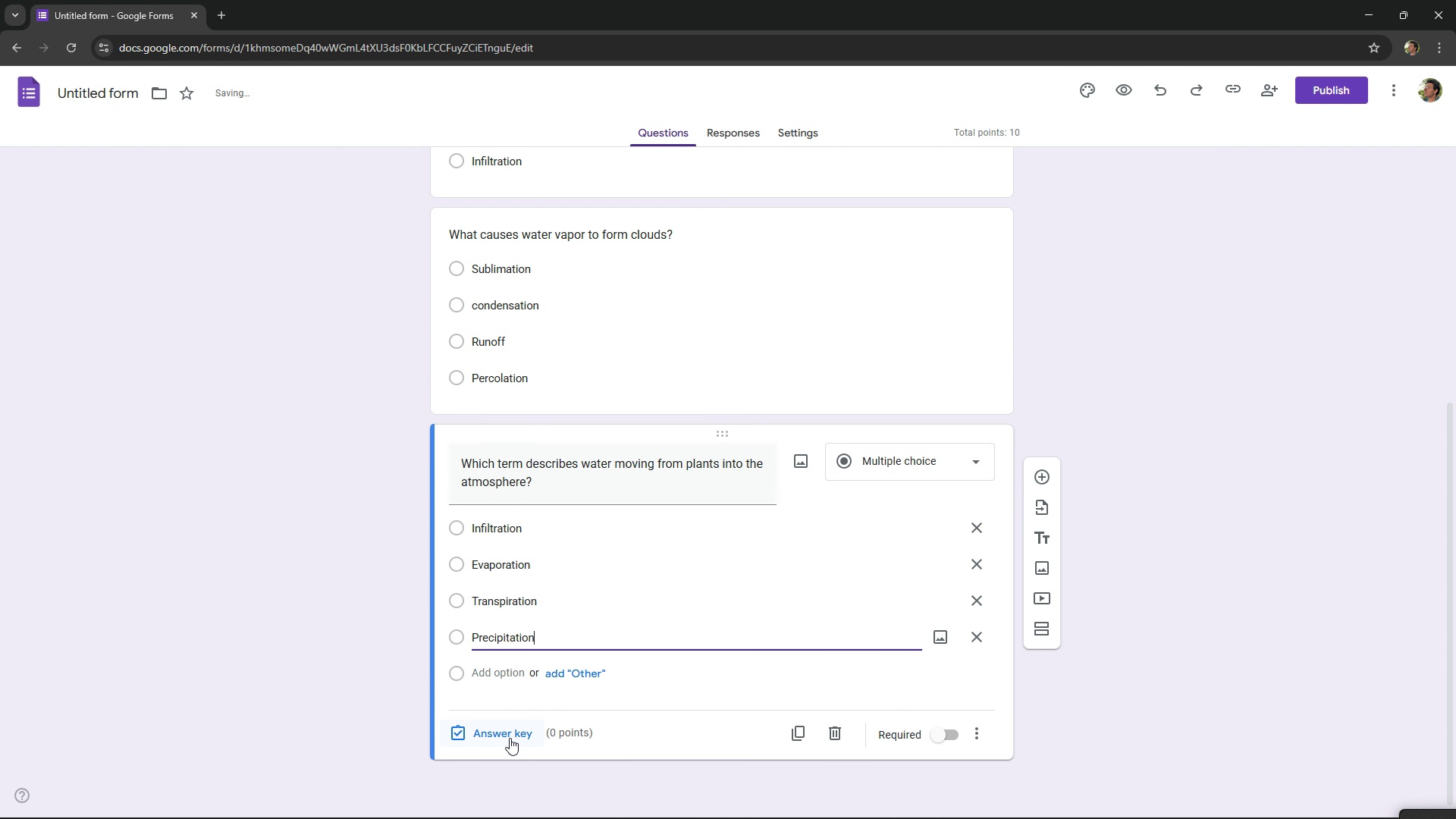 
left_click([495, 729])
 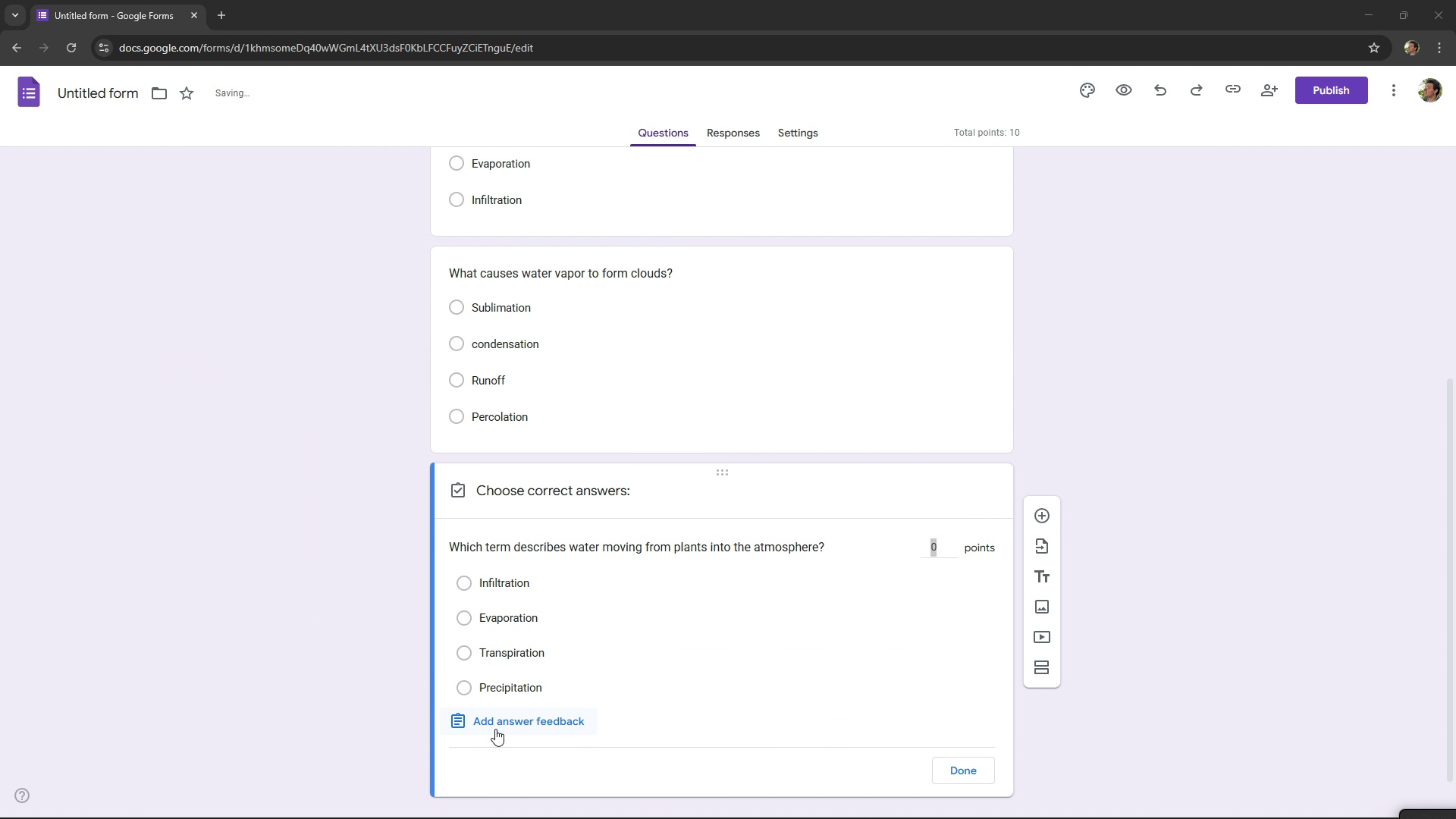 
key(Alt+AltLeft)
 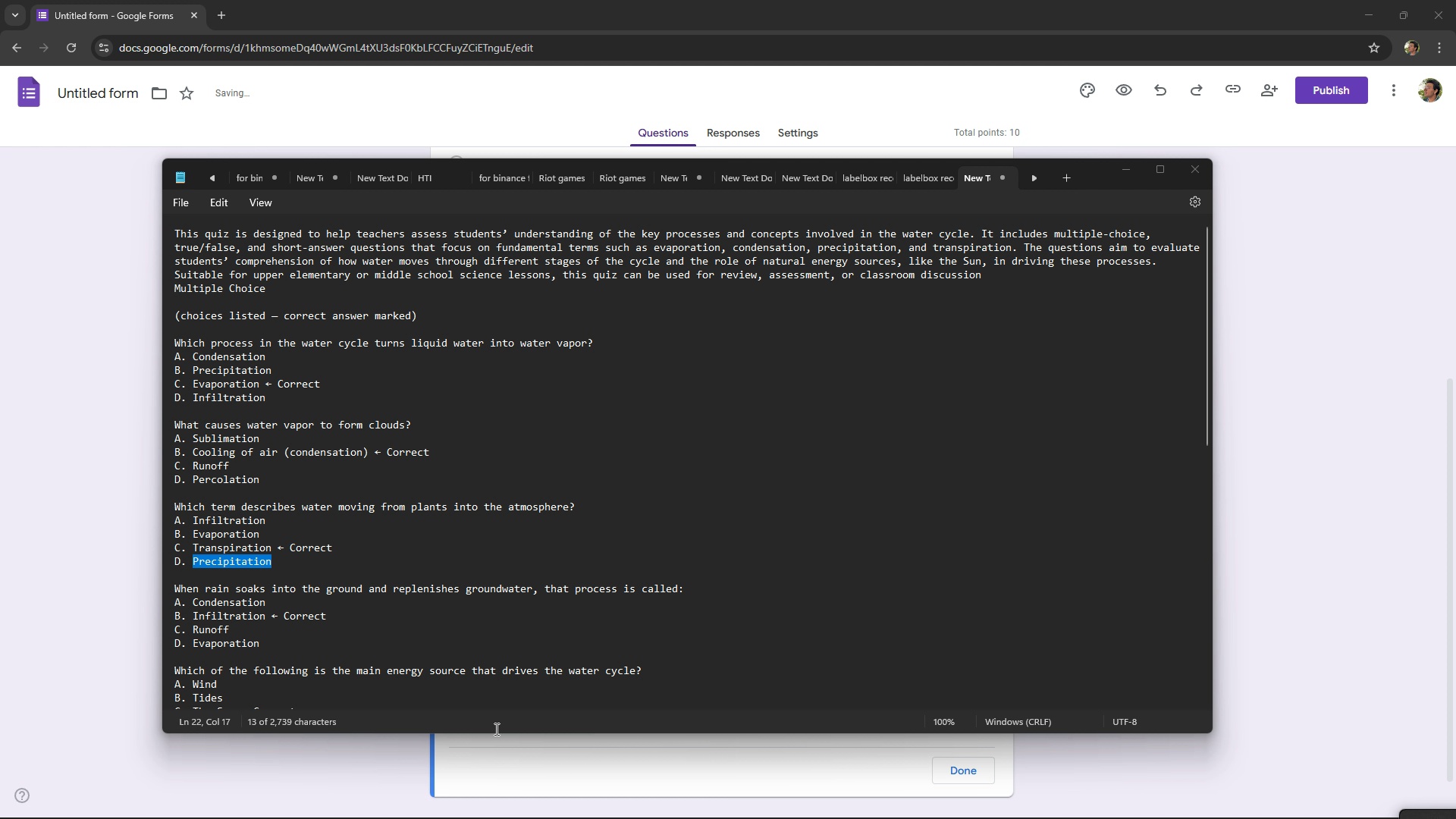 
key(Alt+Tab)
 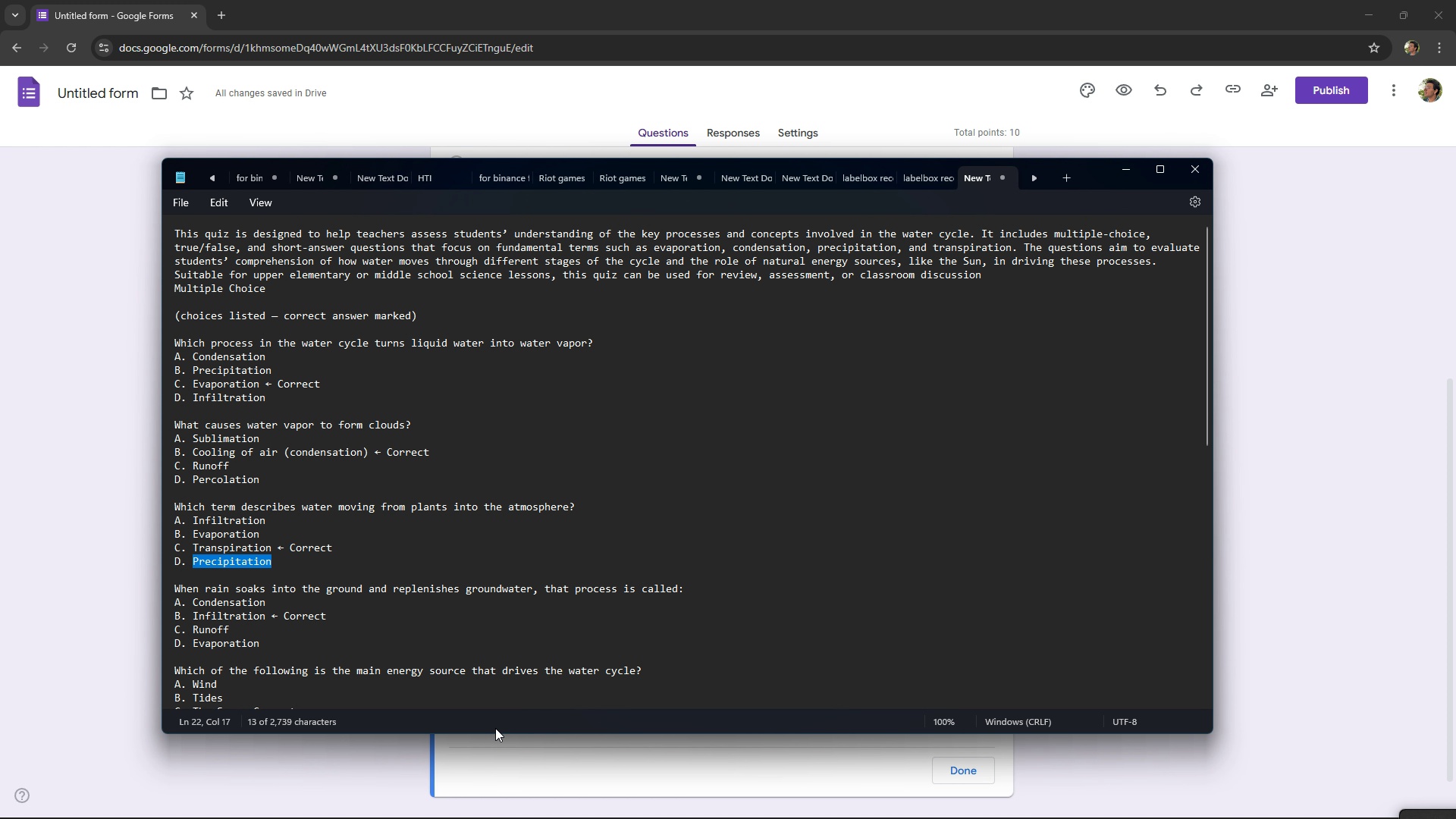 
key(Alt+AltLeft)
 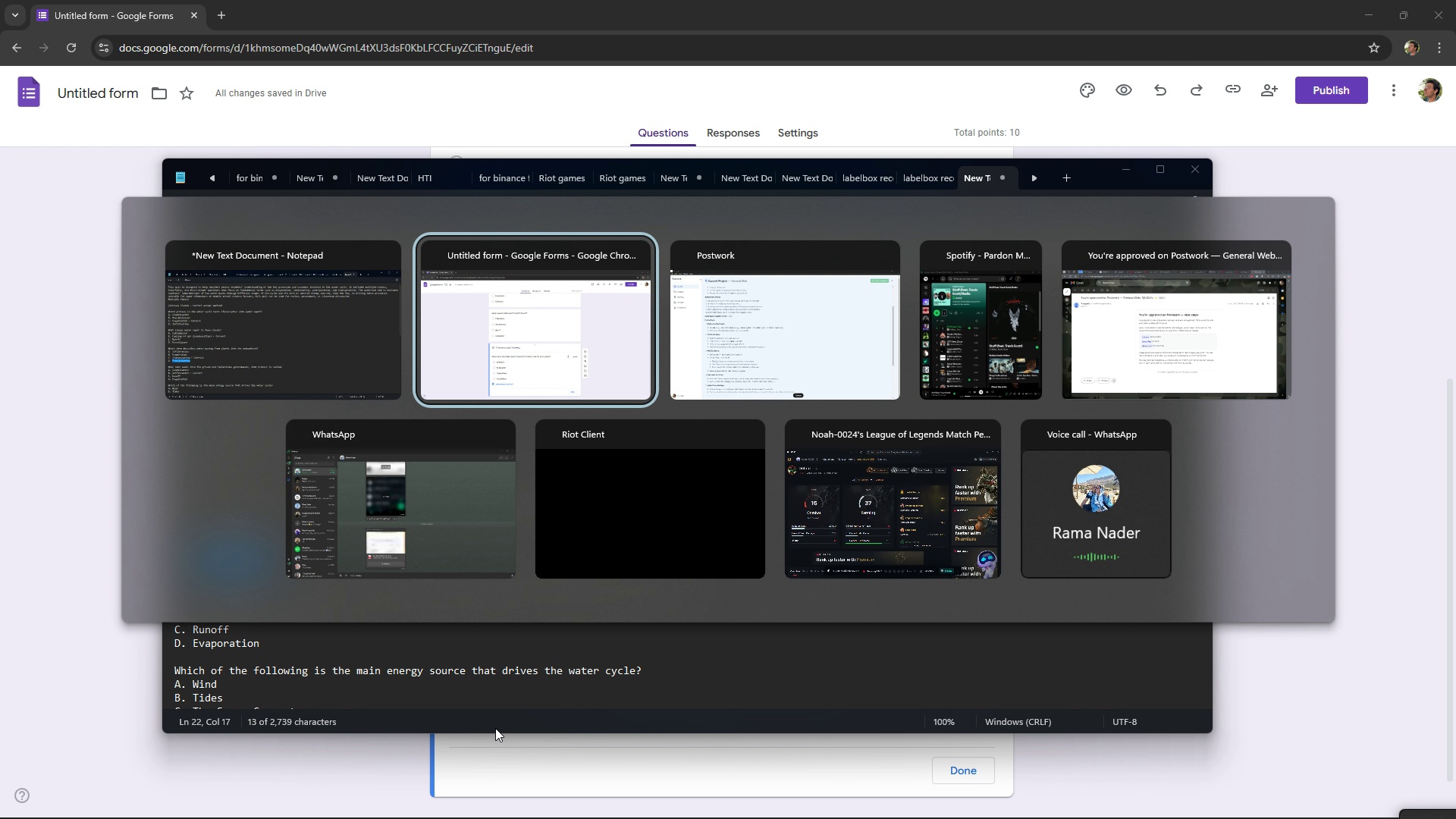 
key(Alt+Tab)
 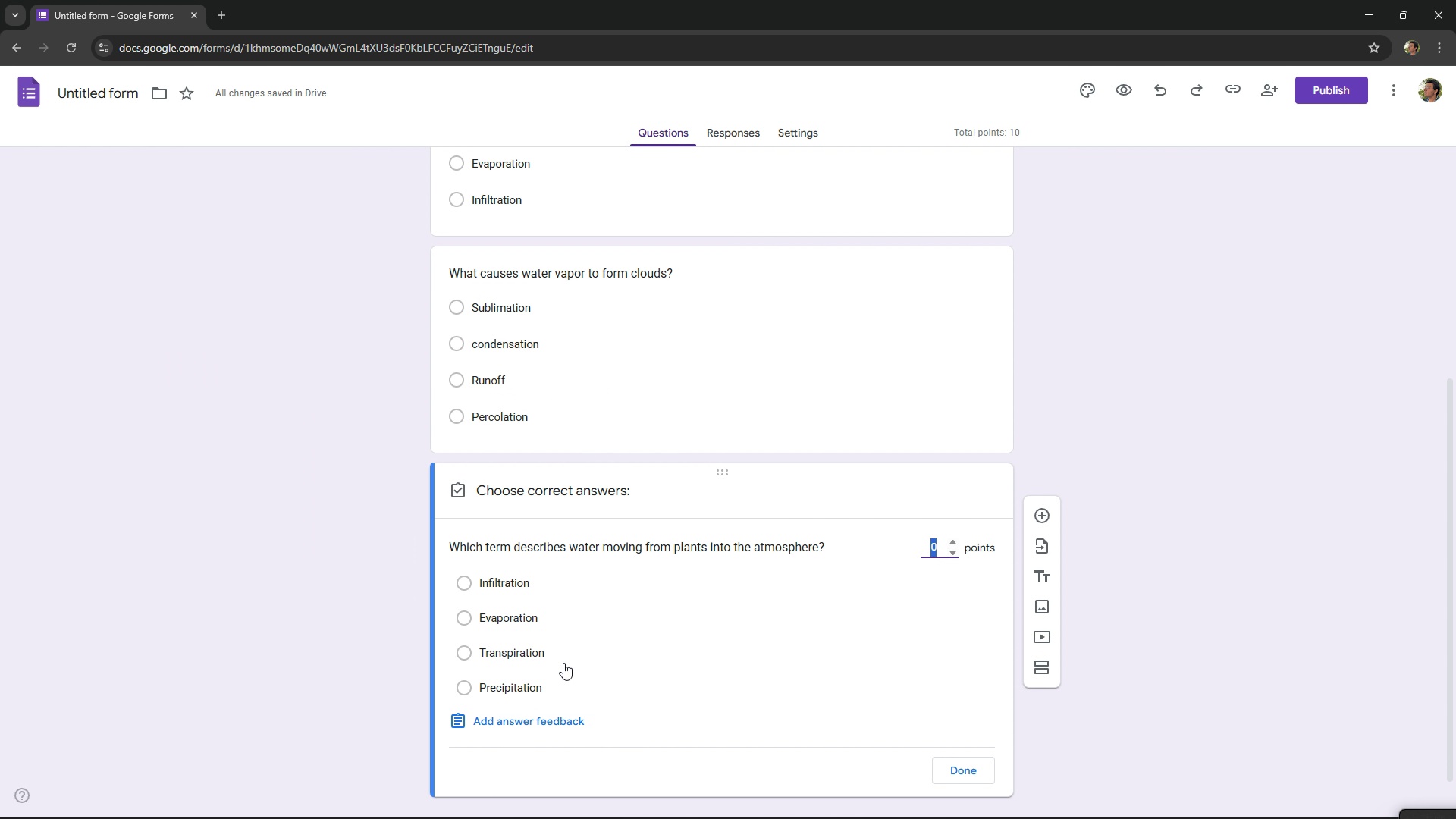 
left_click([567, 661])
 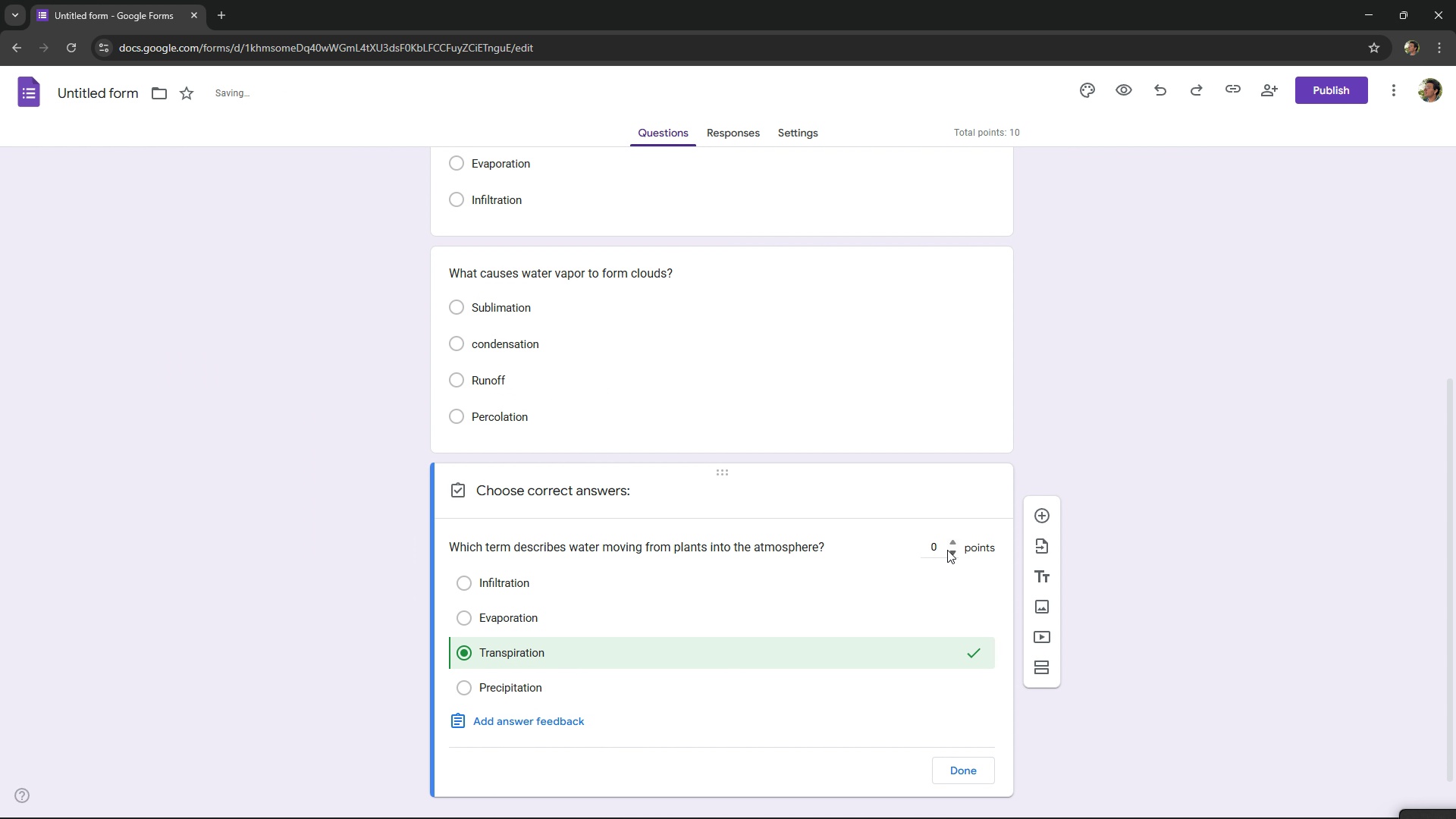 
left_click([947, 549])
 